 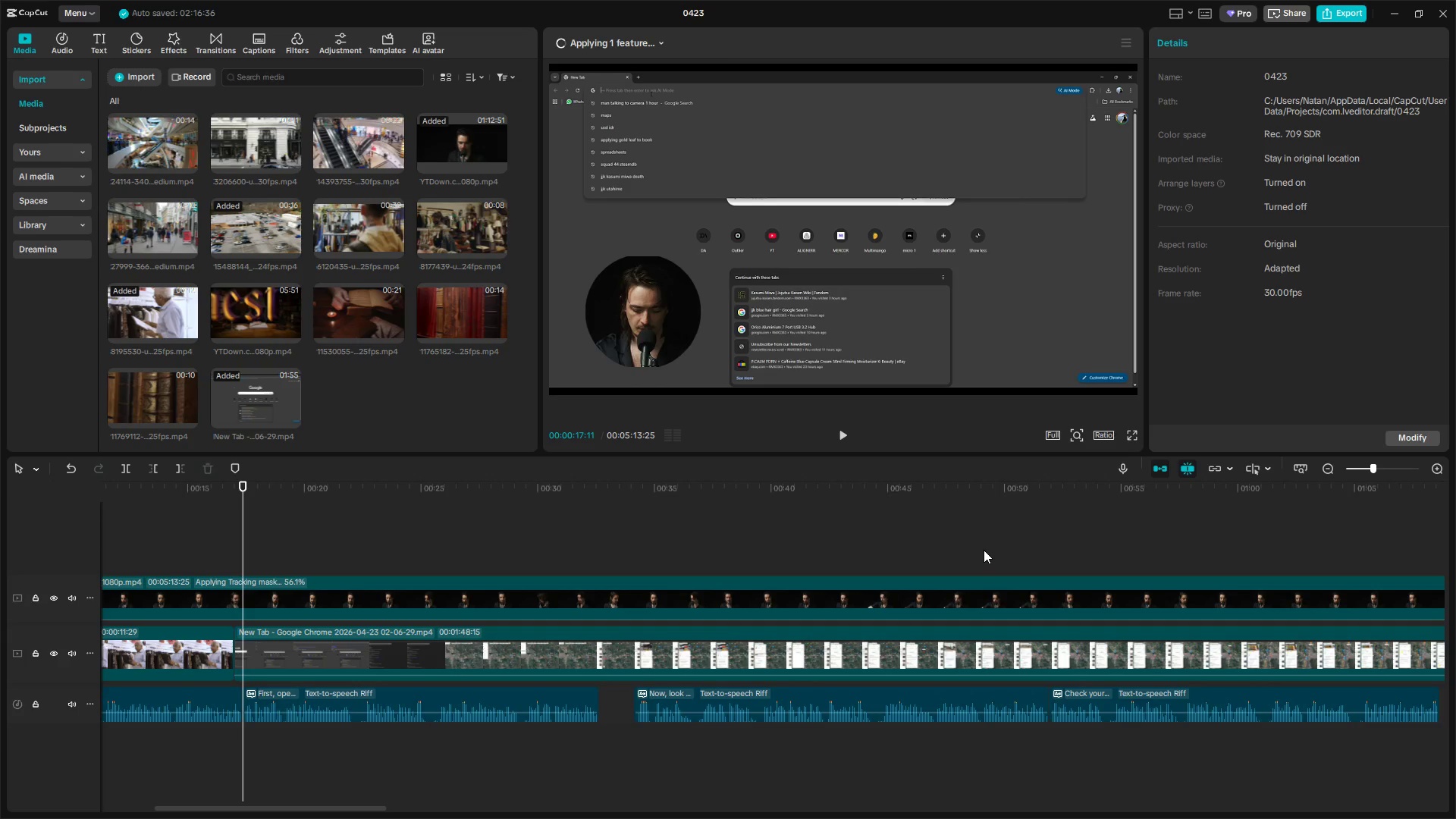 
scroll: coordinate [984, 550], scroll_direction: down, amount: 8.0
 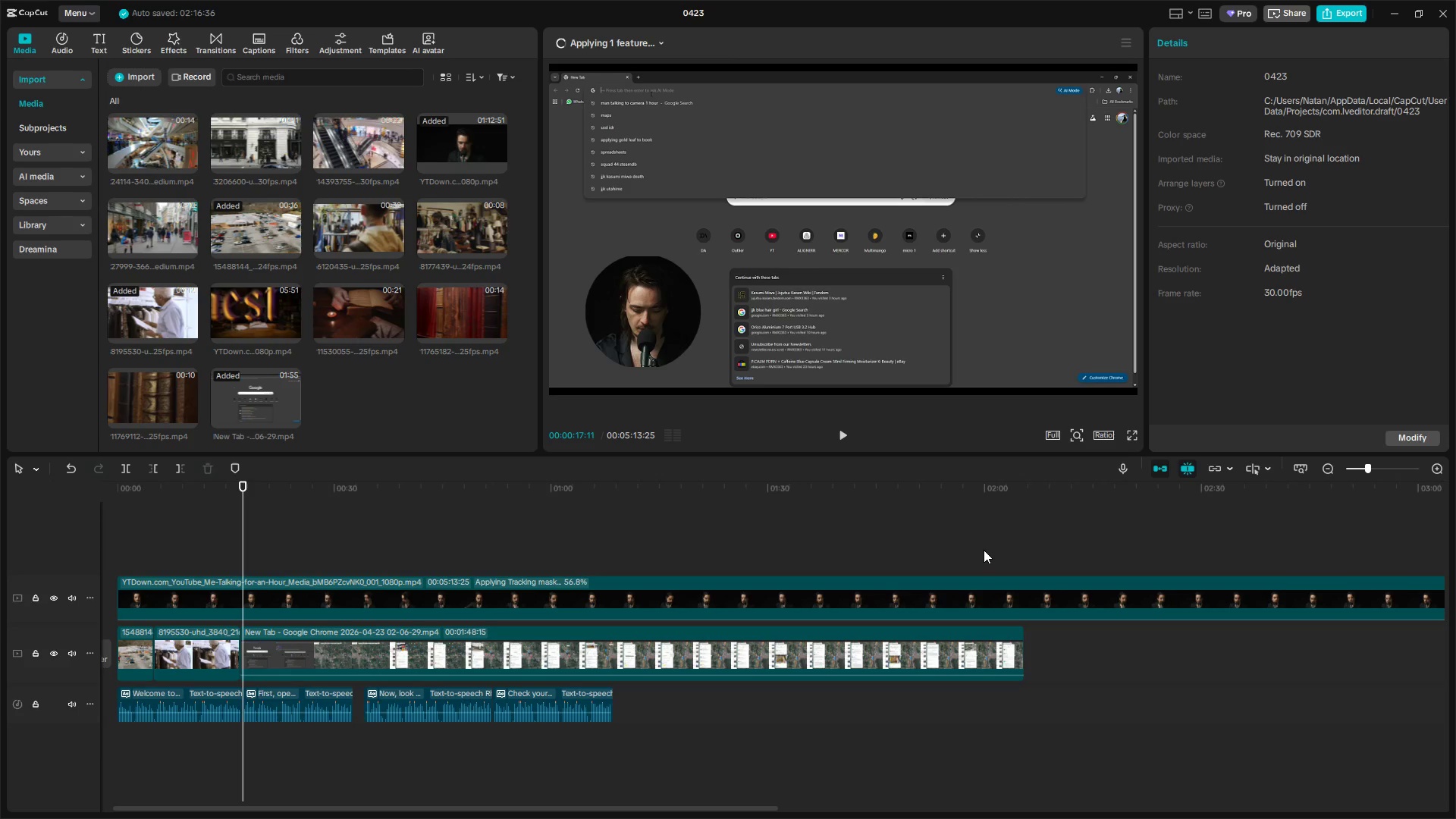 
hold_key(key=ControlLeft, duration=1.52)
scroll: coordinate [984, 550], scroll_direction: up, amount: 3.0
 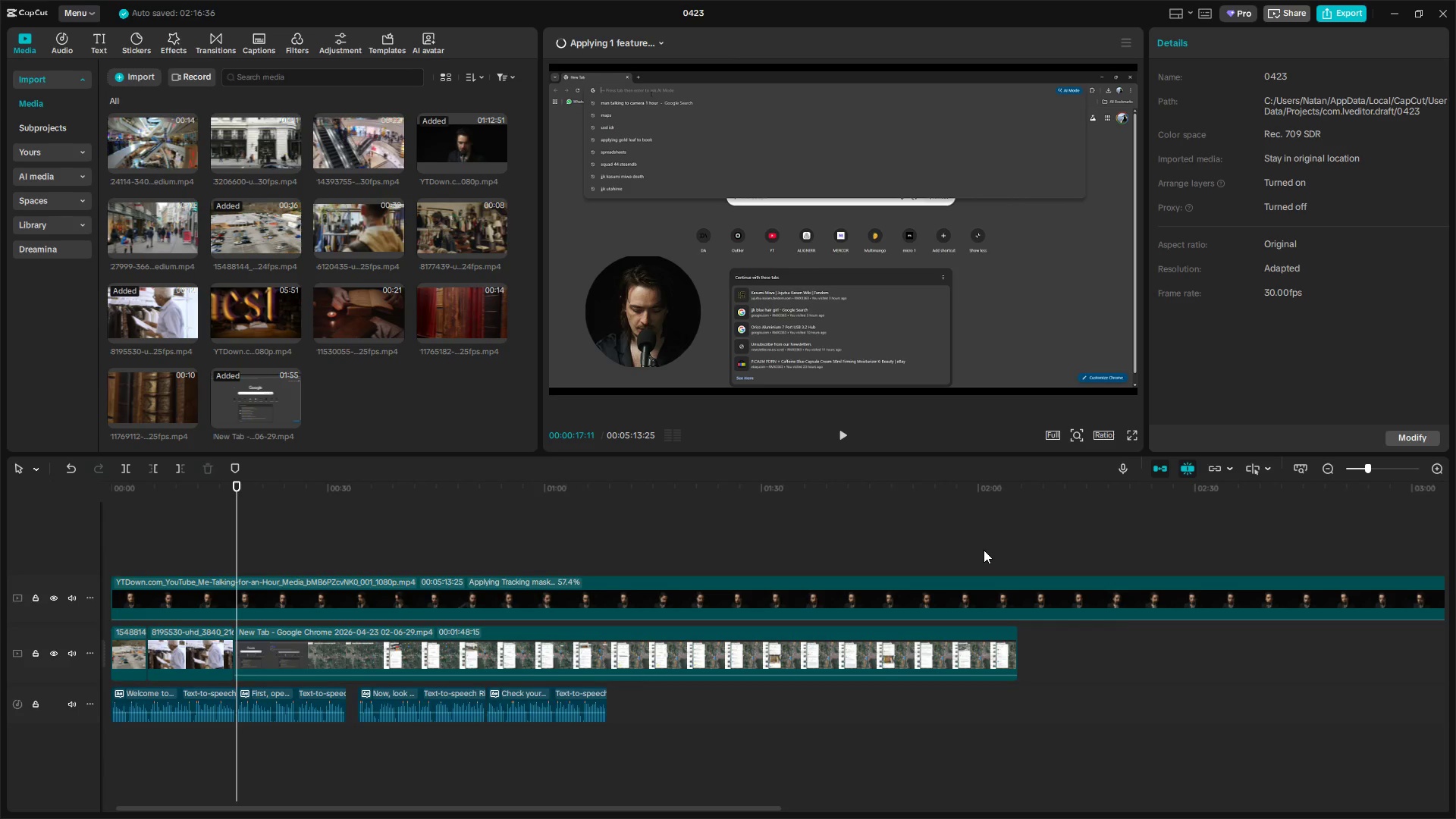 
hold_key(key=ControlLeft, duration=0.61)
 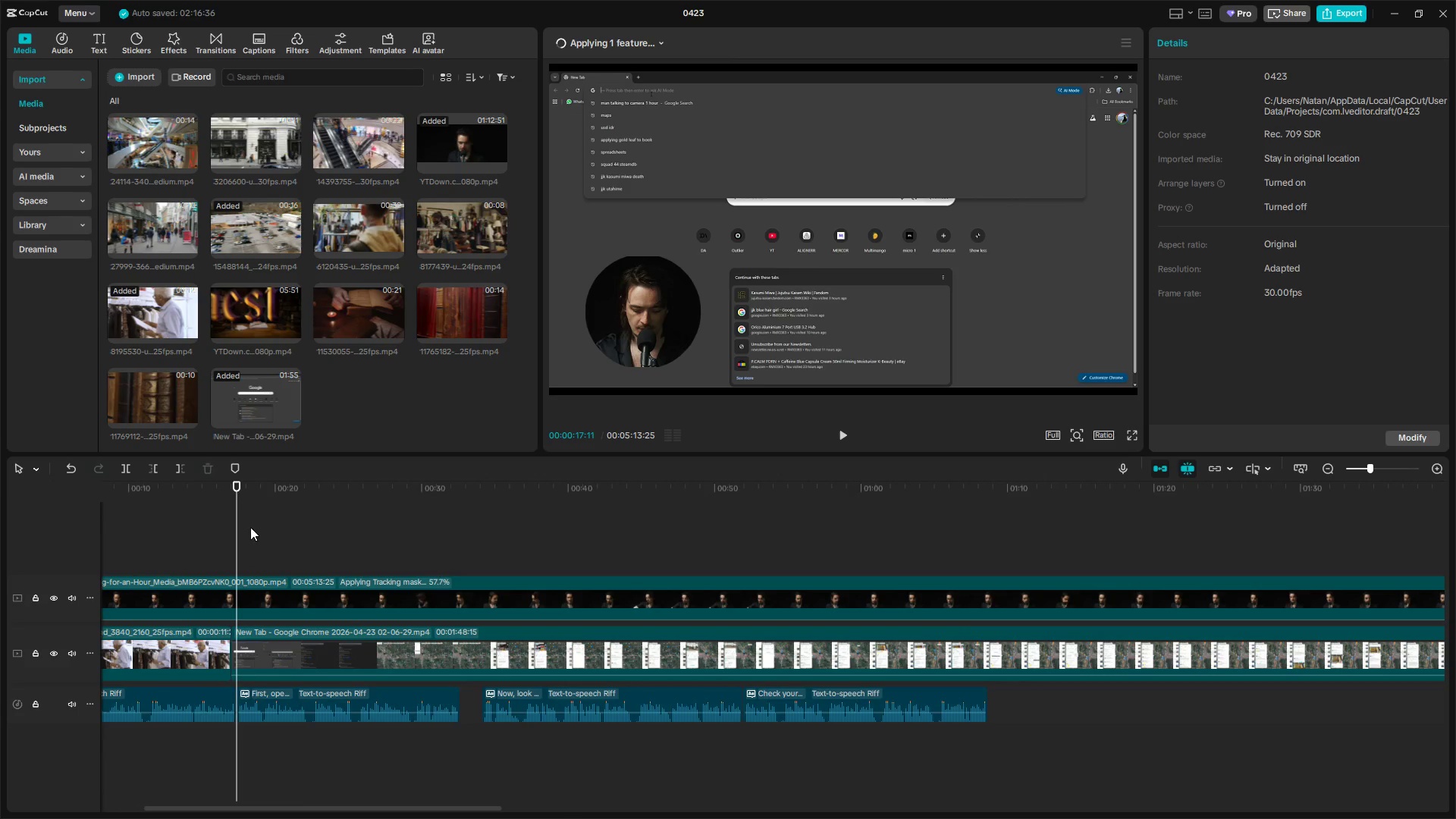 
left_click_drag(start_coordinate=[237, 533], to_coordinate=[27, 534])
 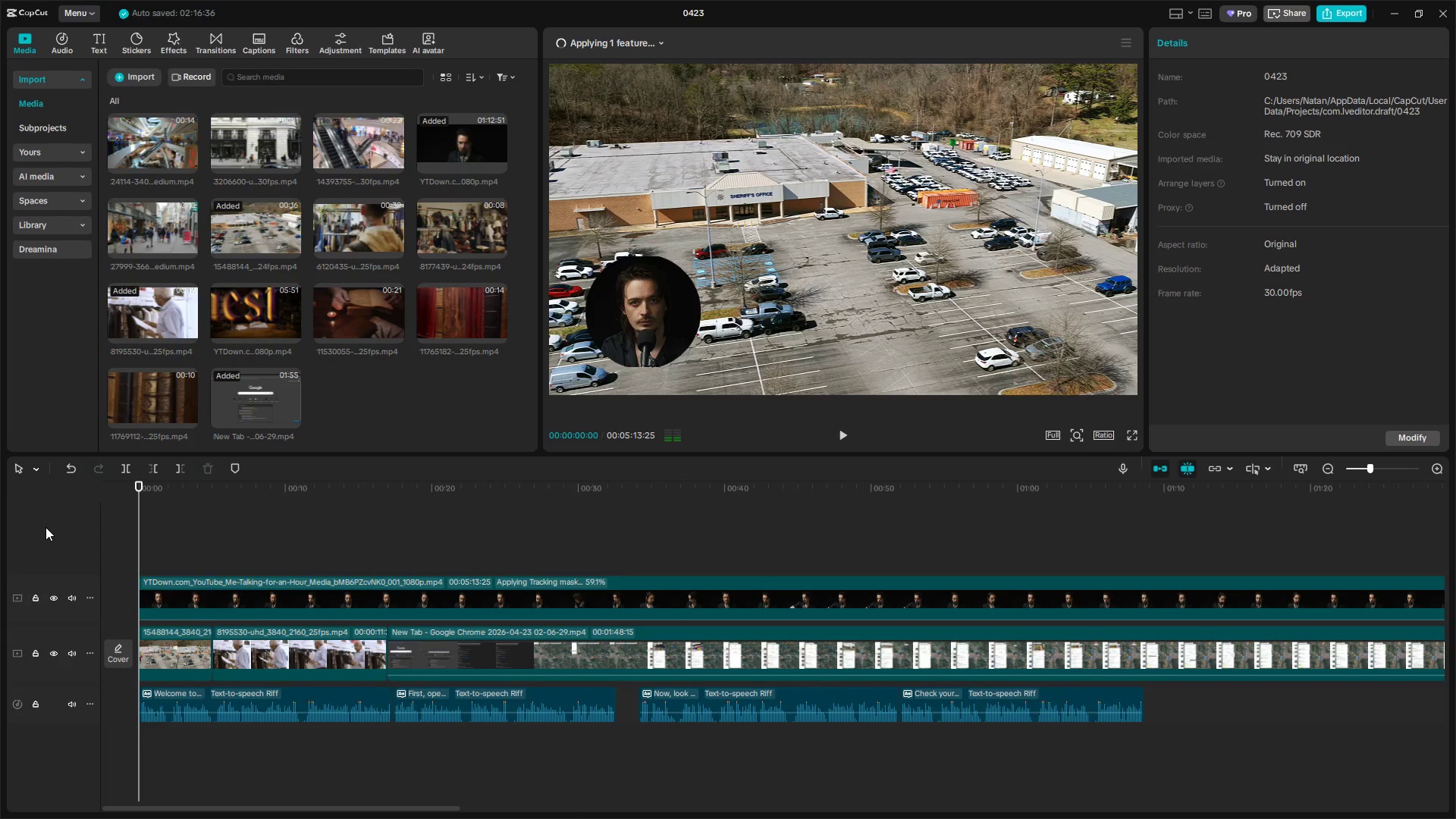 
wait(8.09)
 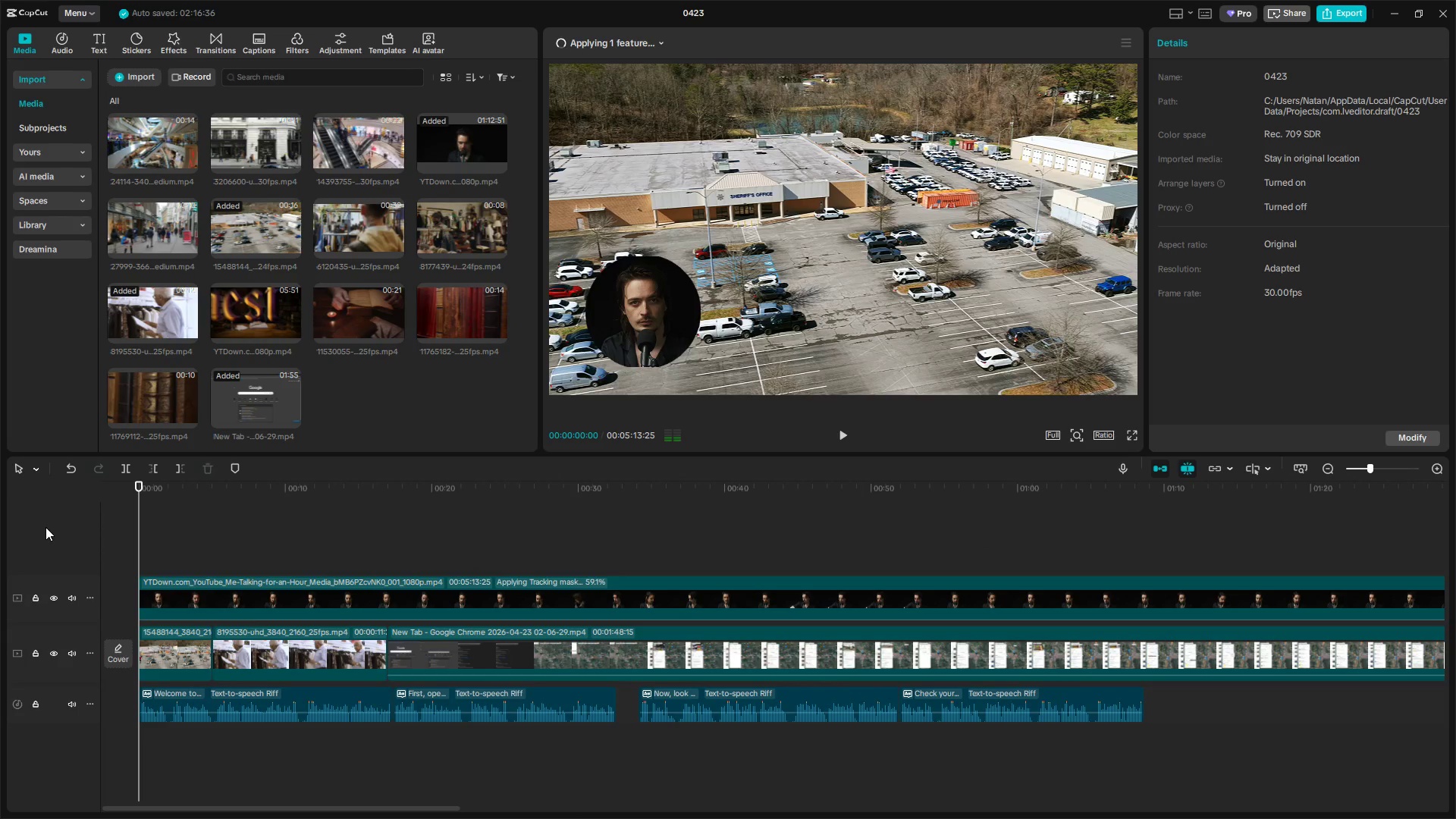 
left_click([410, 565])
 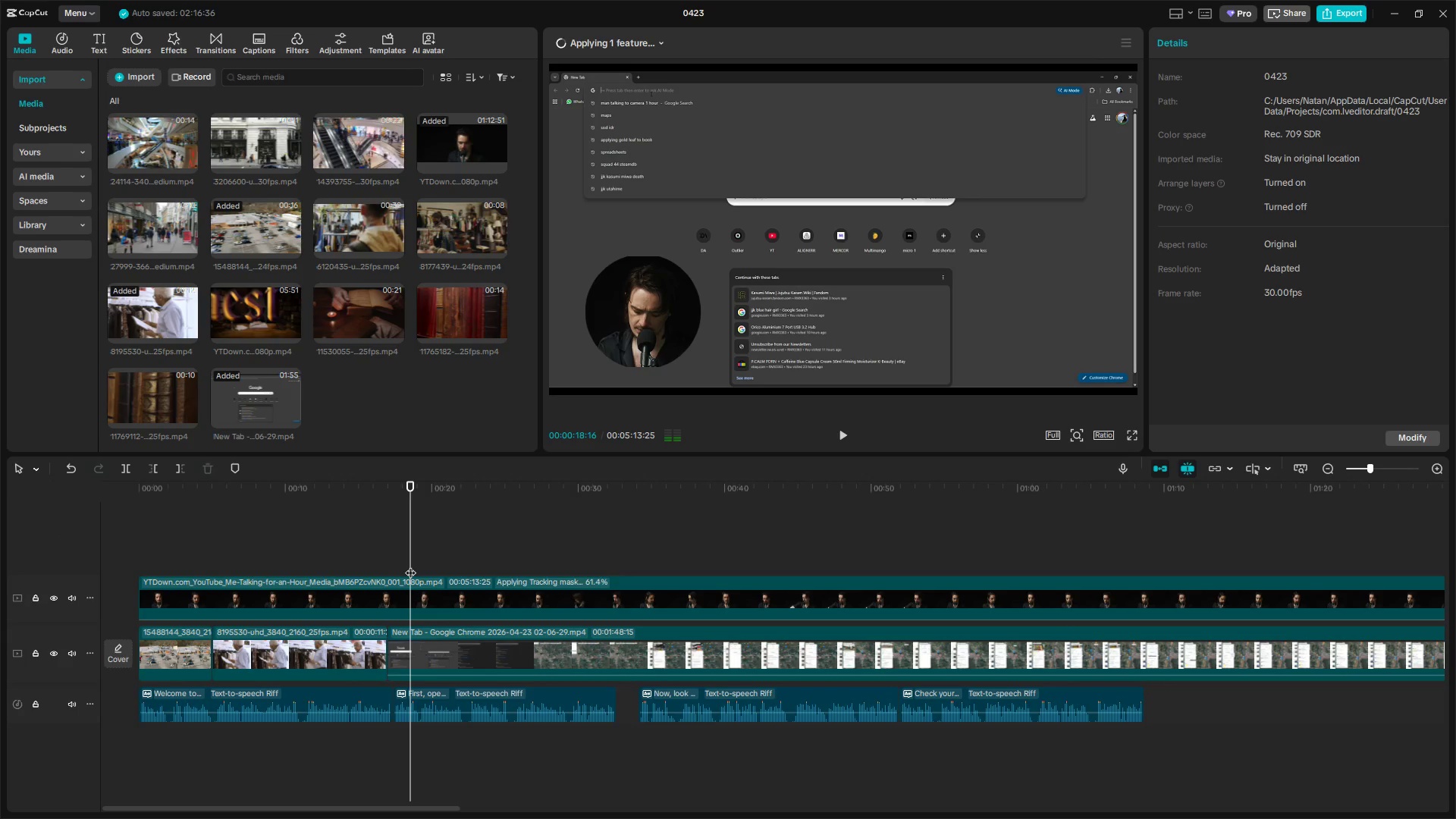 
key(Space)
 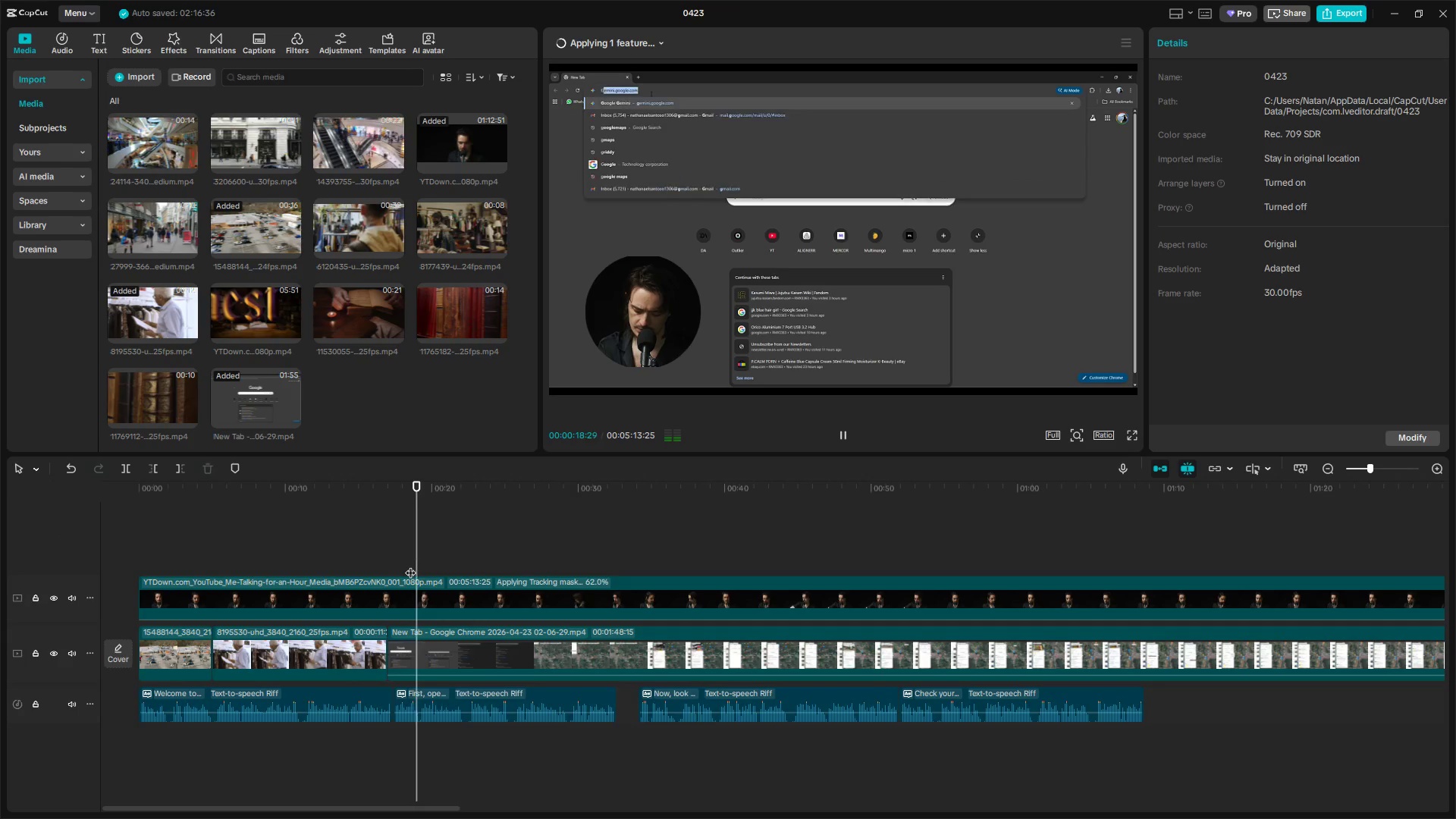 
key(Space)
 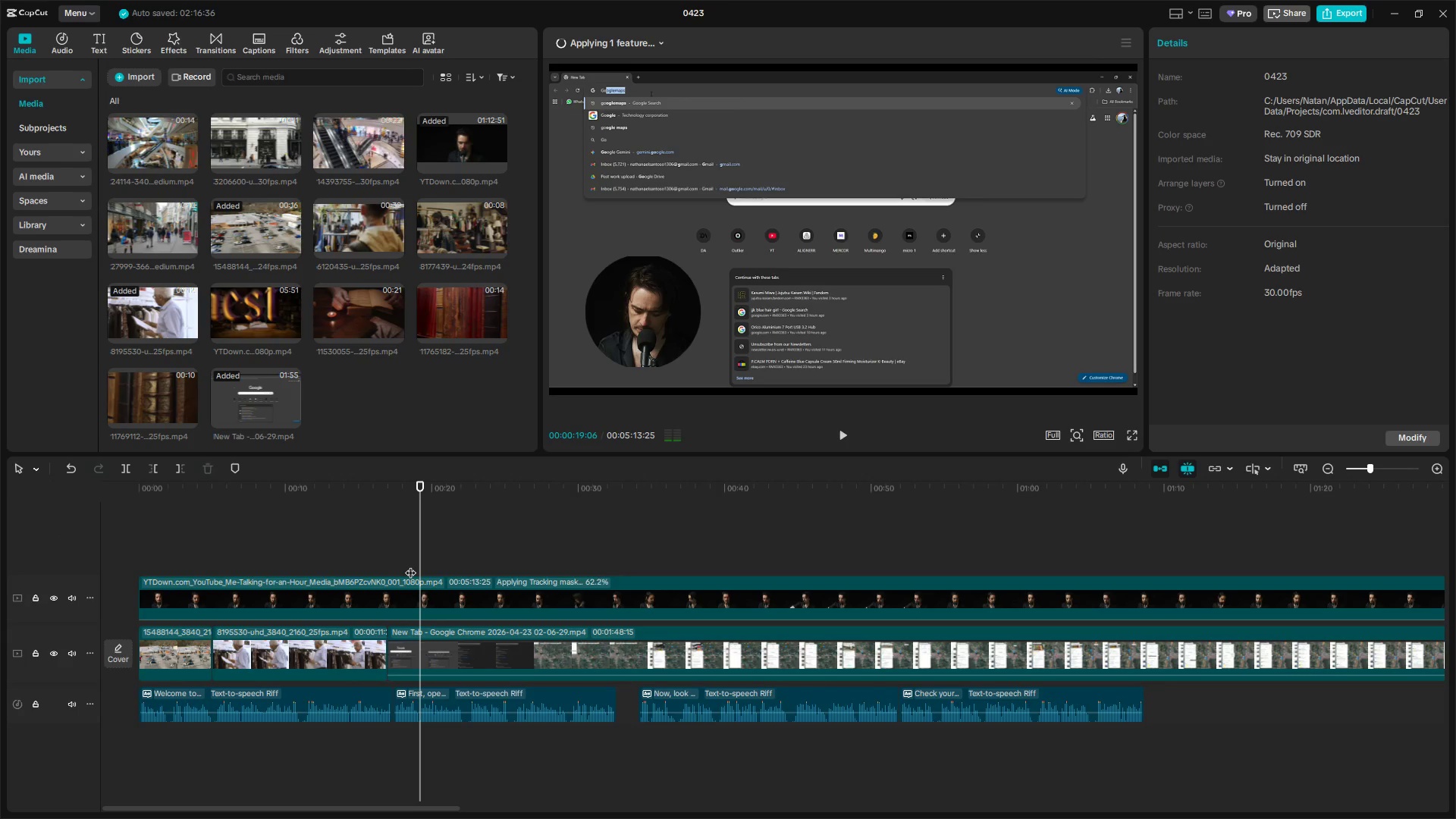 
key(Space)
 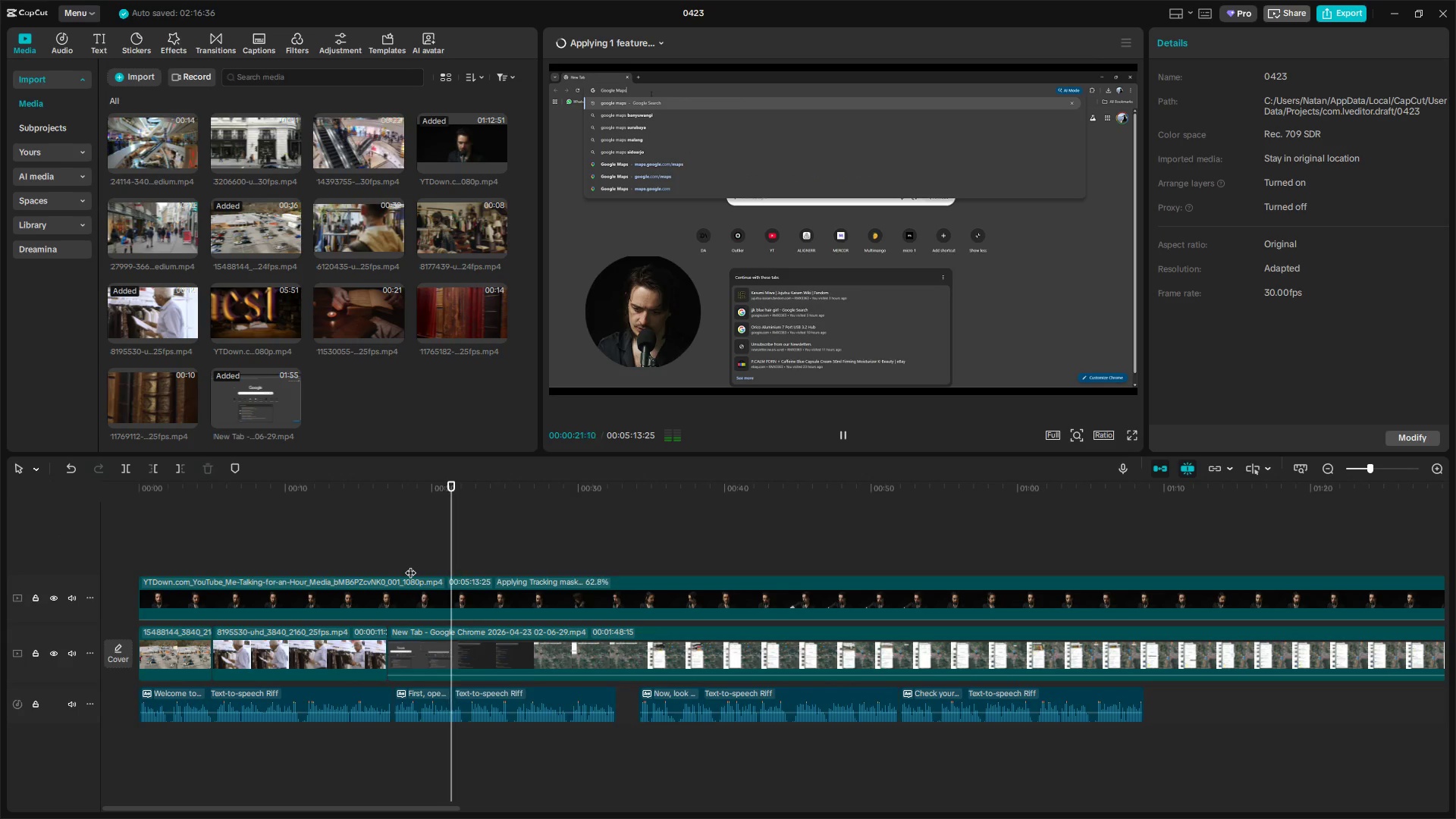 
key(Space)
 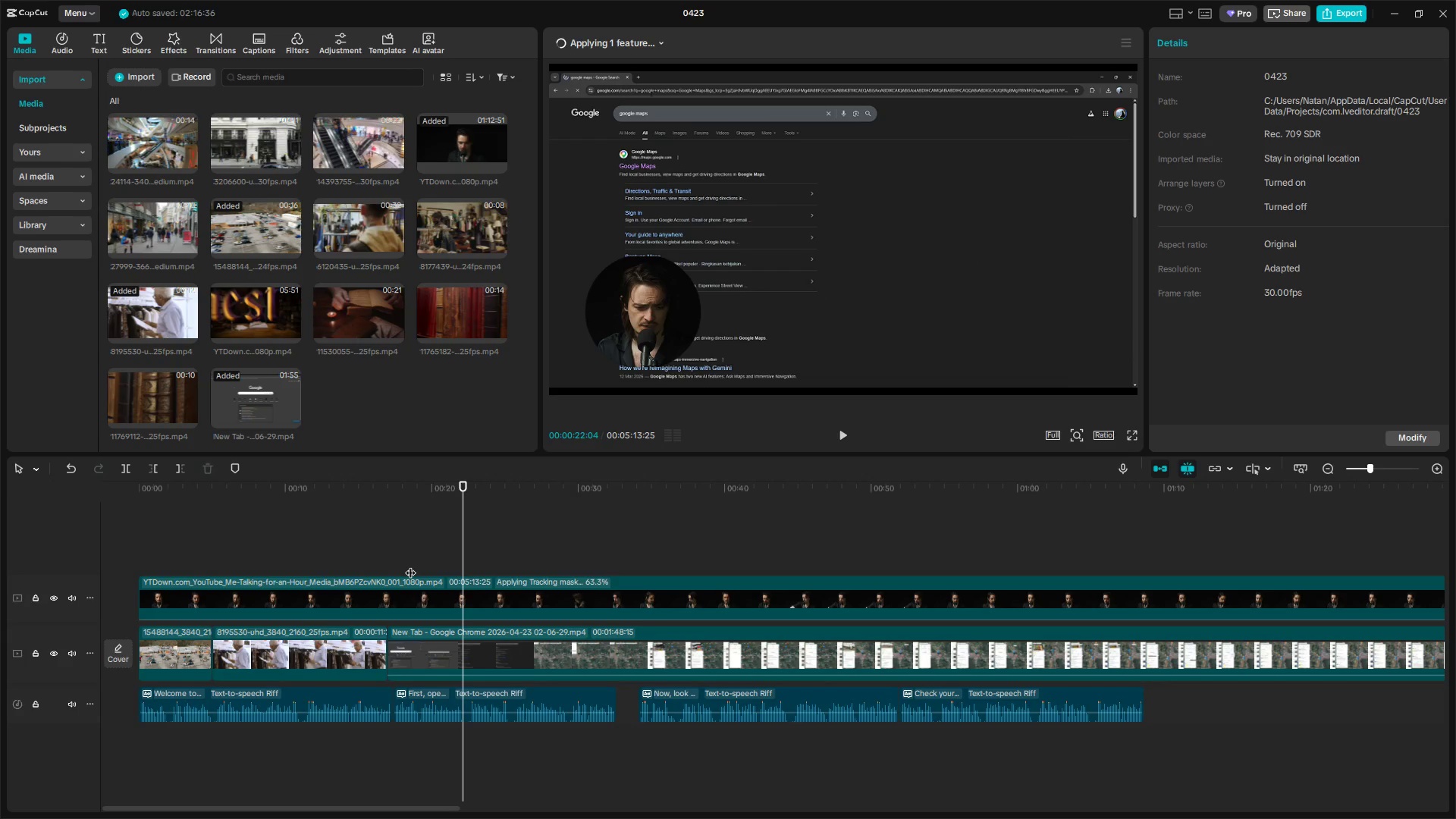 
hold_key(key=ControlLeft, duration=1.5)
scroll: coordinate [522, 686], scroll_direction: down, amount: 4.0
 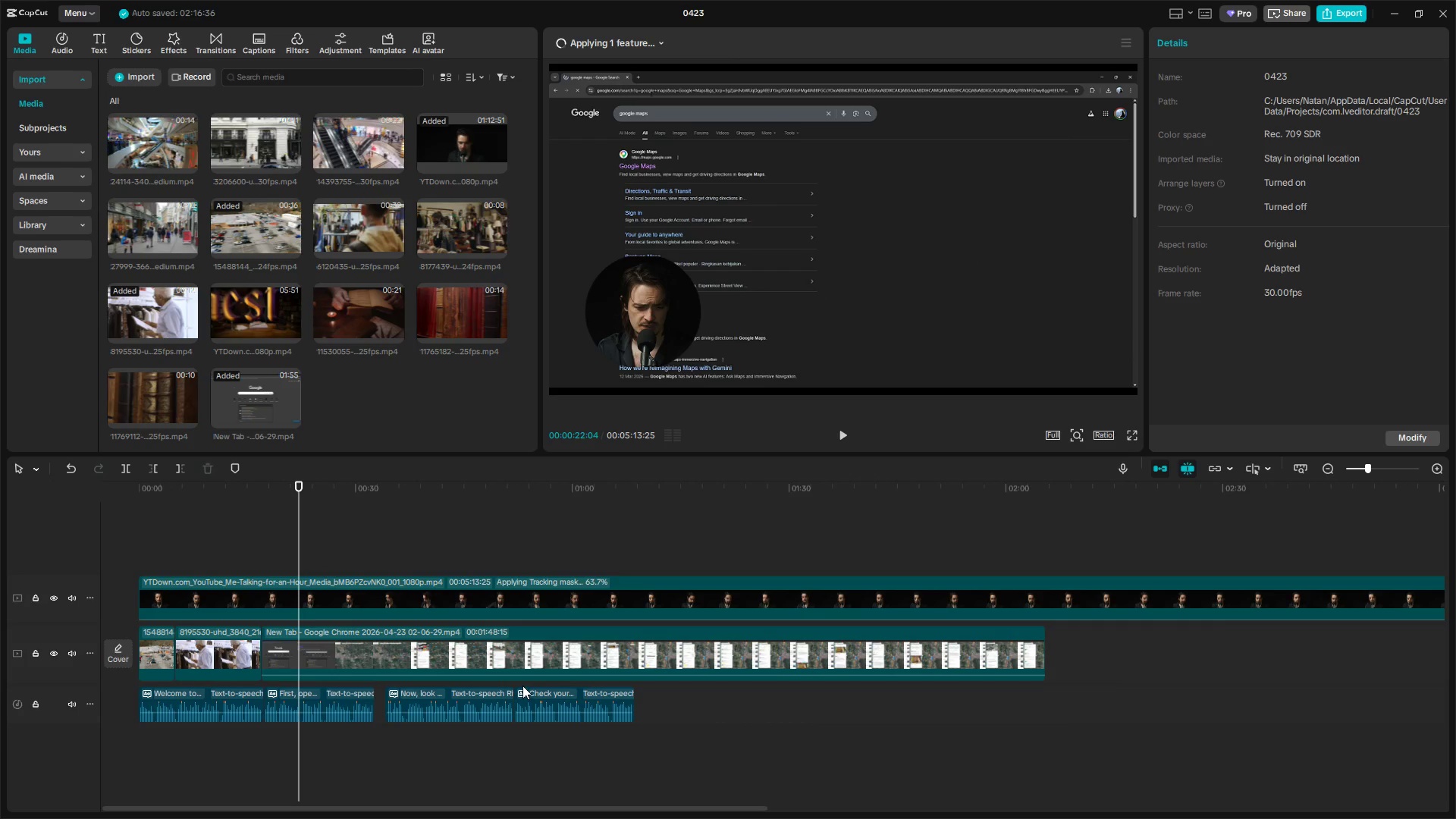 
hold_key(key=ControlLeft, duration=1.51)
scroll: coordinate [522, 686], scroll_direction: down, amount: 2.0
 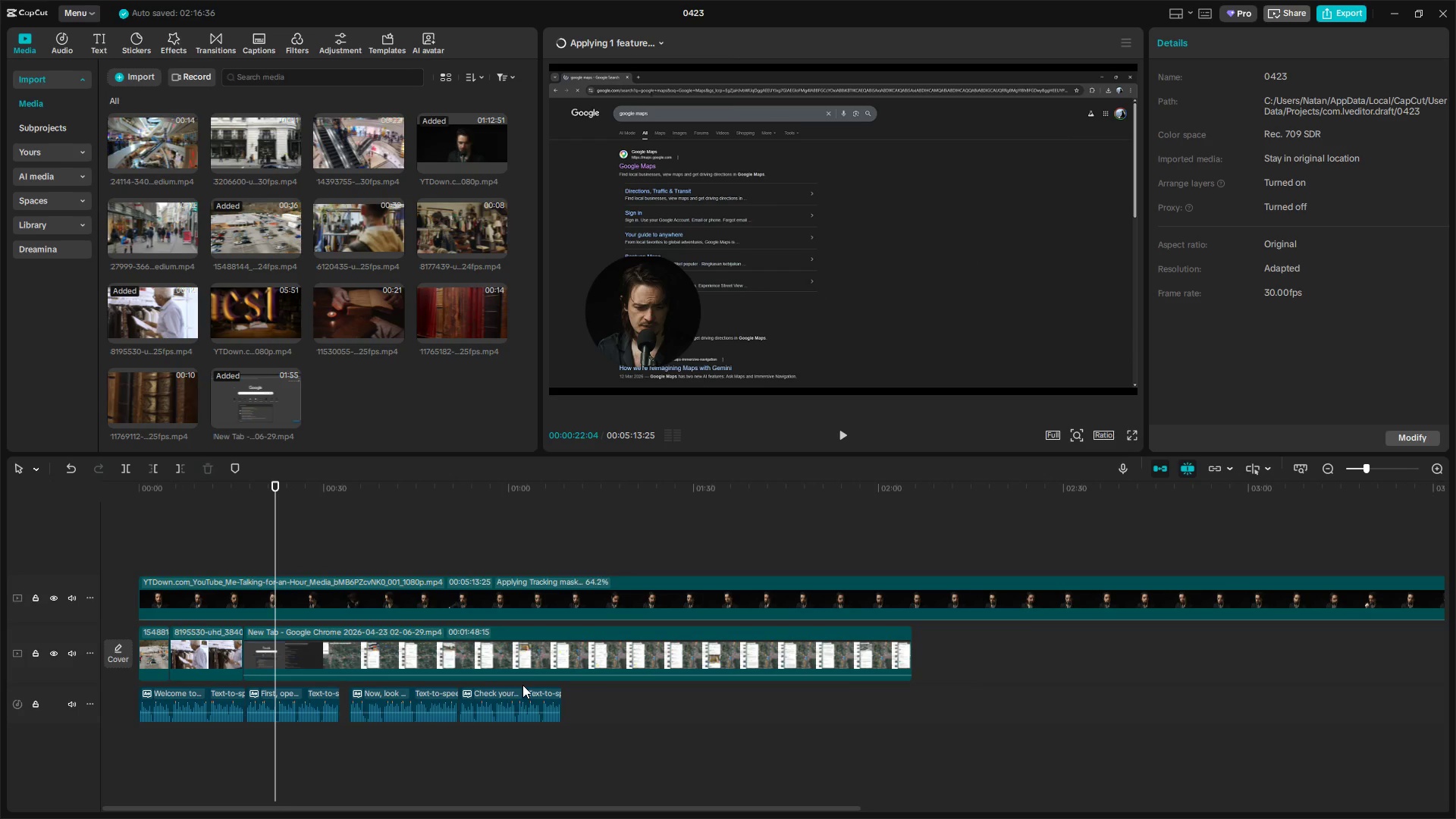 
hold_key(key=ControlLeft, duration=1.52)
scroll: coordinate [522, 685], scroll_direction: down, amount: 6.0
 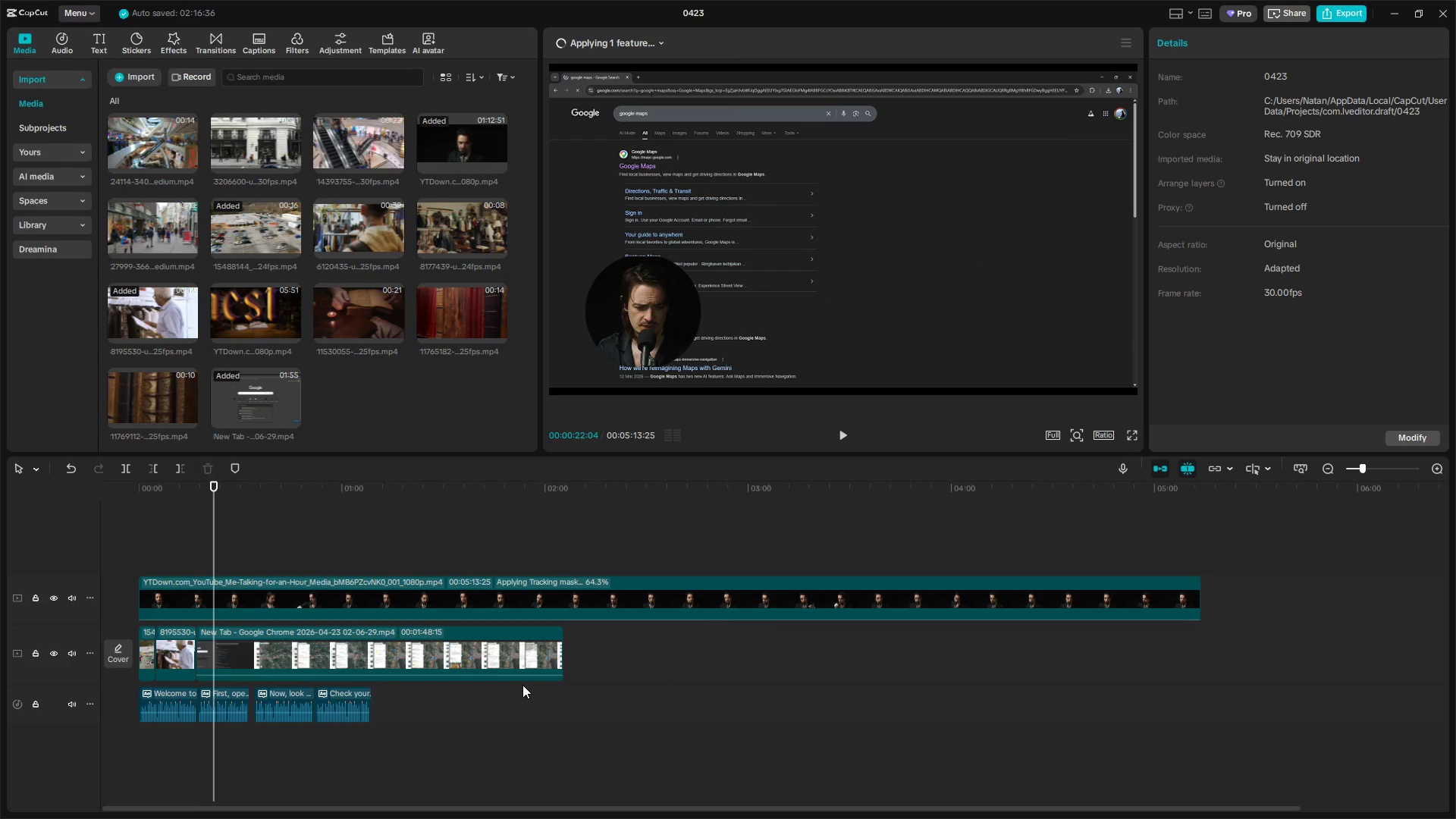 
hold_key(key=ControlLeft, duration=1.53)
hold_key(key=ControlLeft, duration=1.52)
scroll: coordinate [522, 685], scroll_direction: down, amount: 2.0
 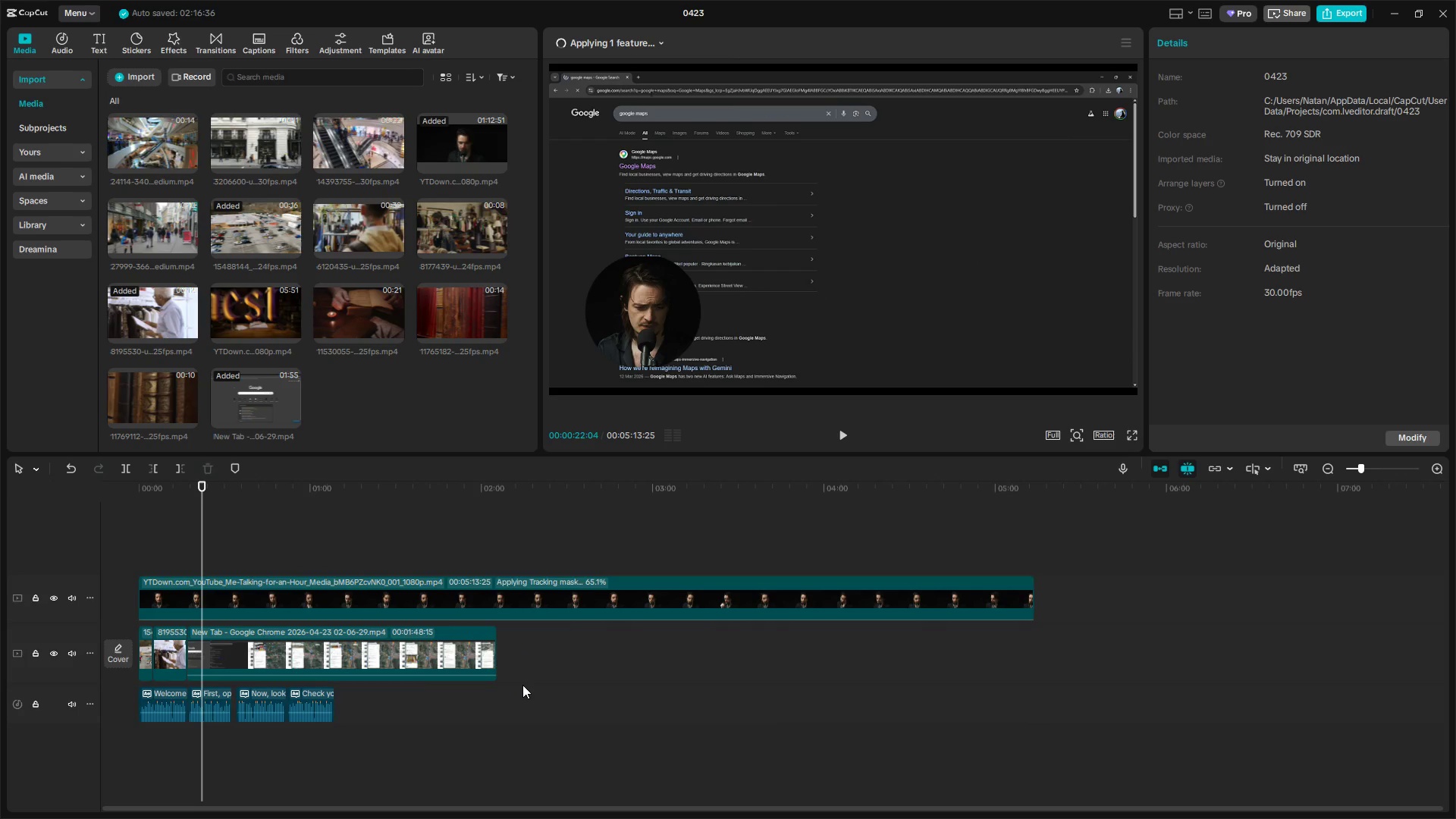 
hold_key(key=ControlLeft, duration=1.5)
hold_key(key=ControlLeft, duration=1.5)
scroll: coordinate [522, 685], scroll_direction: up, amount: 7.0
 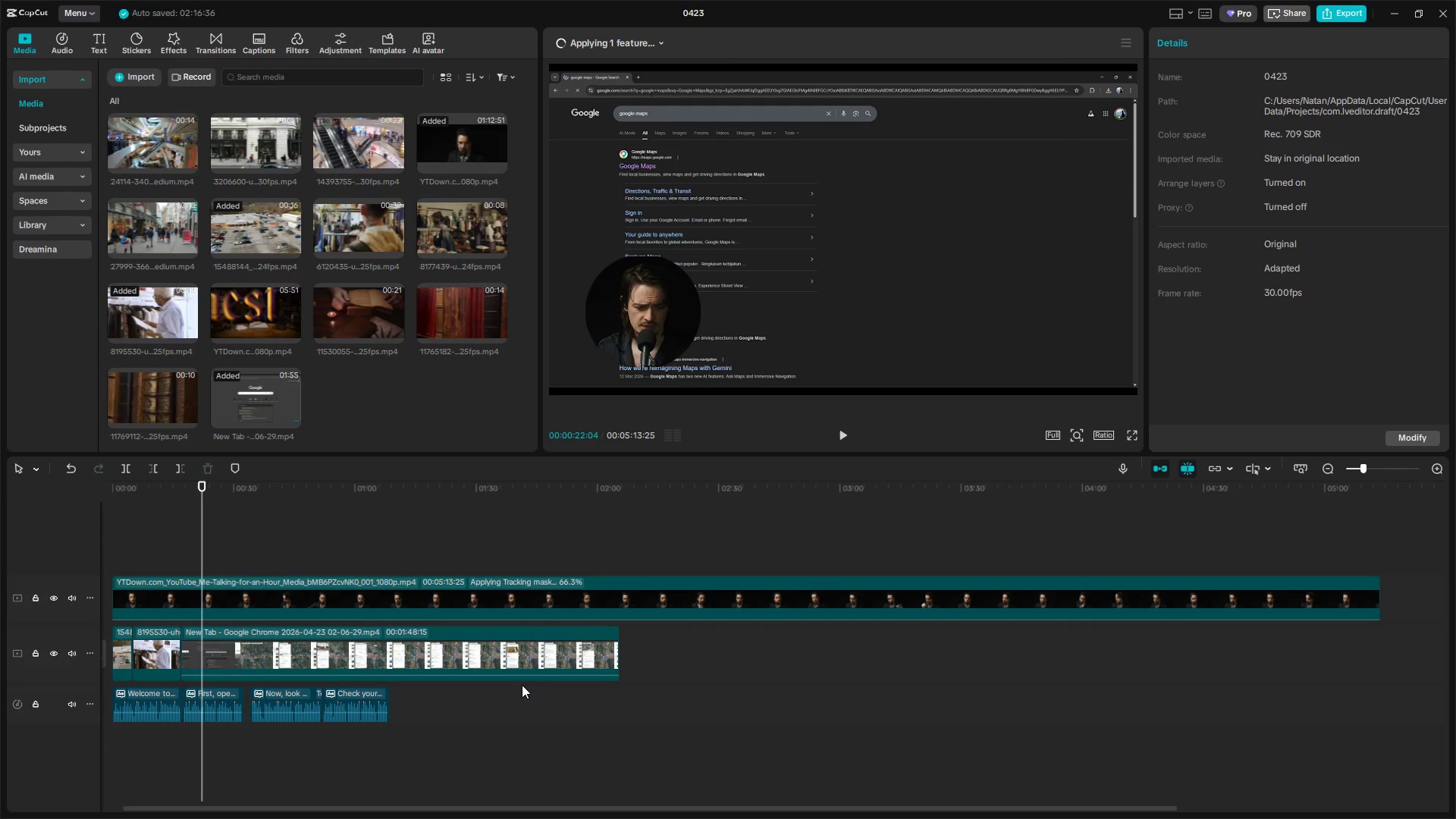 
hold_key(key=ControlLeft, duration=13.47)
left_click_drag(start_coordinate=[206, 561], to_coordinate=[20, 556])
 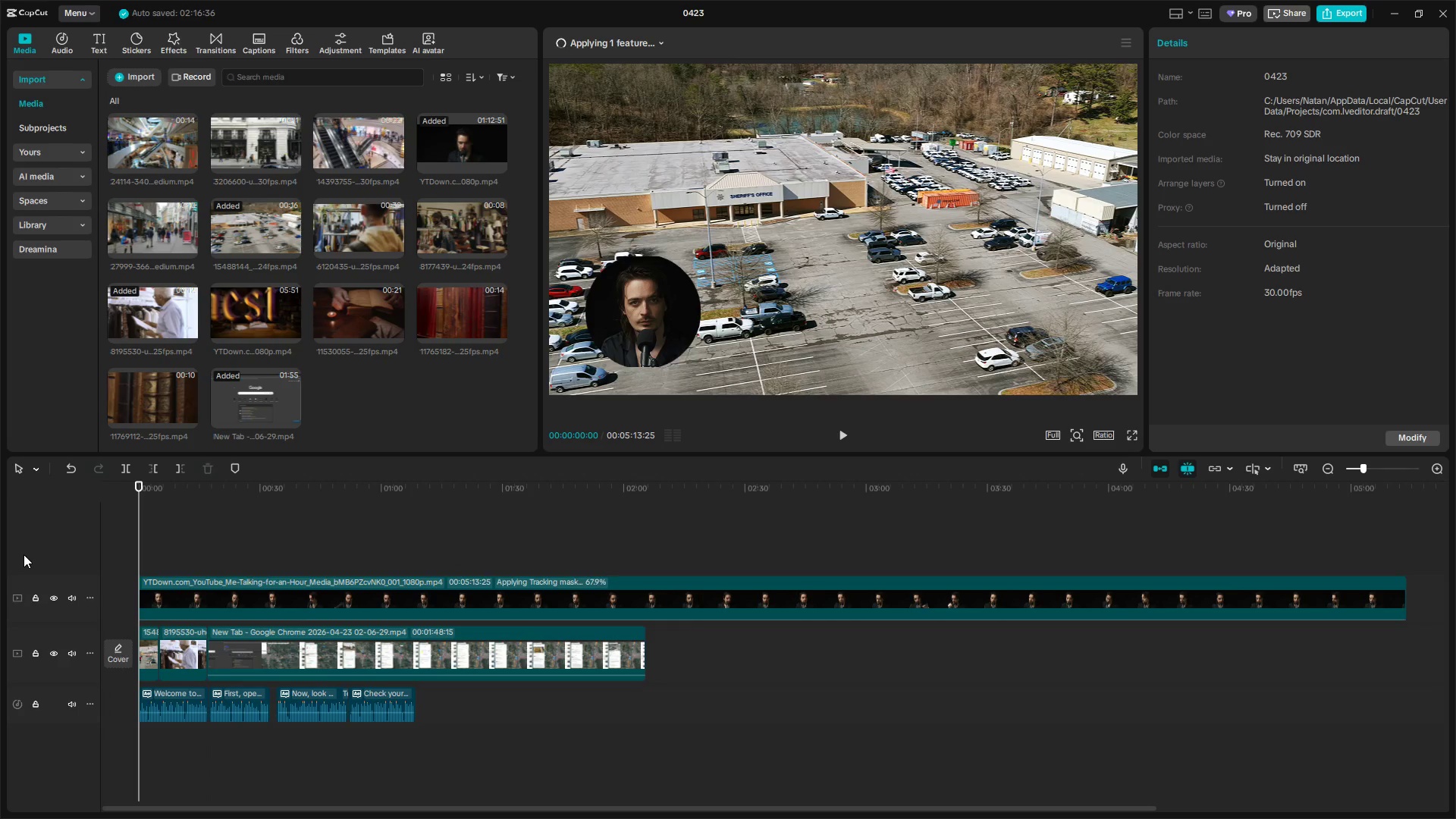 
key(Space)
 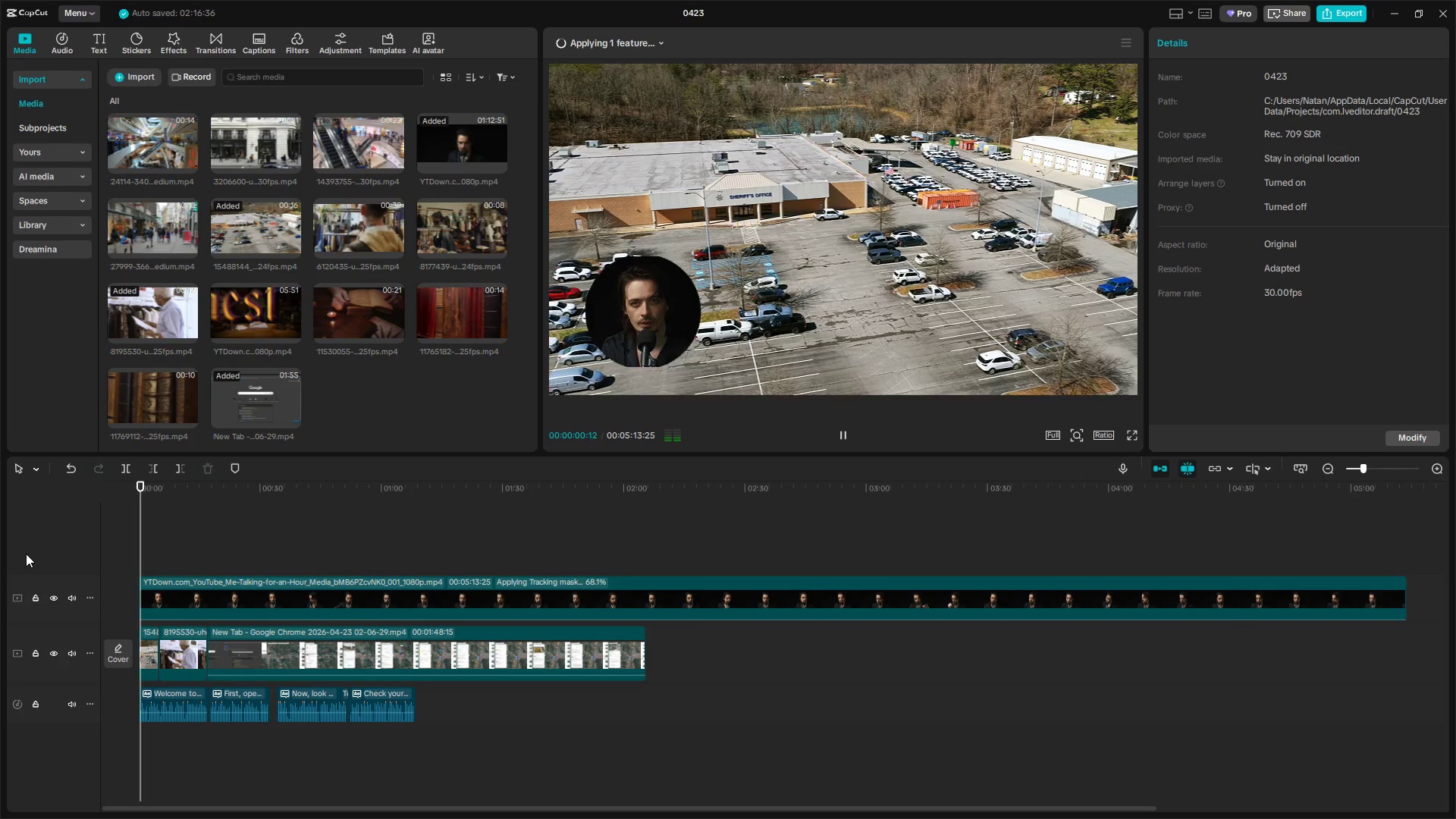 
key(Space)
 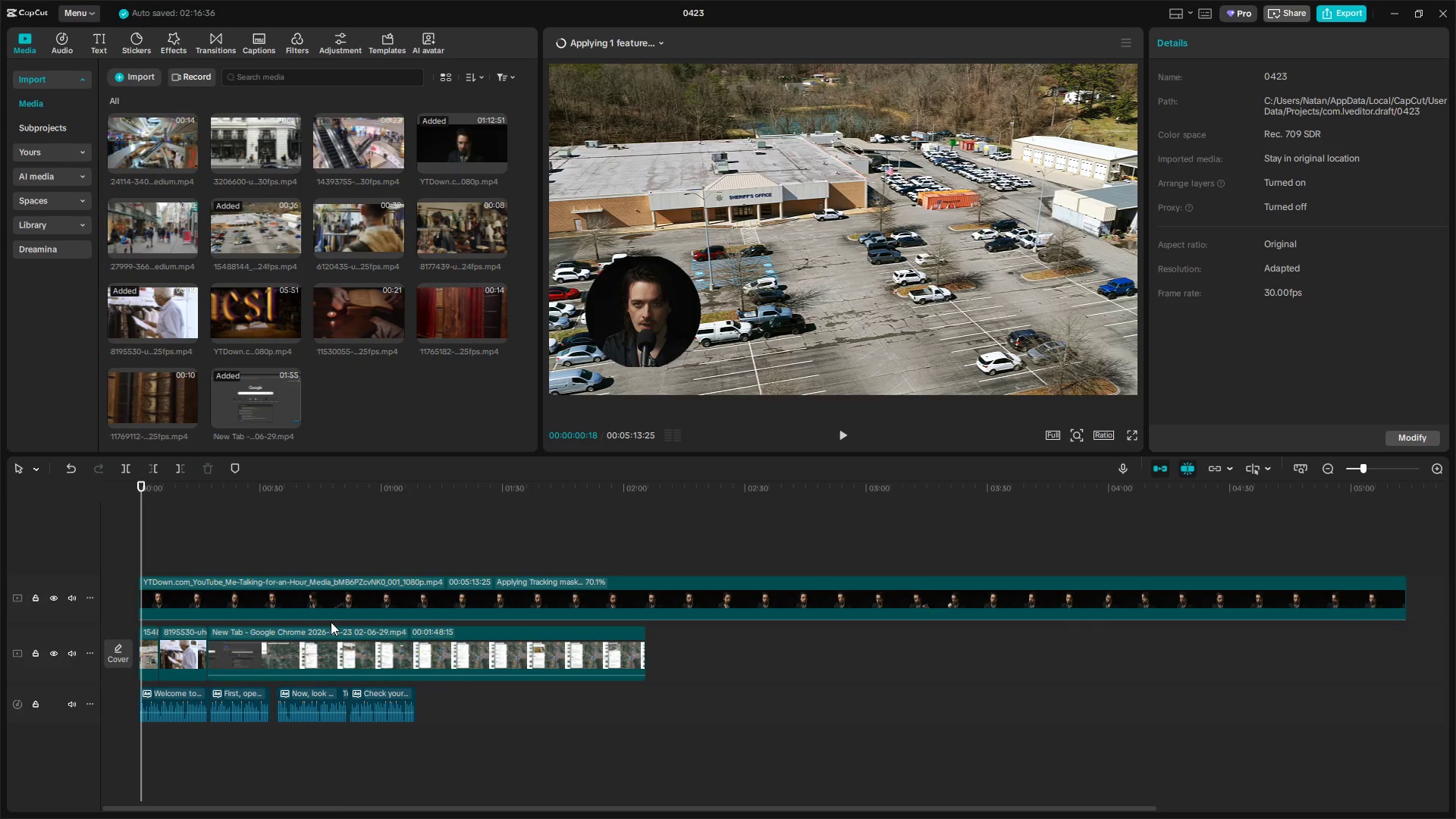 
hold_key(key=ControlLeft, duration=1.11)
scroll: coordinate [441, 708], scroll_direction: up, amount: 3.0
 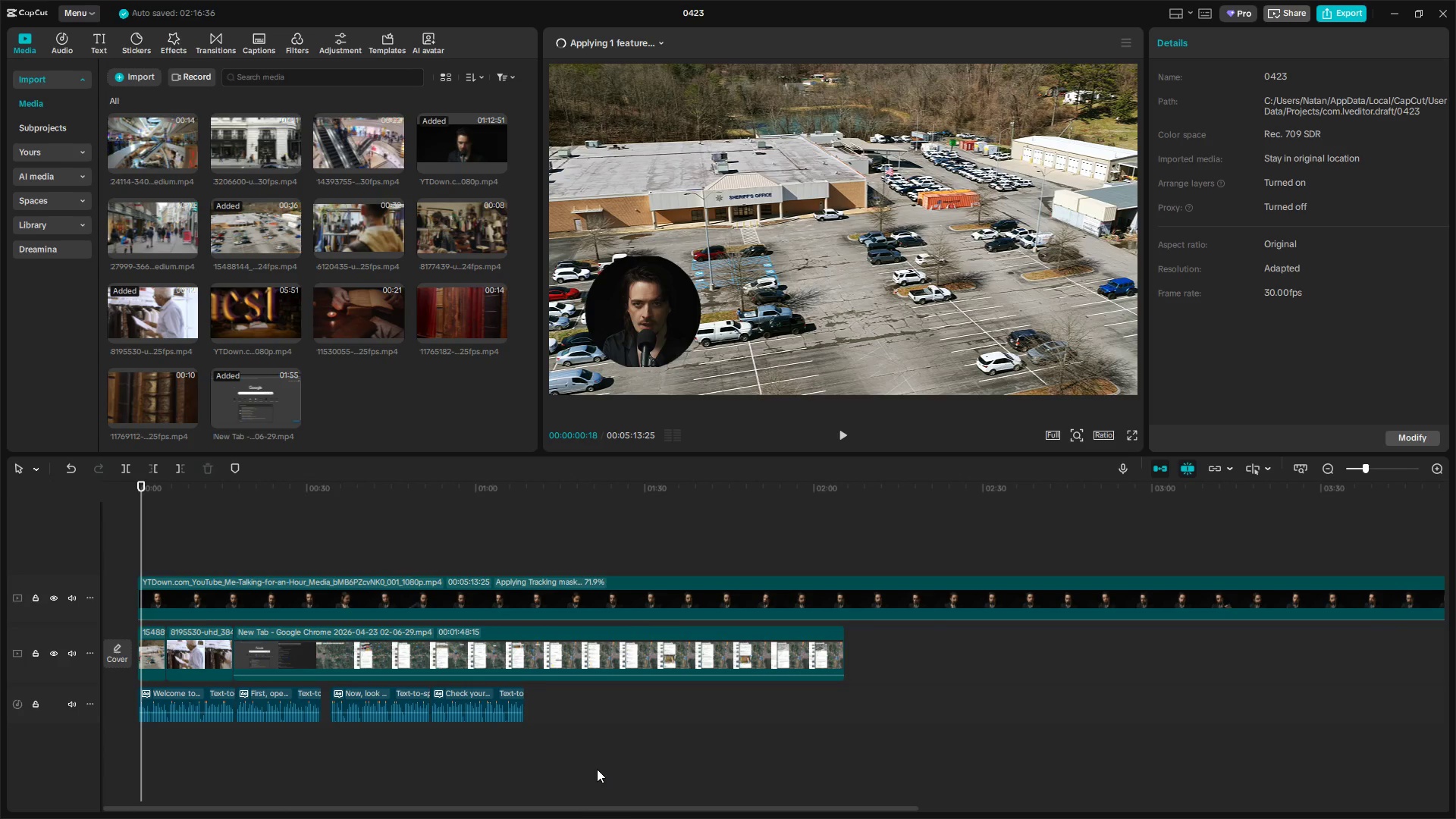 
hold_key(key=ControlLeft, duration=1.53)
scroll: coordinate [417, 529], scroll_direction: down, amount: 5.0
 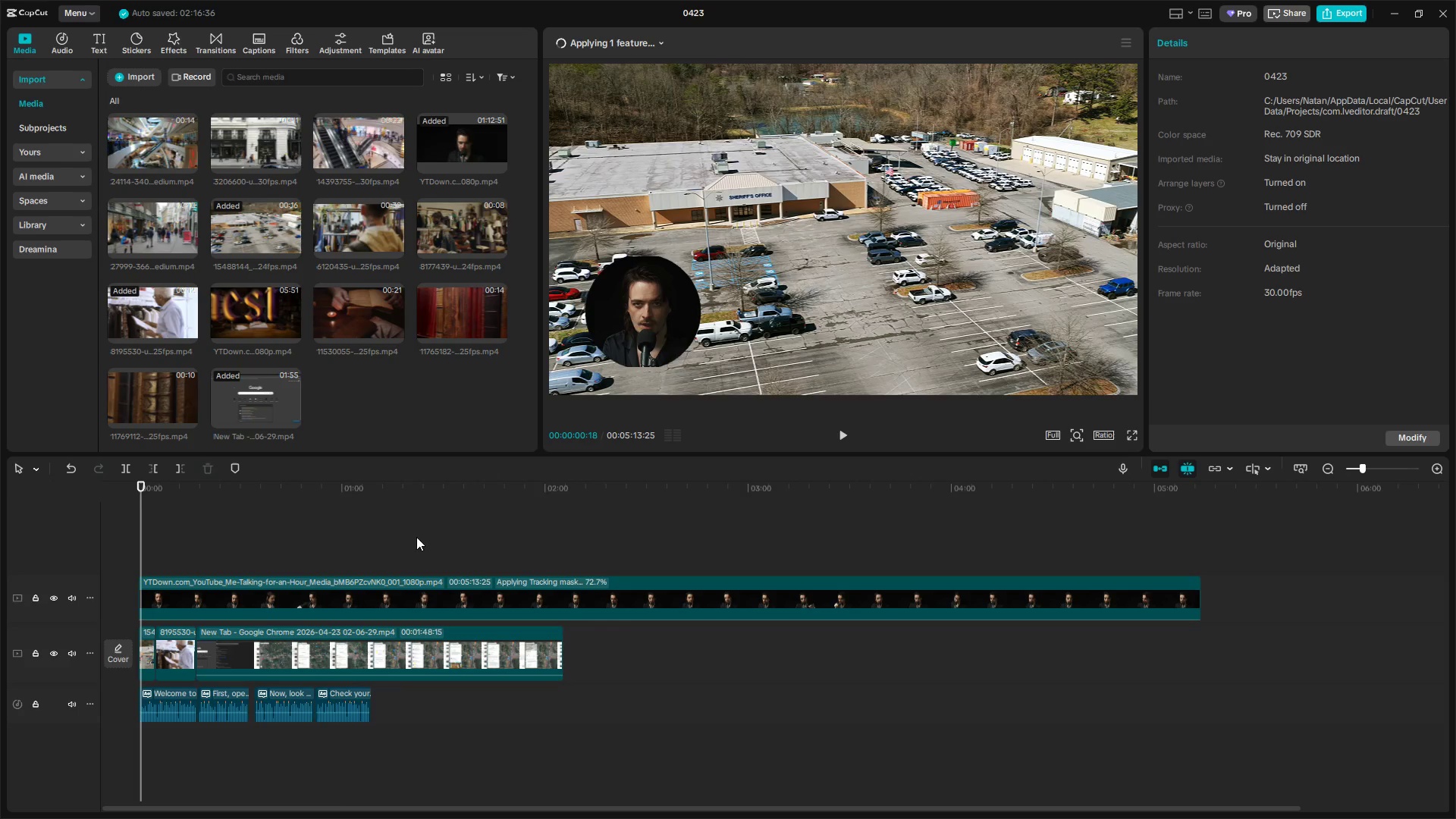 
hold_key(key=ControlLeft, duration=0.33)
 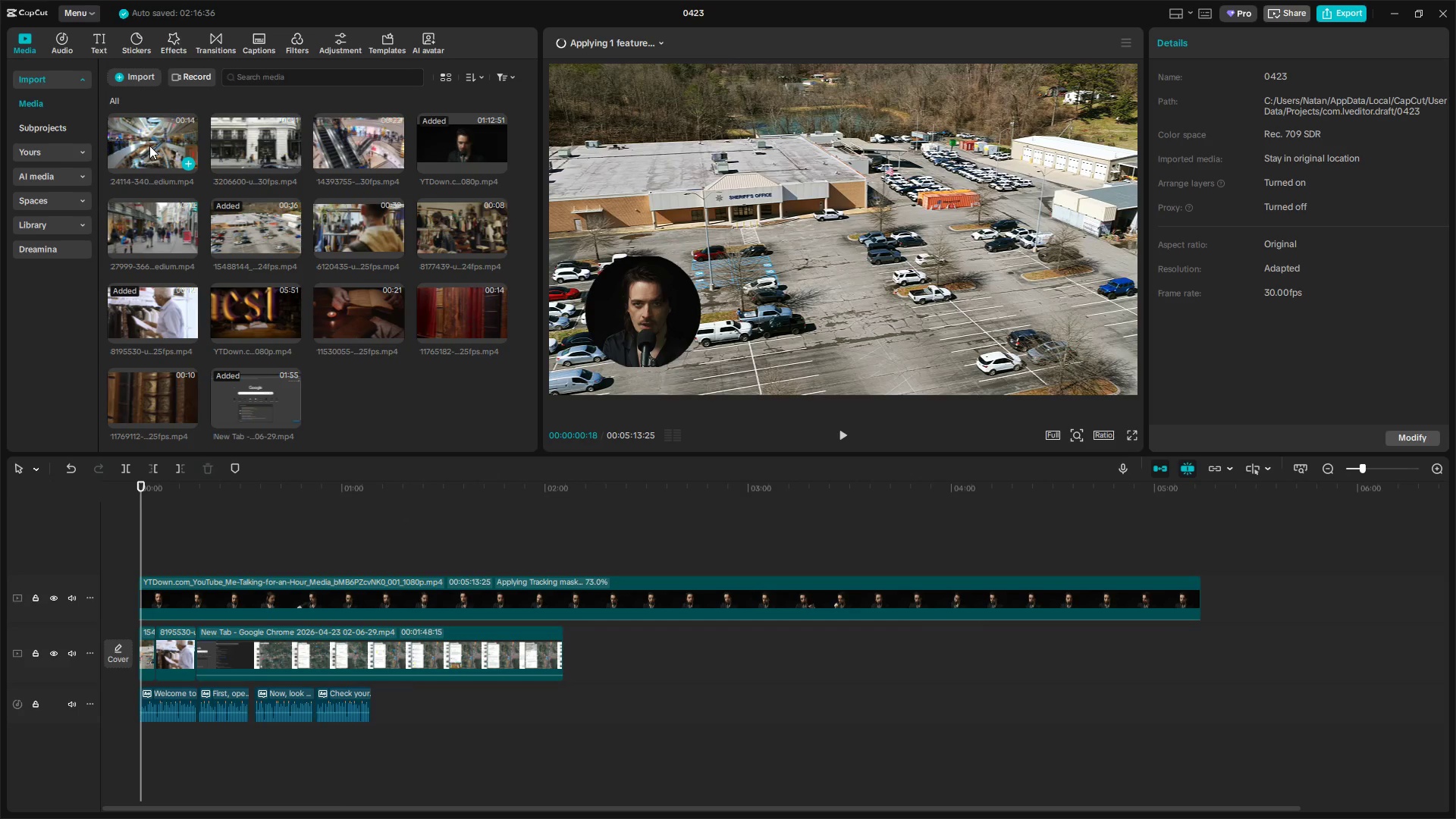 
left_click([149, 146])
 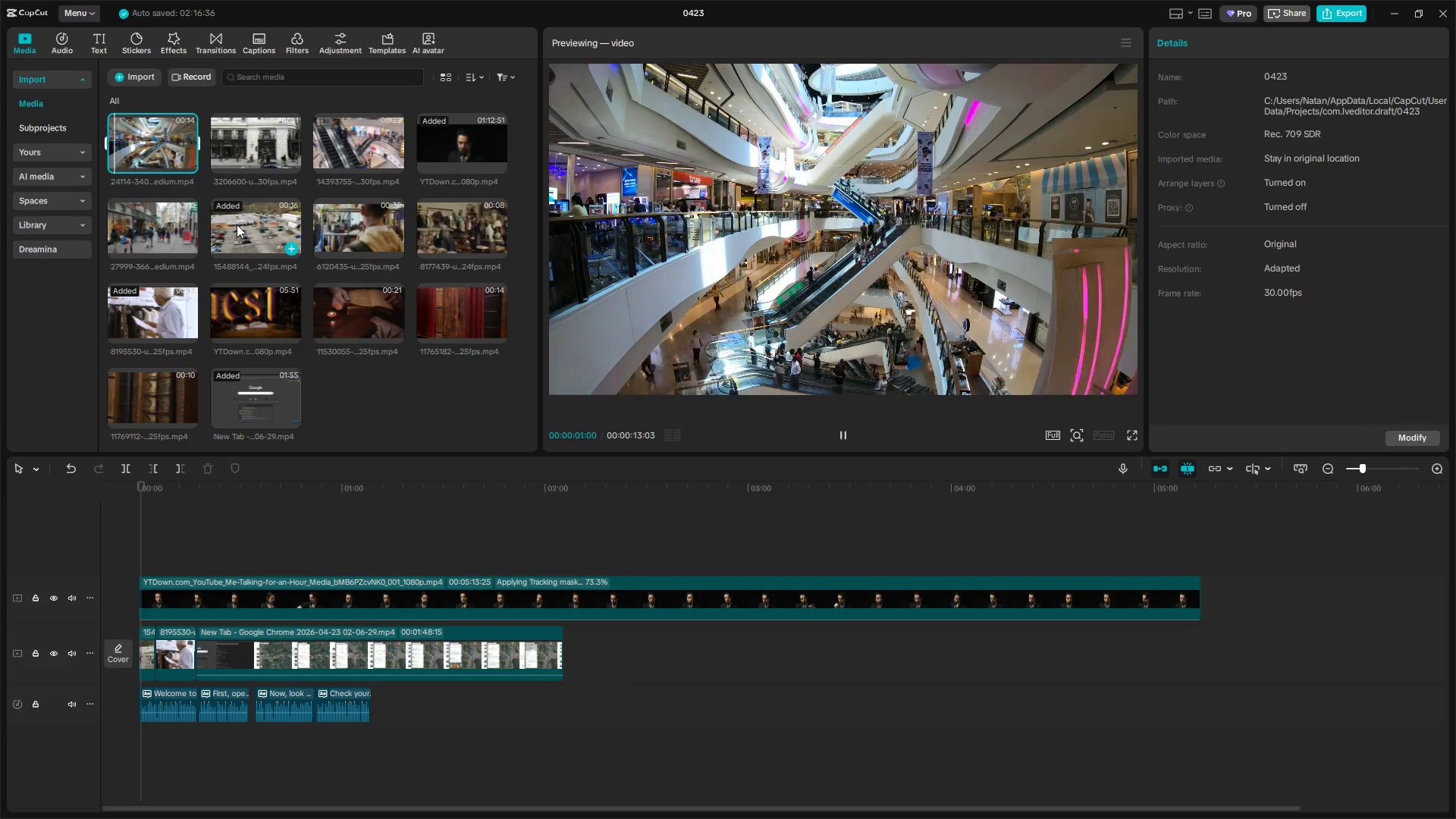 
double_click([370, 235])
 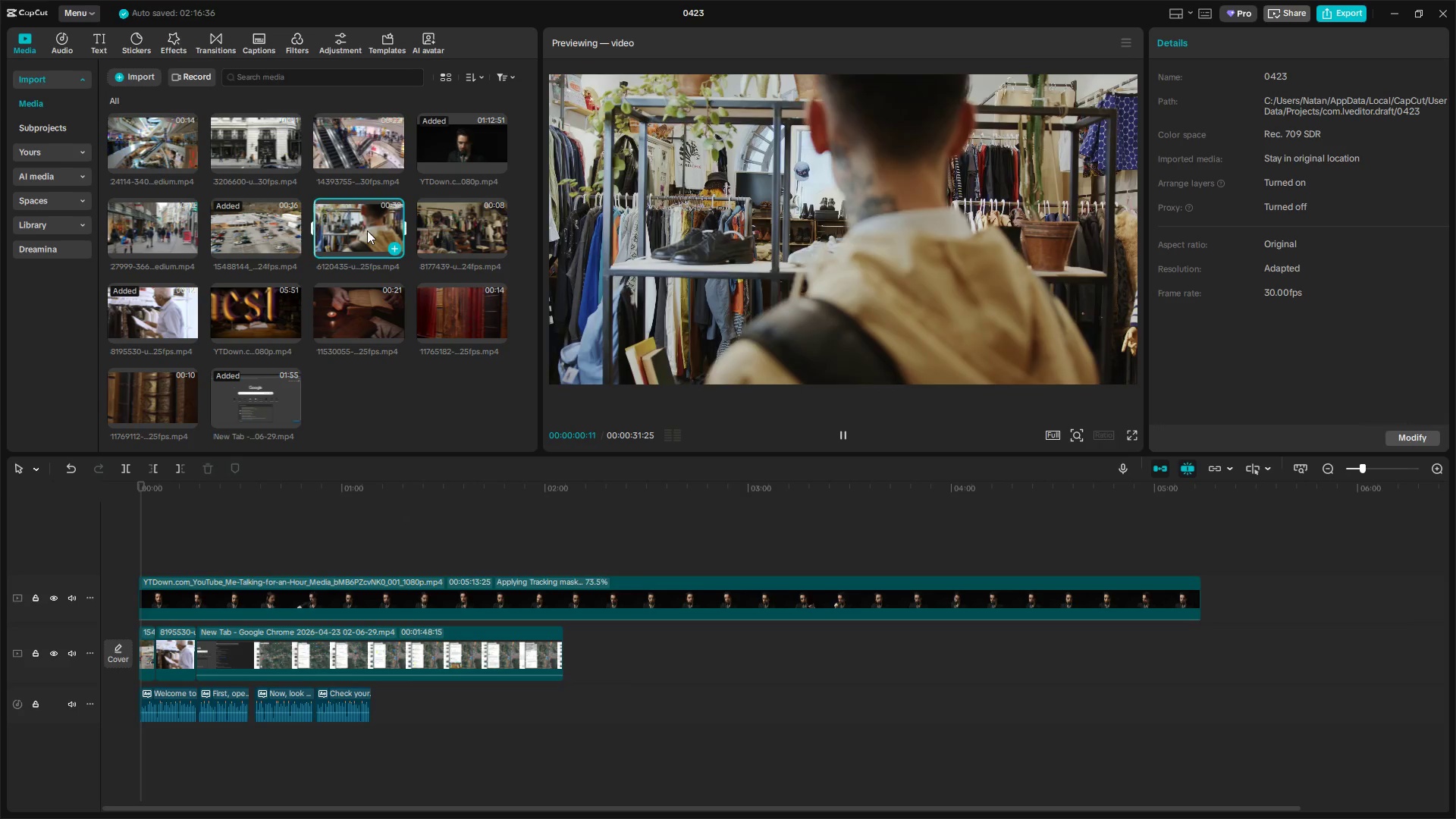 
left_click_drag(start_coordinate=[367, 231], to_coordinate=[592, 661])
 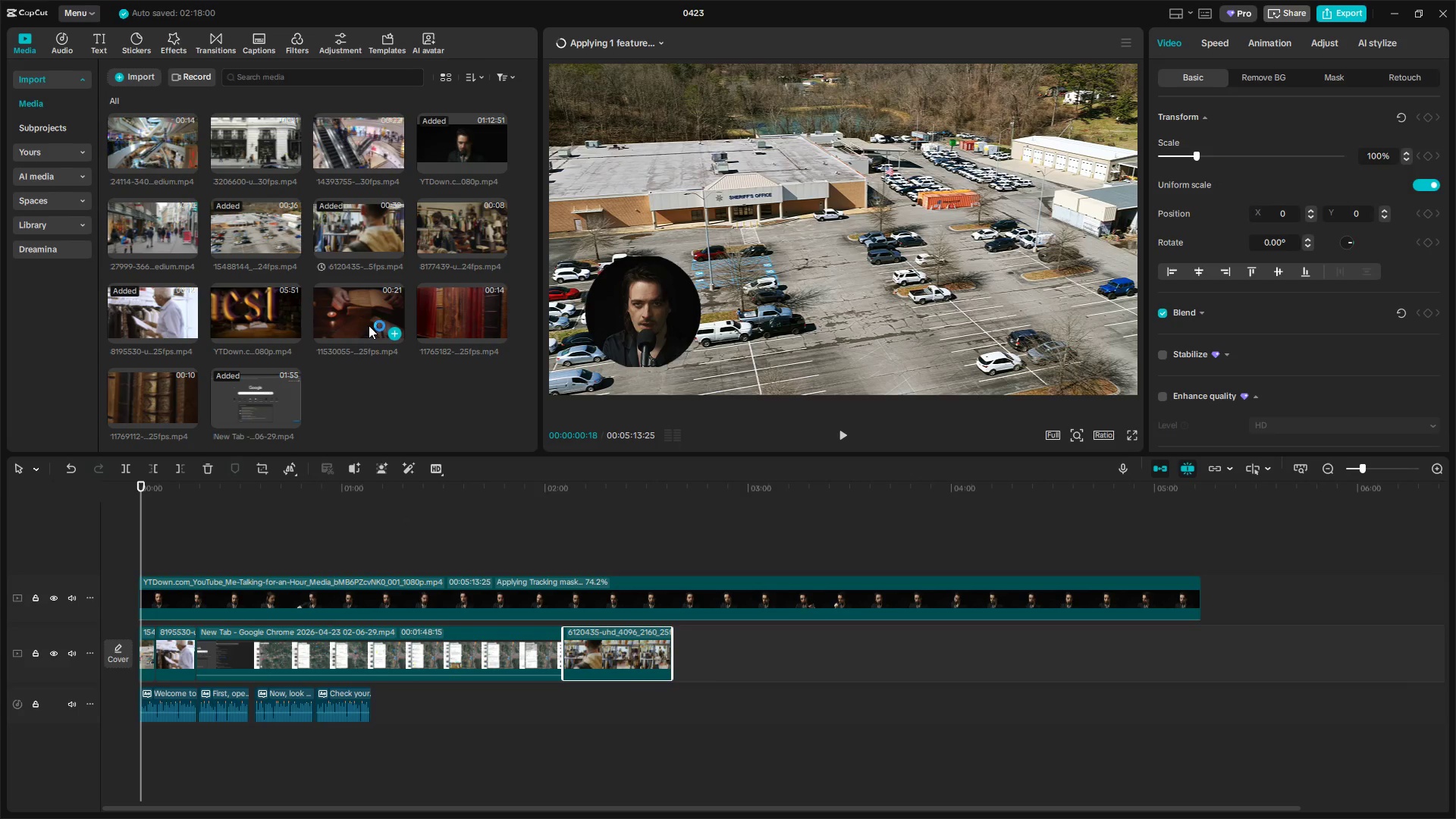 
left_click([369, 322])
 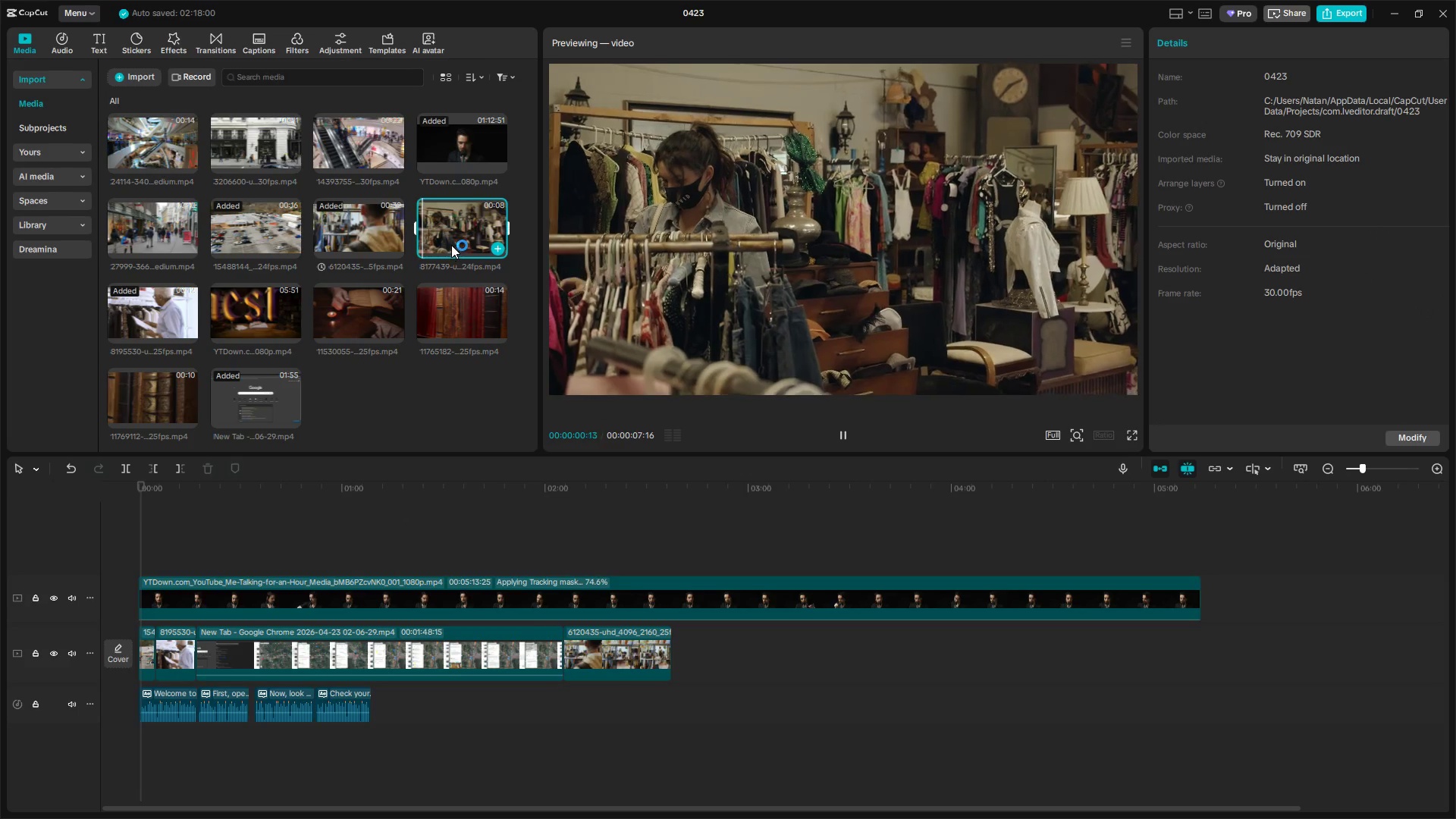 
left_click([265, 224])
 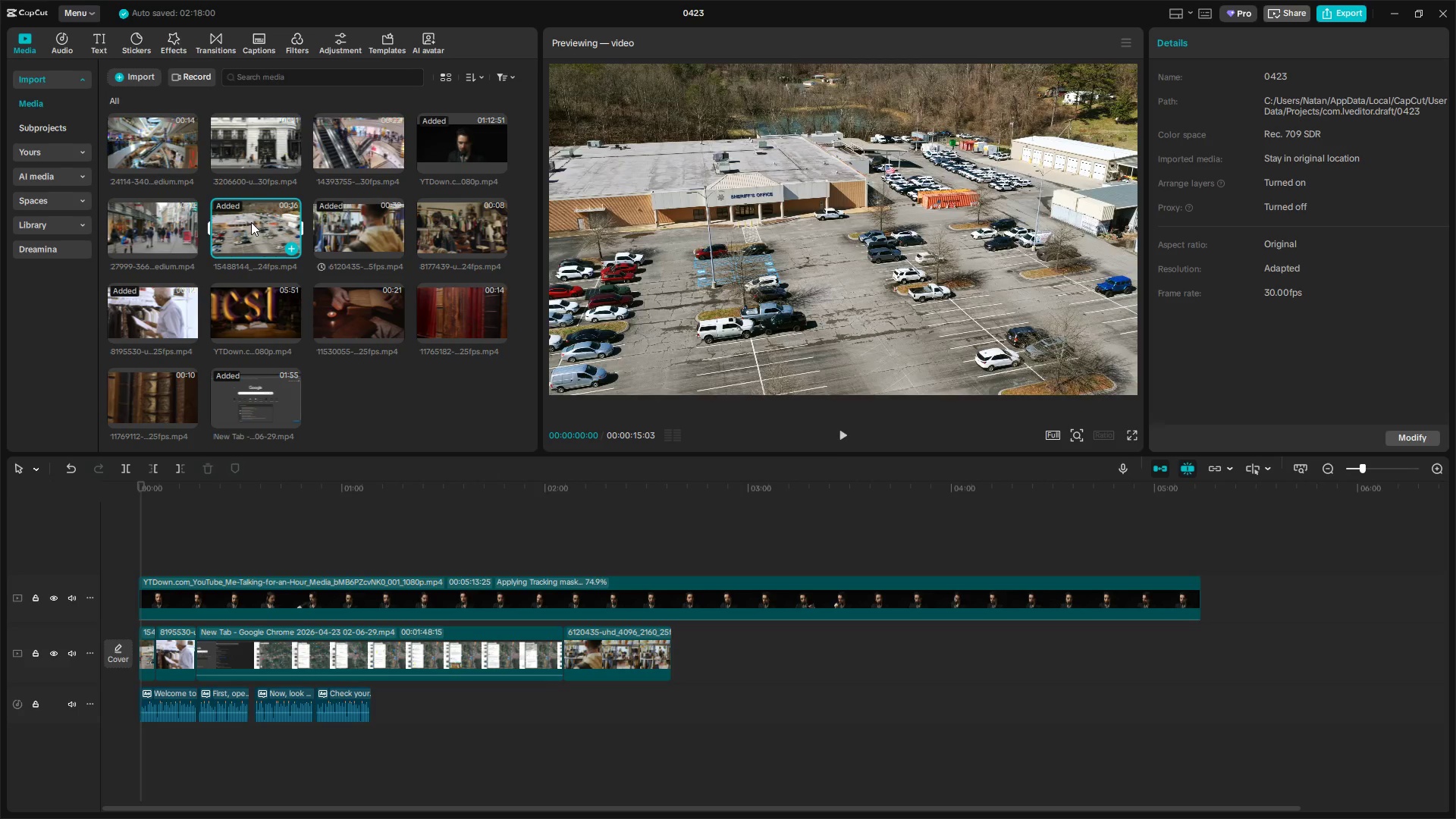 
left_click([162, 212])
 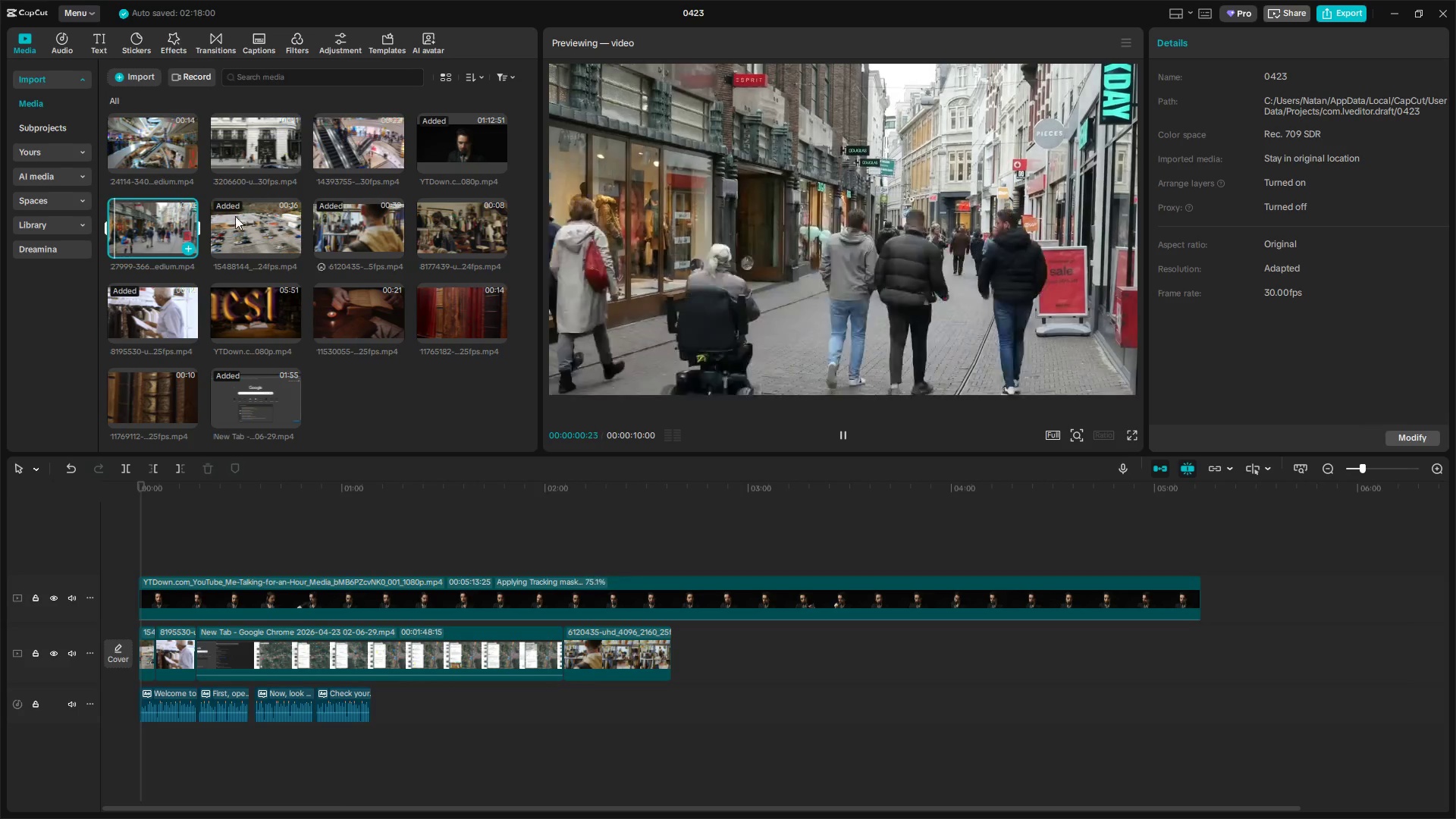 
left_click([375, 145])
 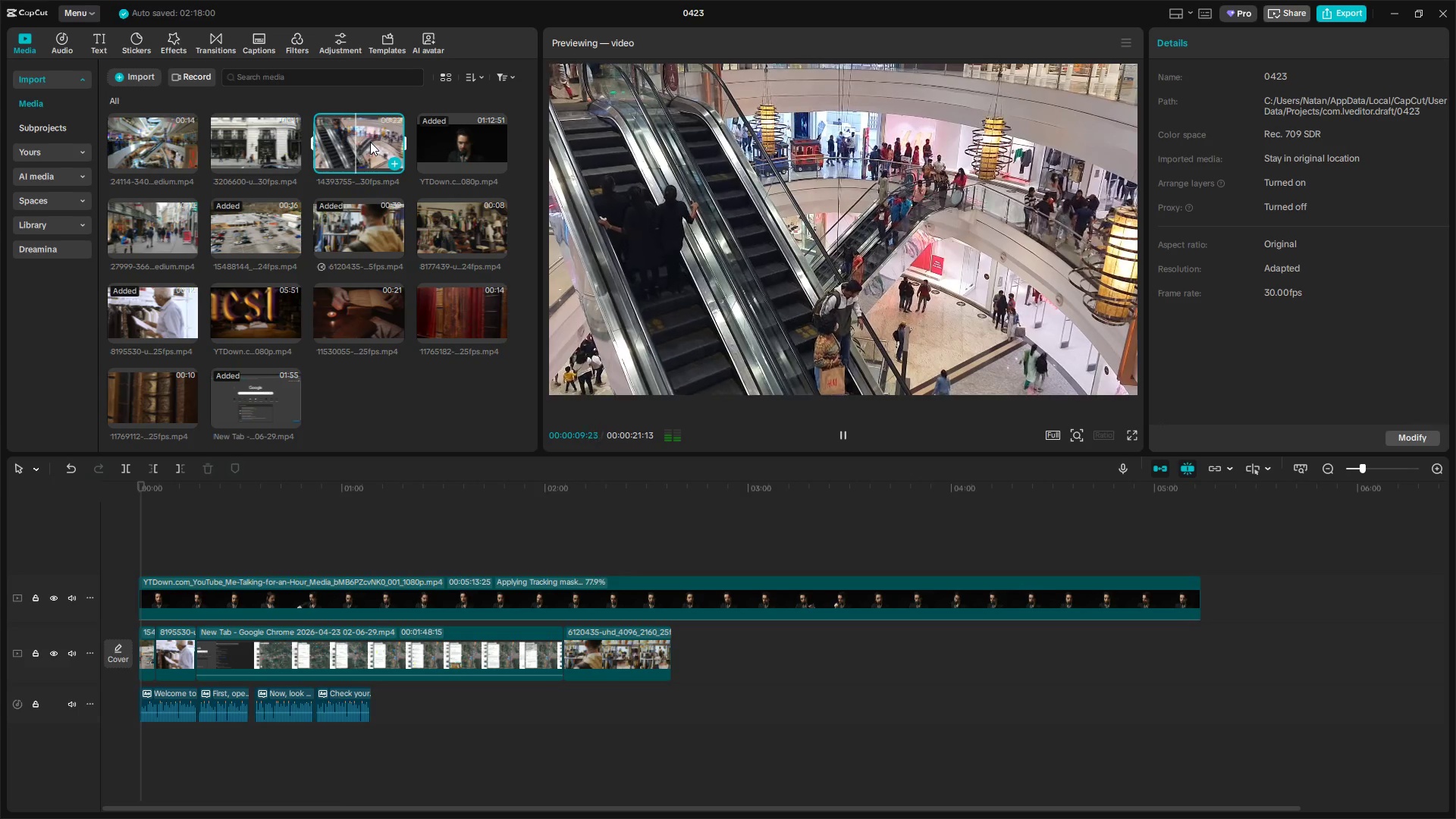 
wait(15.33)
 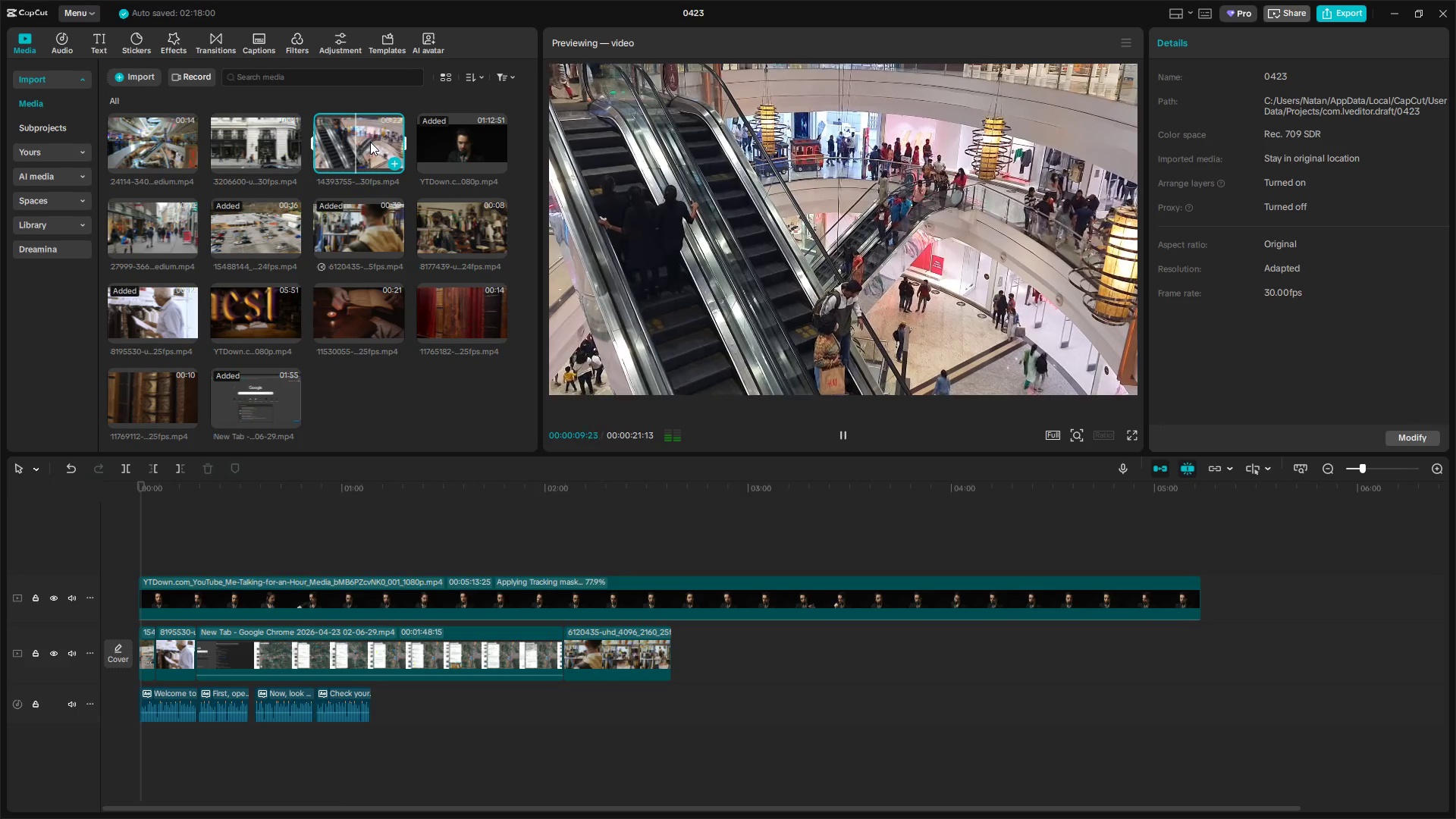 
left_click_drag(start_coordinate=[370, 142], to_coordinate=[696, 650])
 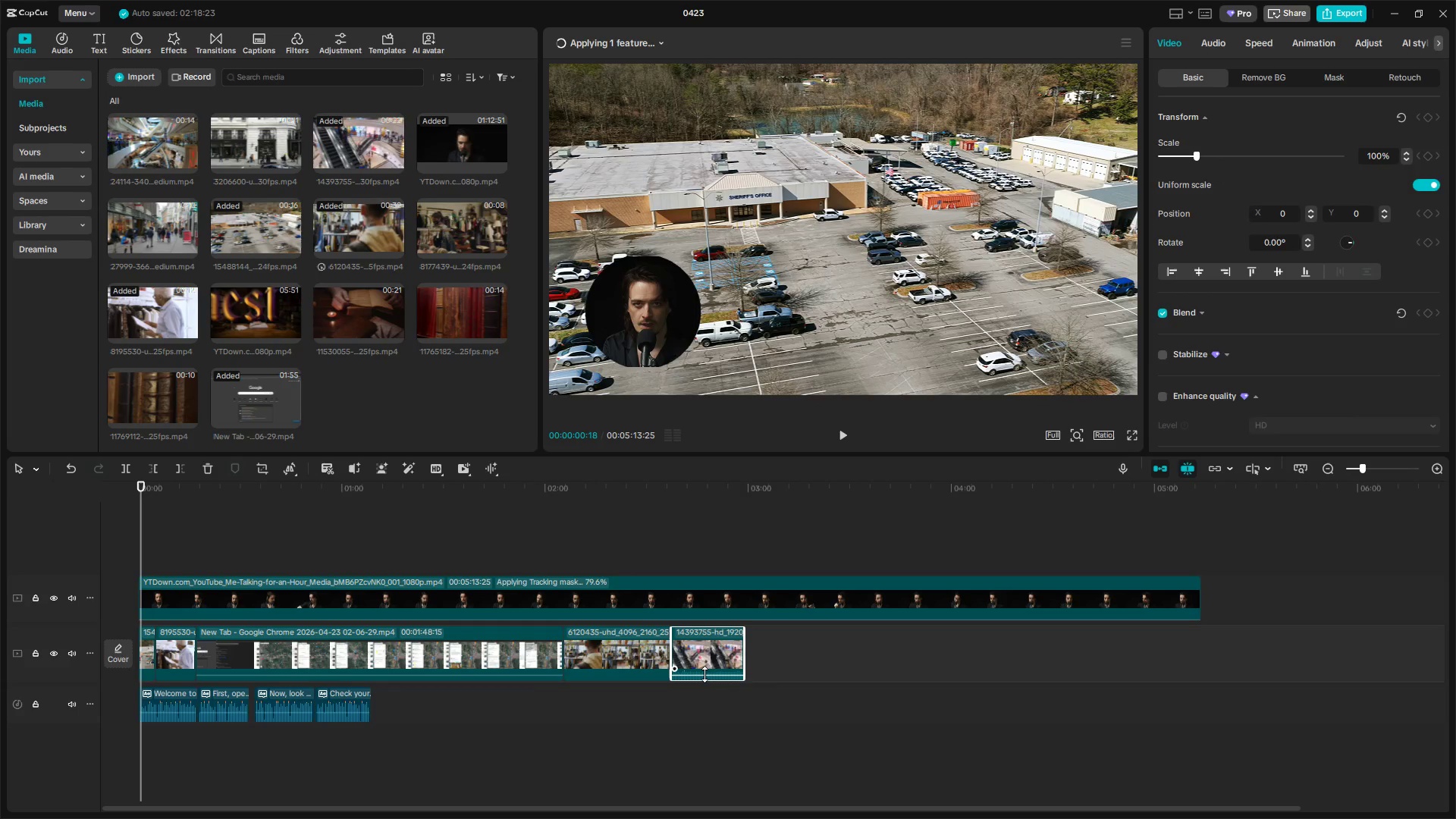 
left_click_drag(start_coordinate=[705, 674], to_coordinate=[718, 717])
 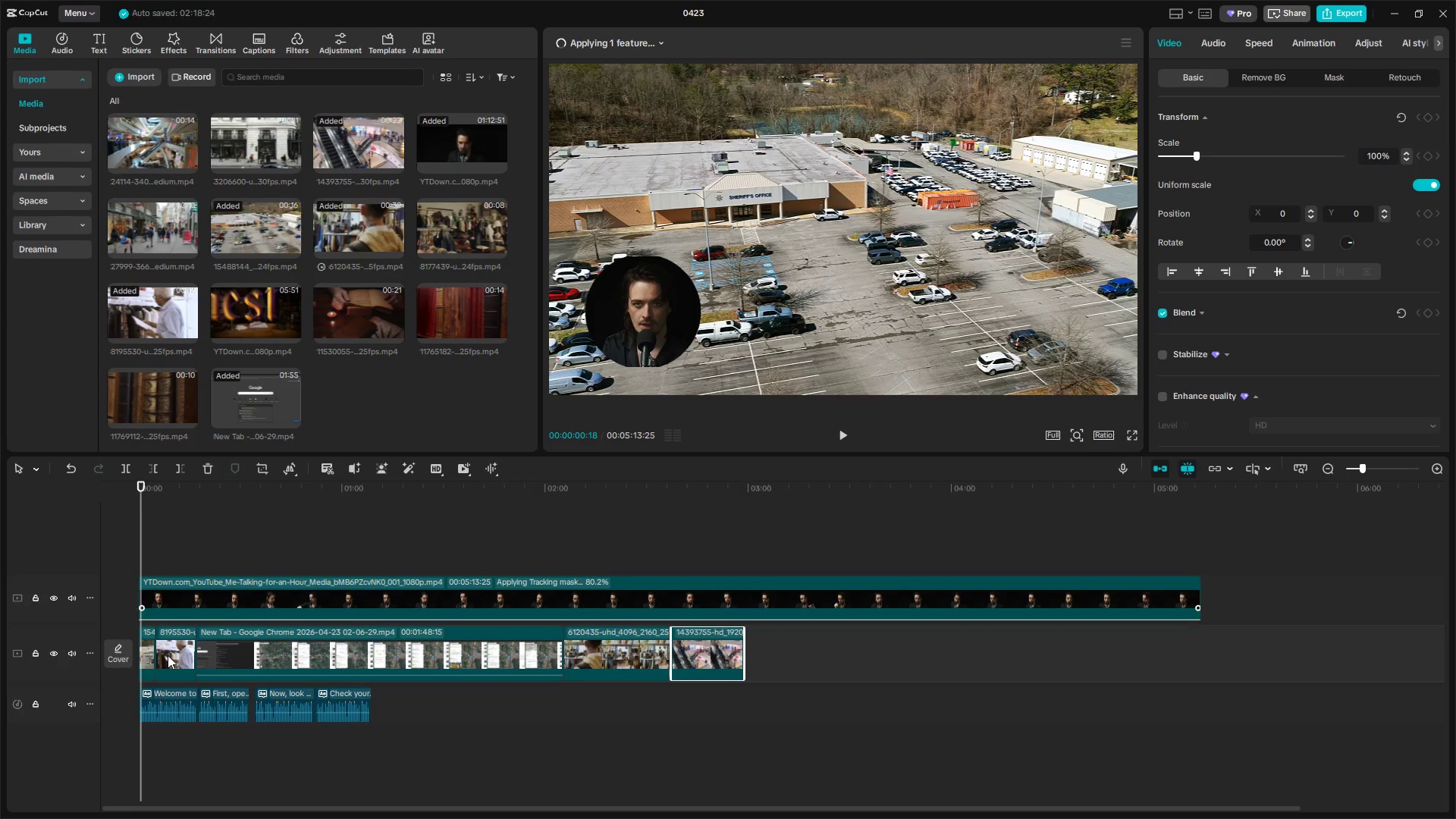 
left_click([71, 655])
 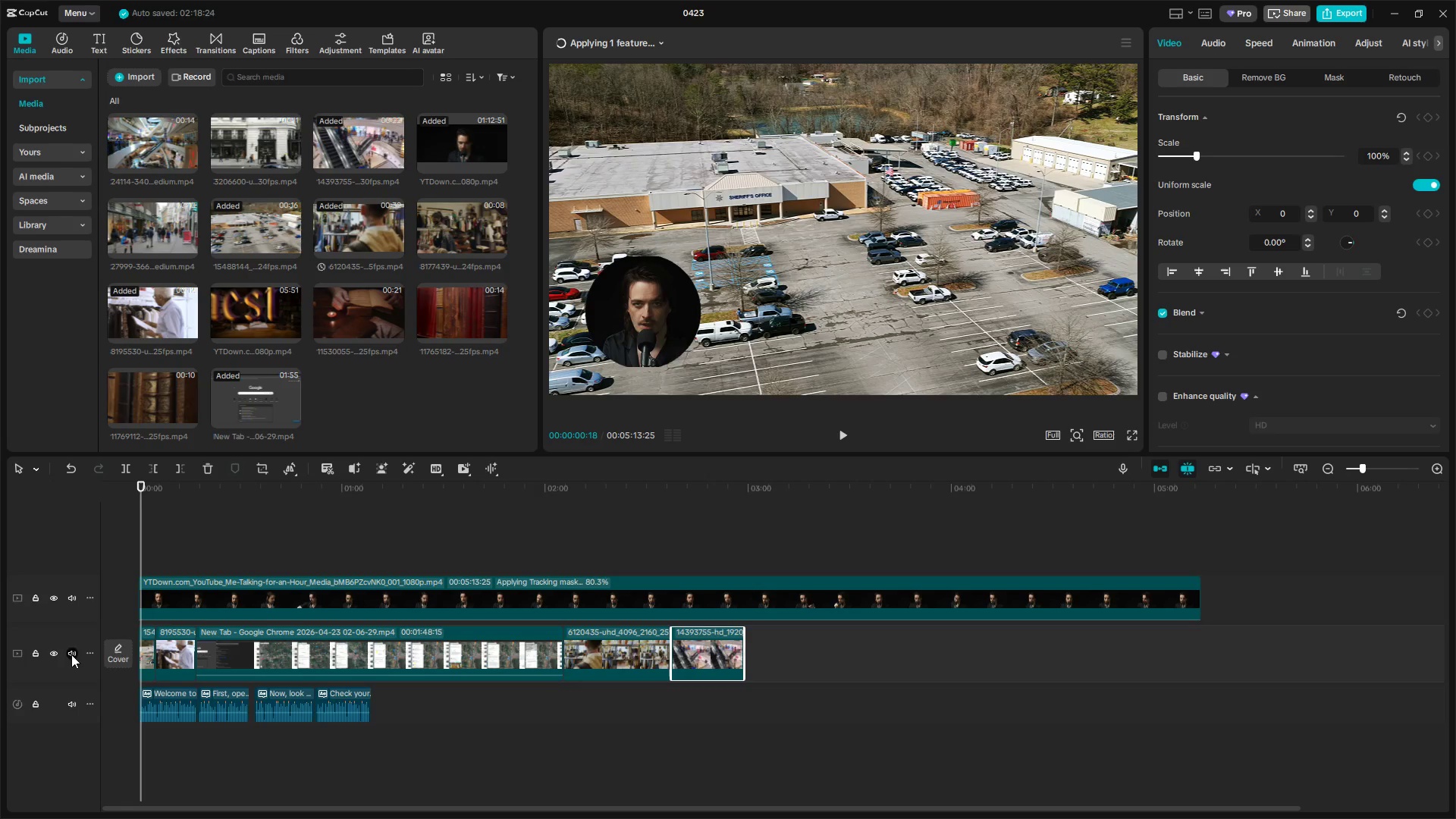 
key(Space)
 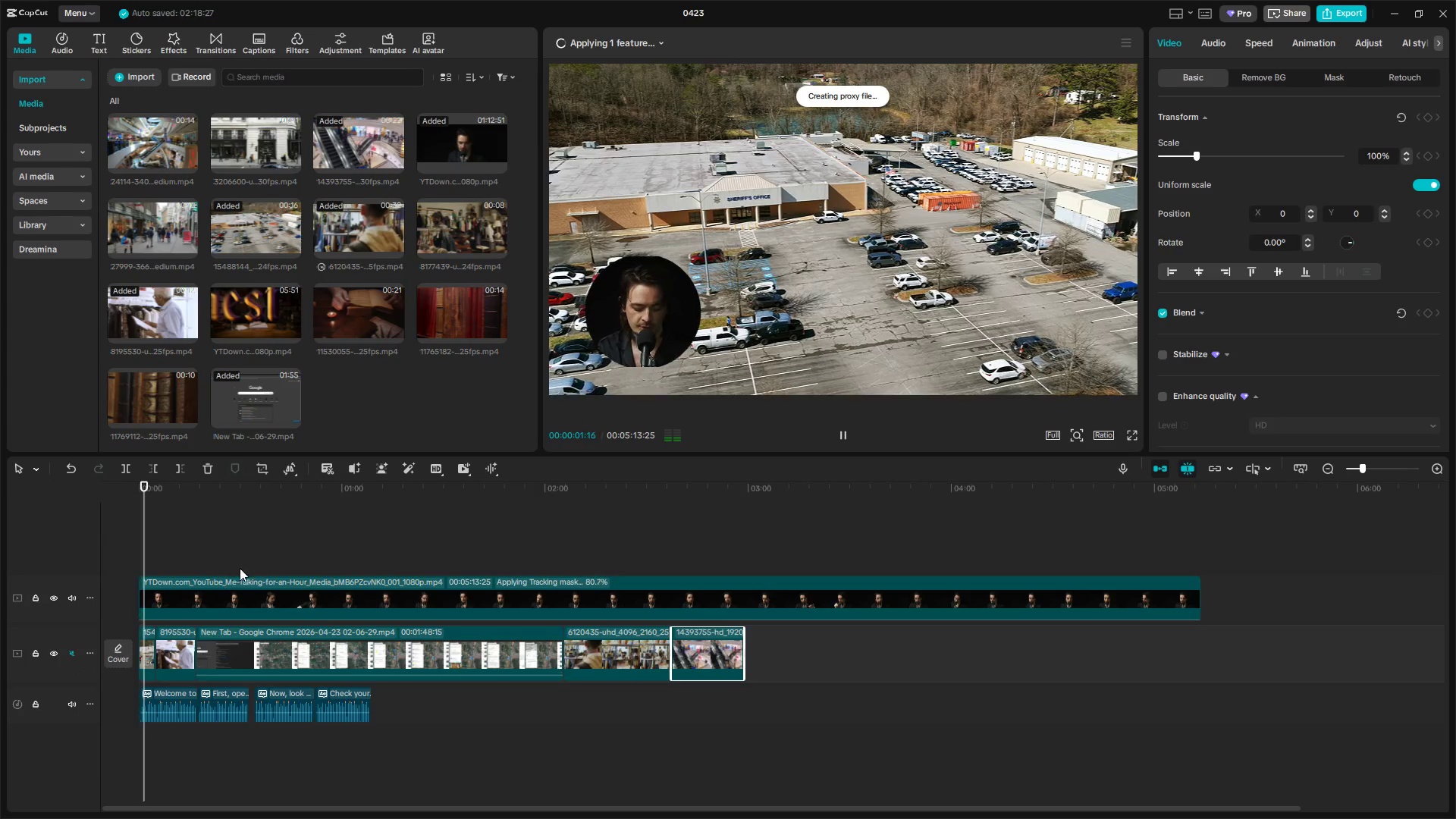 
double_click([308, 570])
 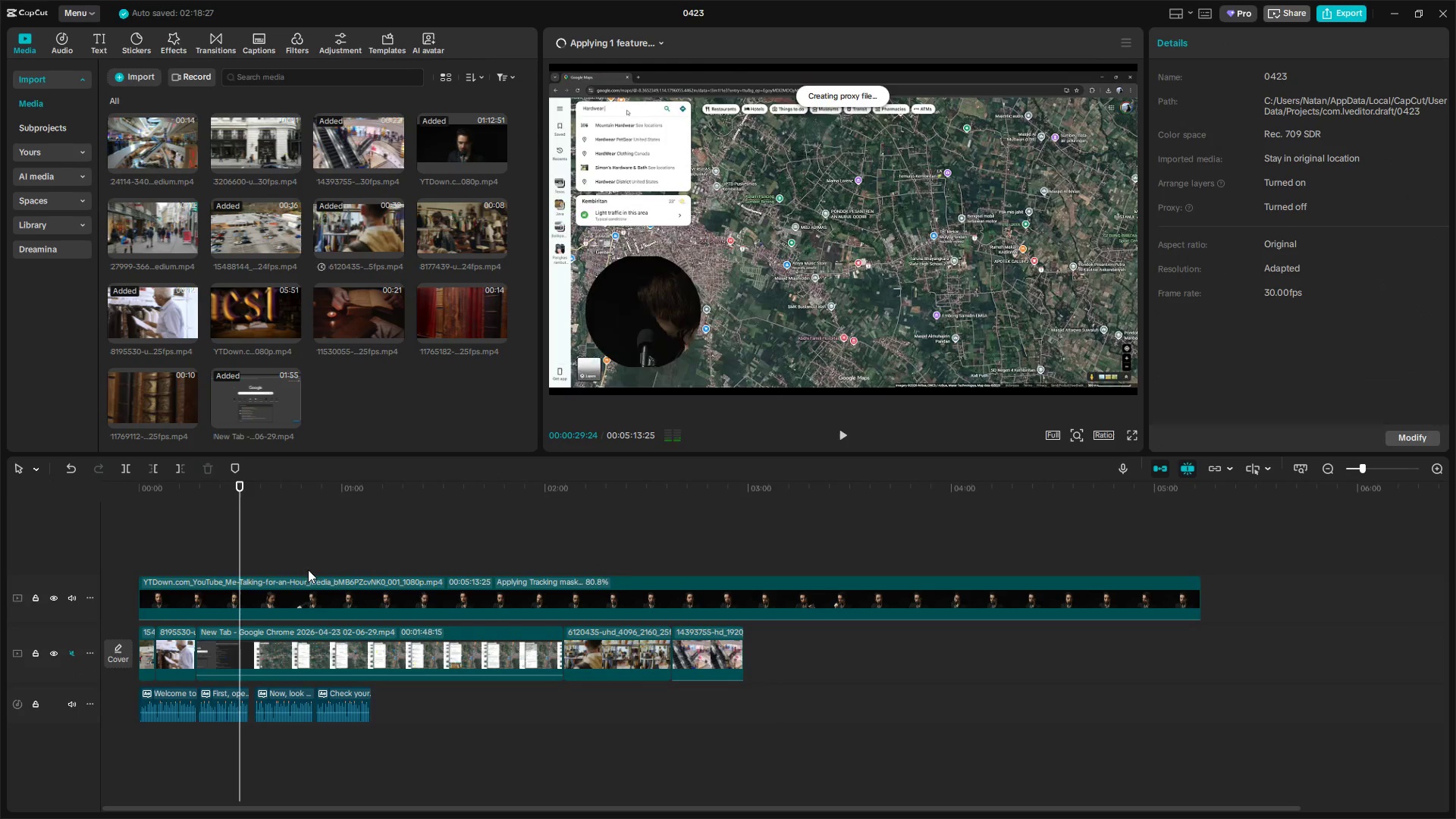 
key(Space)
 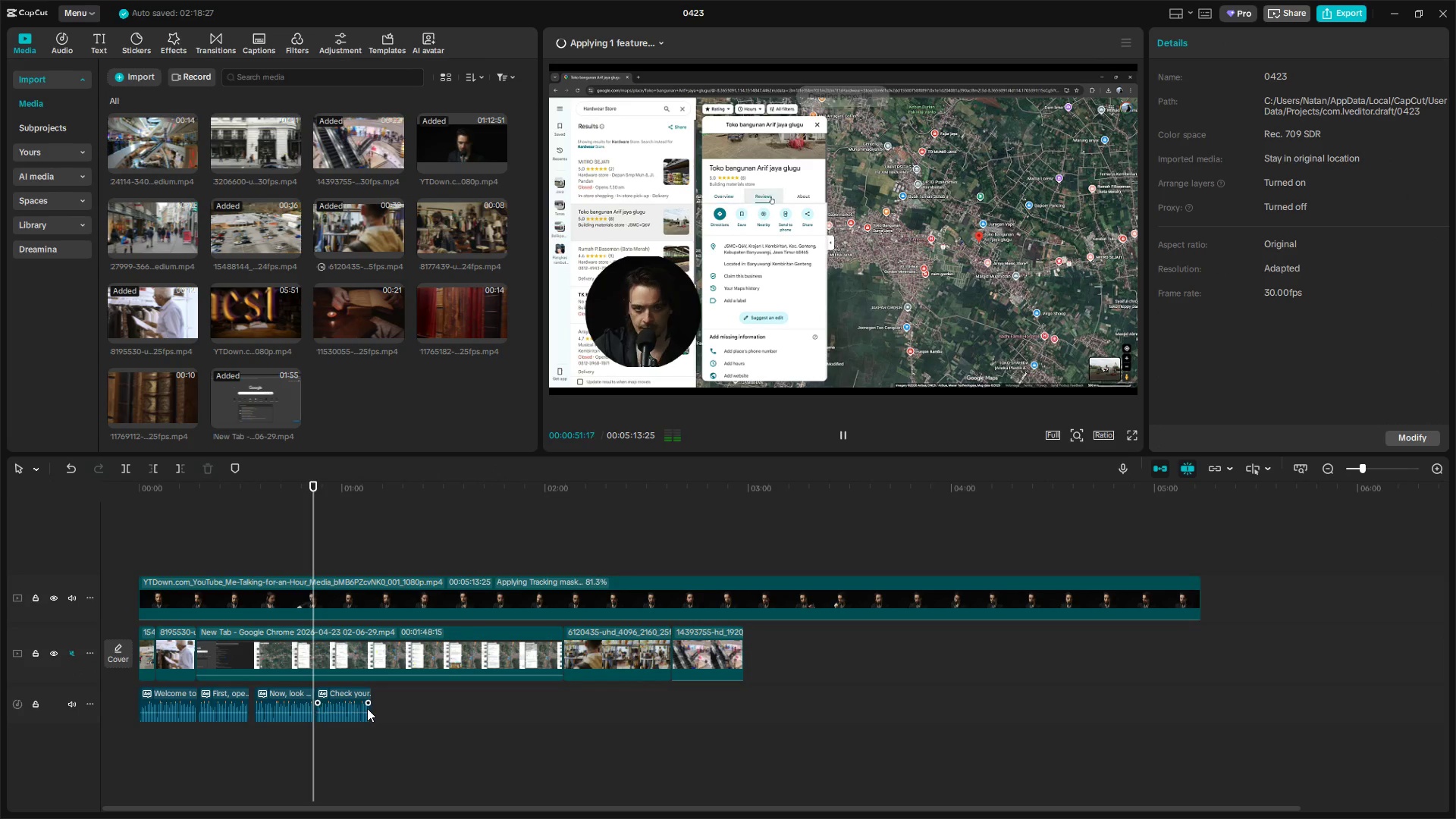 
key(Space)
 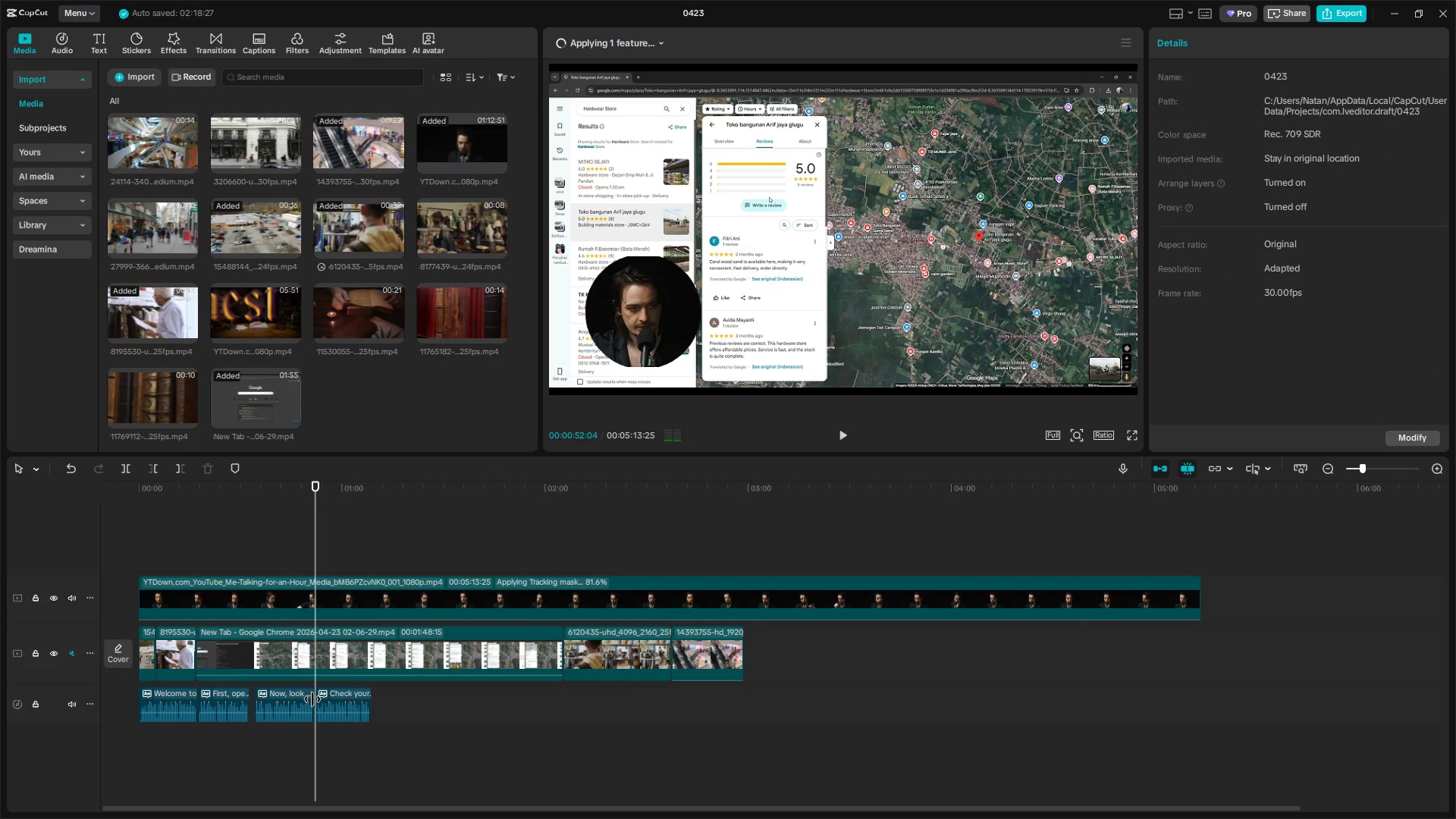 
hold_key(key=ControlLeft, duration=0.56)
 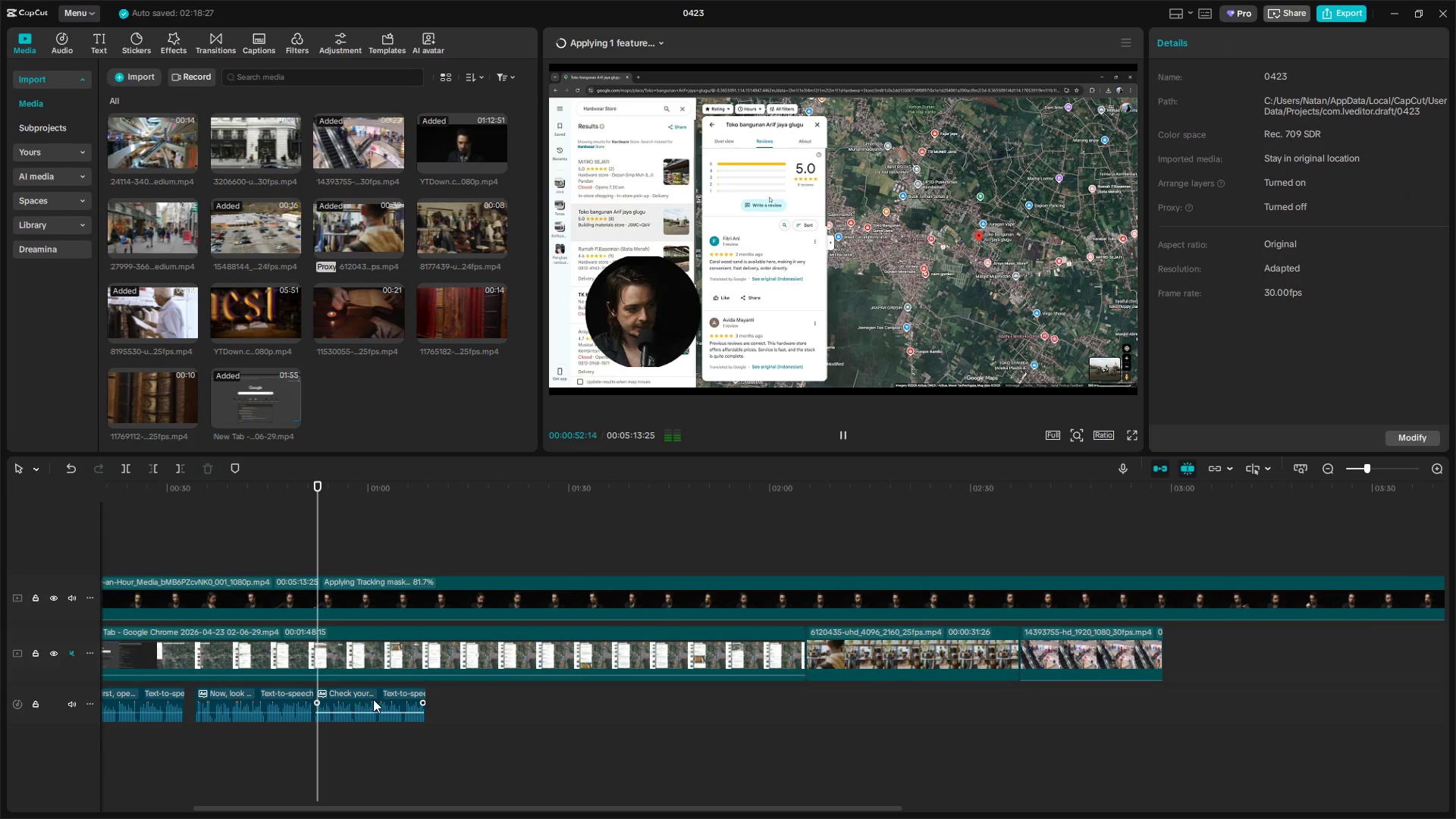 
key(Space)
 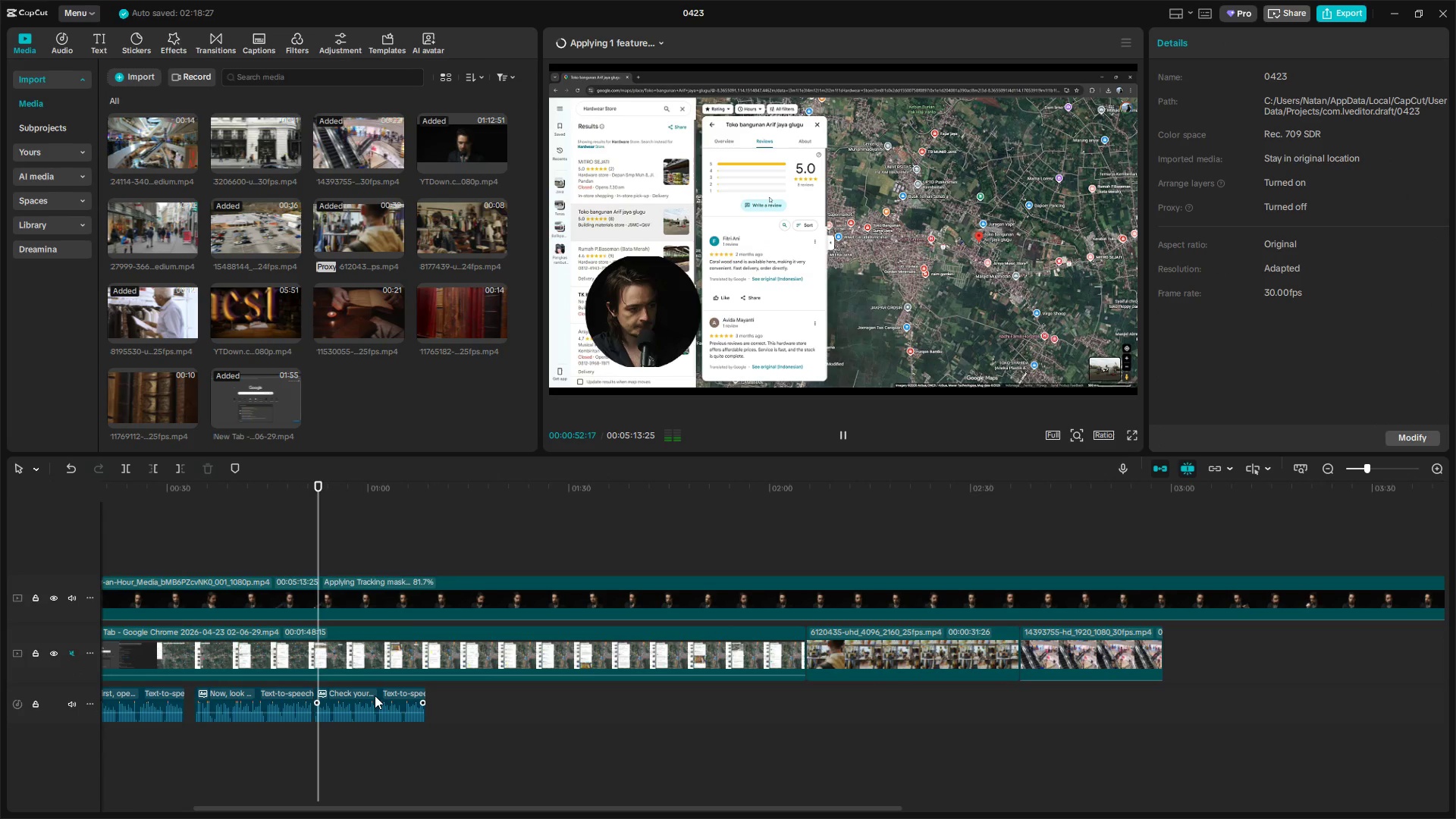 
scroll: coordinate [375, 727], scroll_direction: up, amount: 8.0
 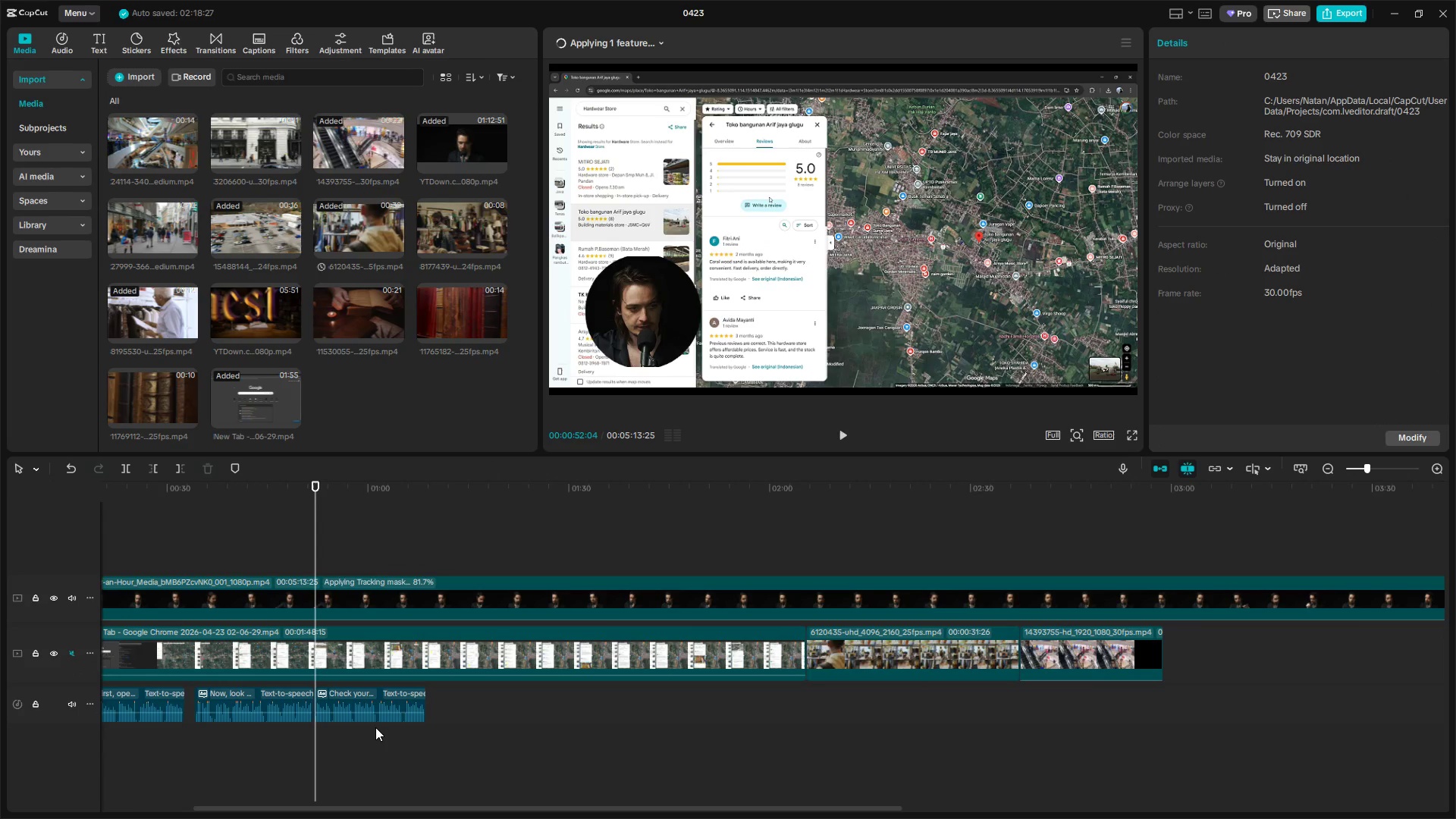 
left_click_drag(start_coordinate=[375, 695], to_coordinate=[710, 697])
 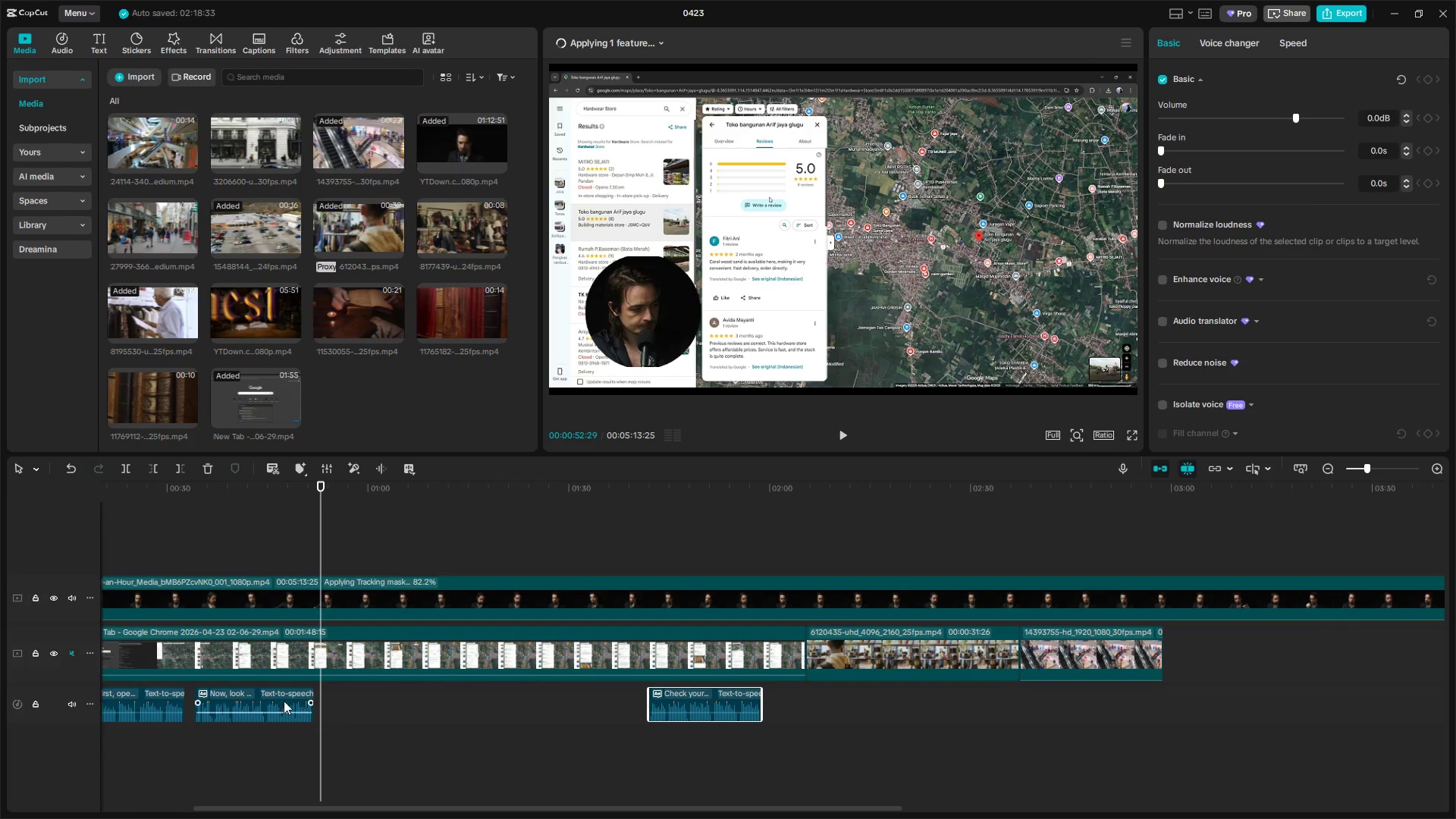 
left_click_drag(start_coordinate=[271, 688], to_coordinate=[509, 692])
 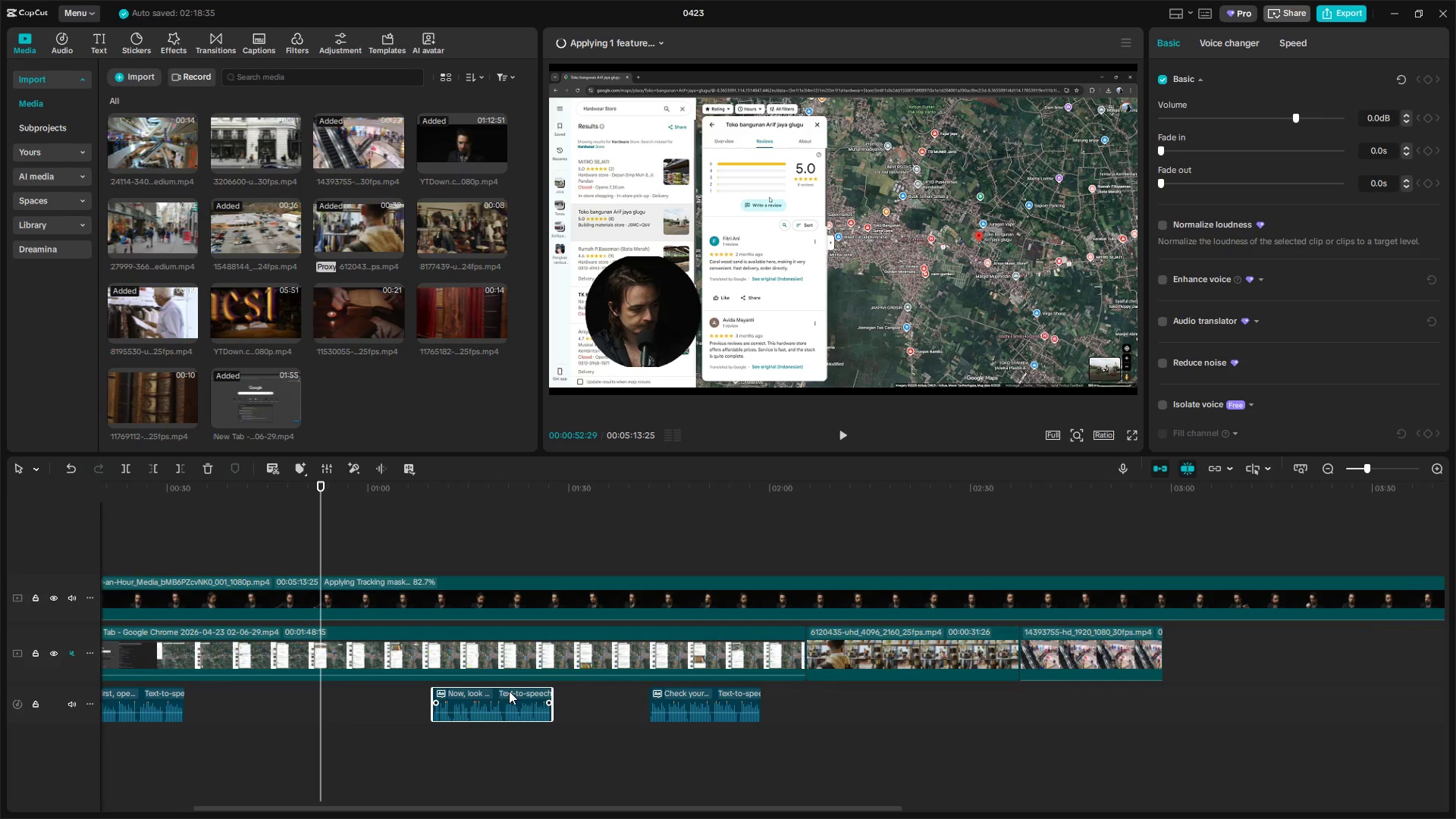 
key(Space)
 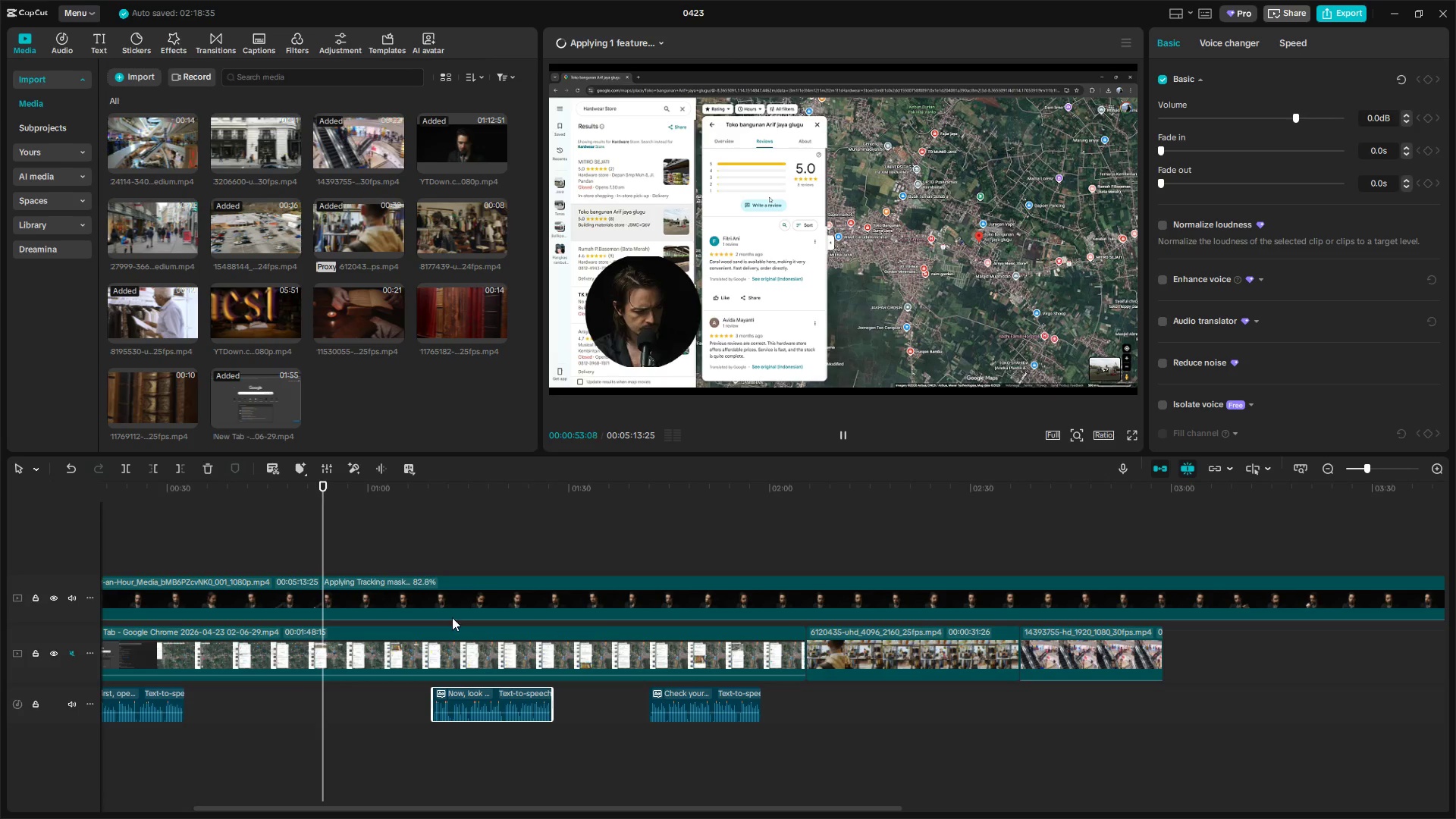 
left_click([425, 558])
 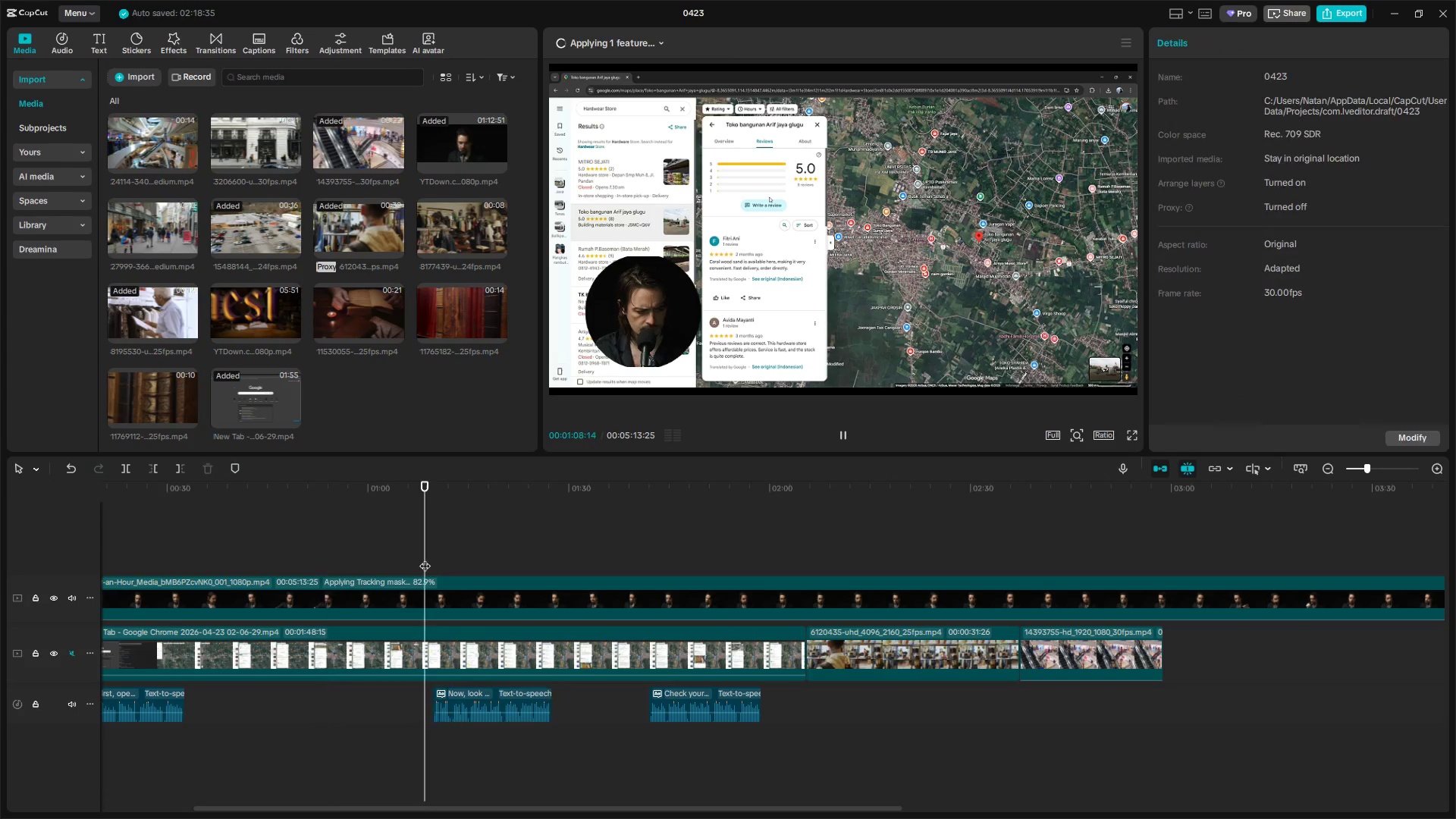 
key(Space)
 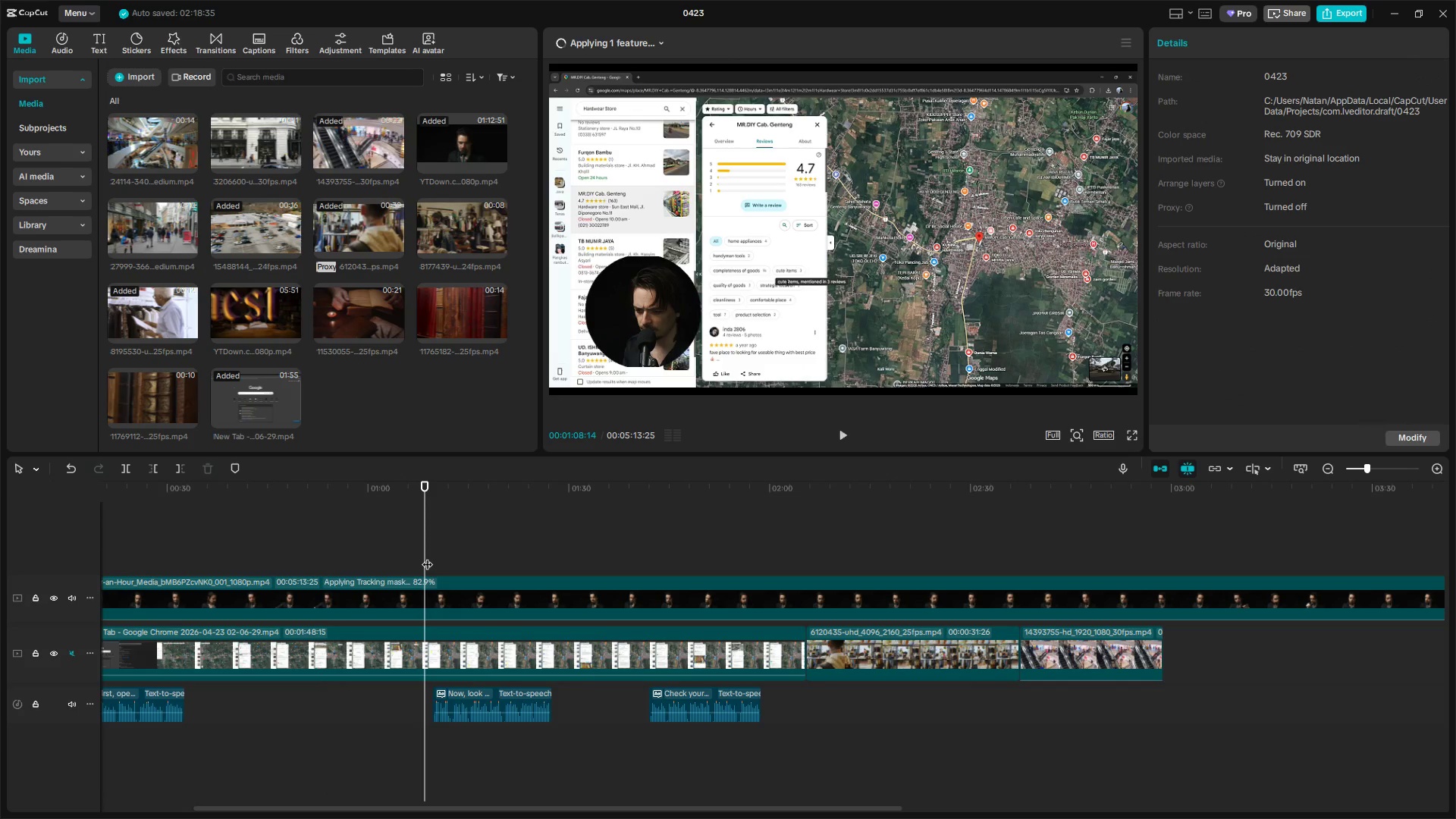 
key(Space)
 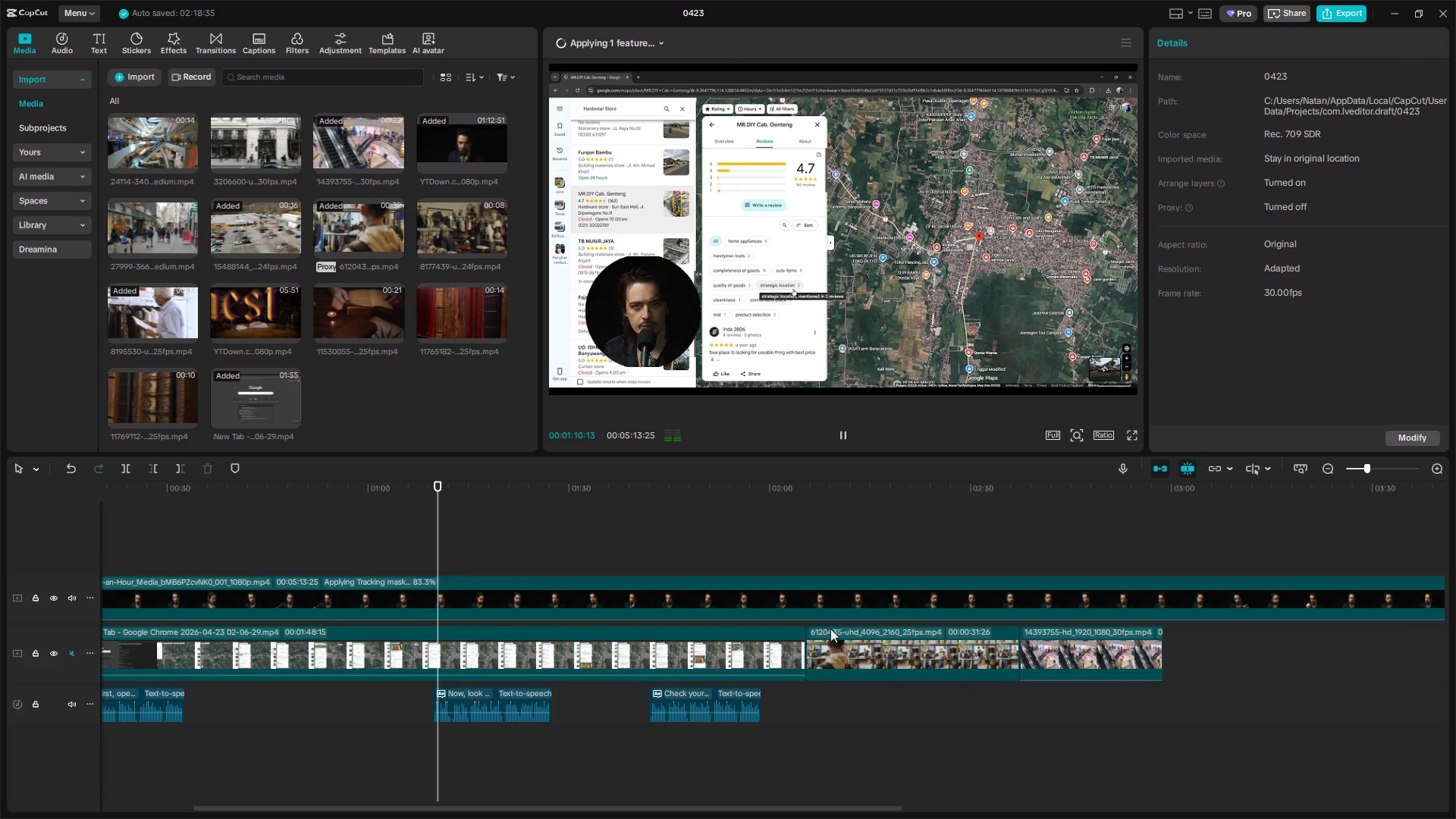 
key(Space)
 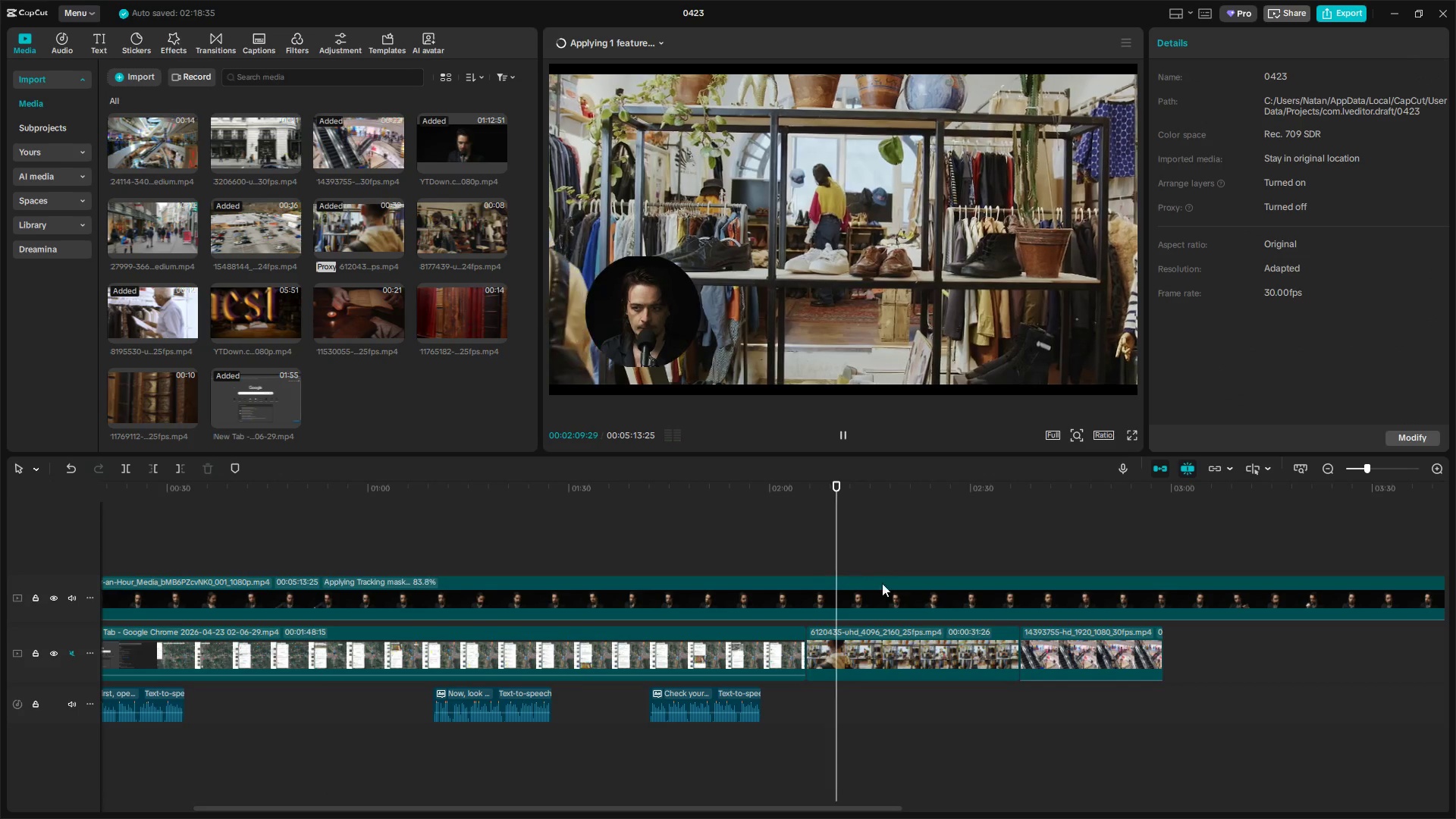 
left_click([1013, 568])
 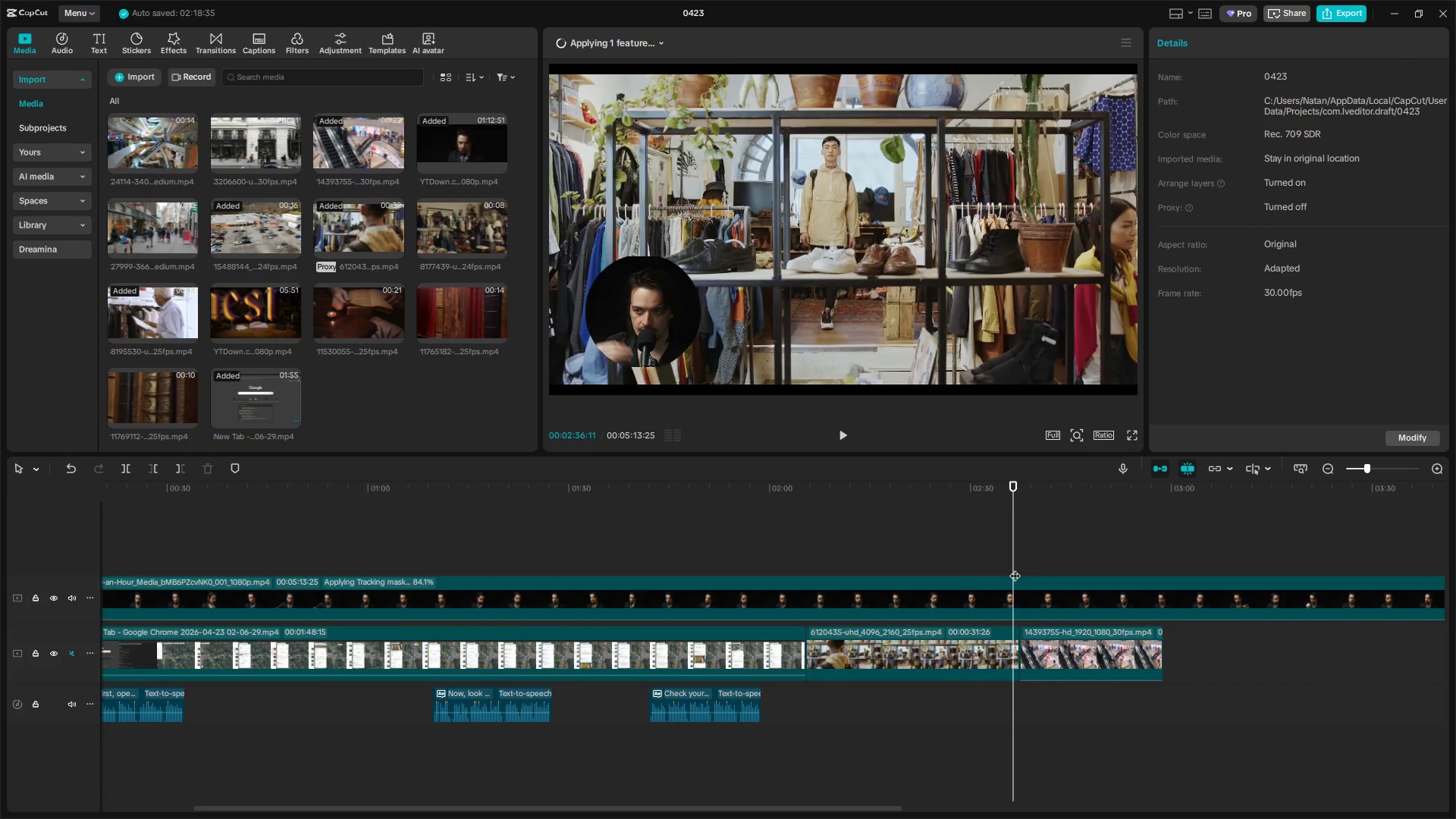 
key(Space)
 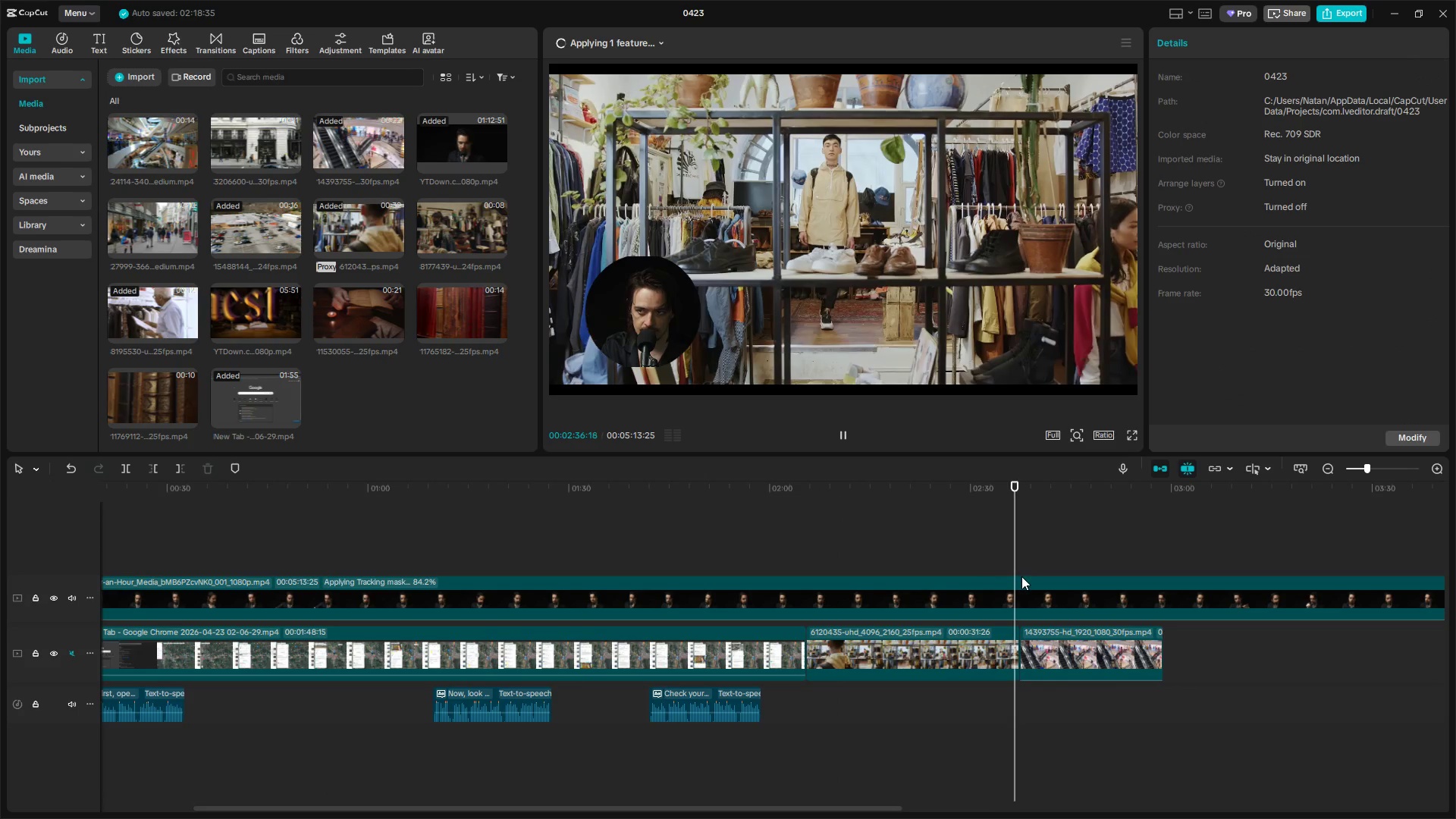 
hold_key(key=ControlLeft, duration=0.95)
scroll: coordinate [1023, 578], scroll_direction: down, amount: 6.0
 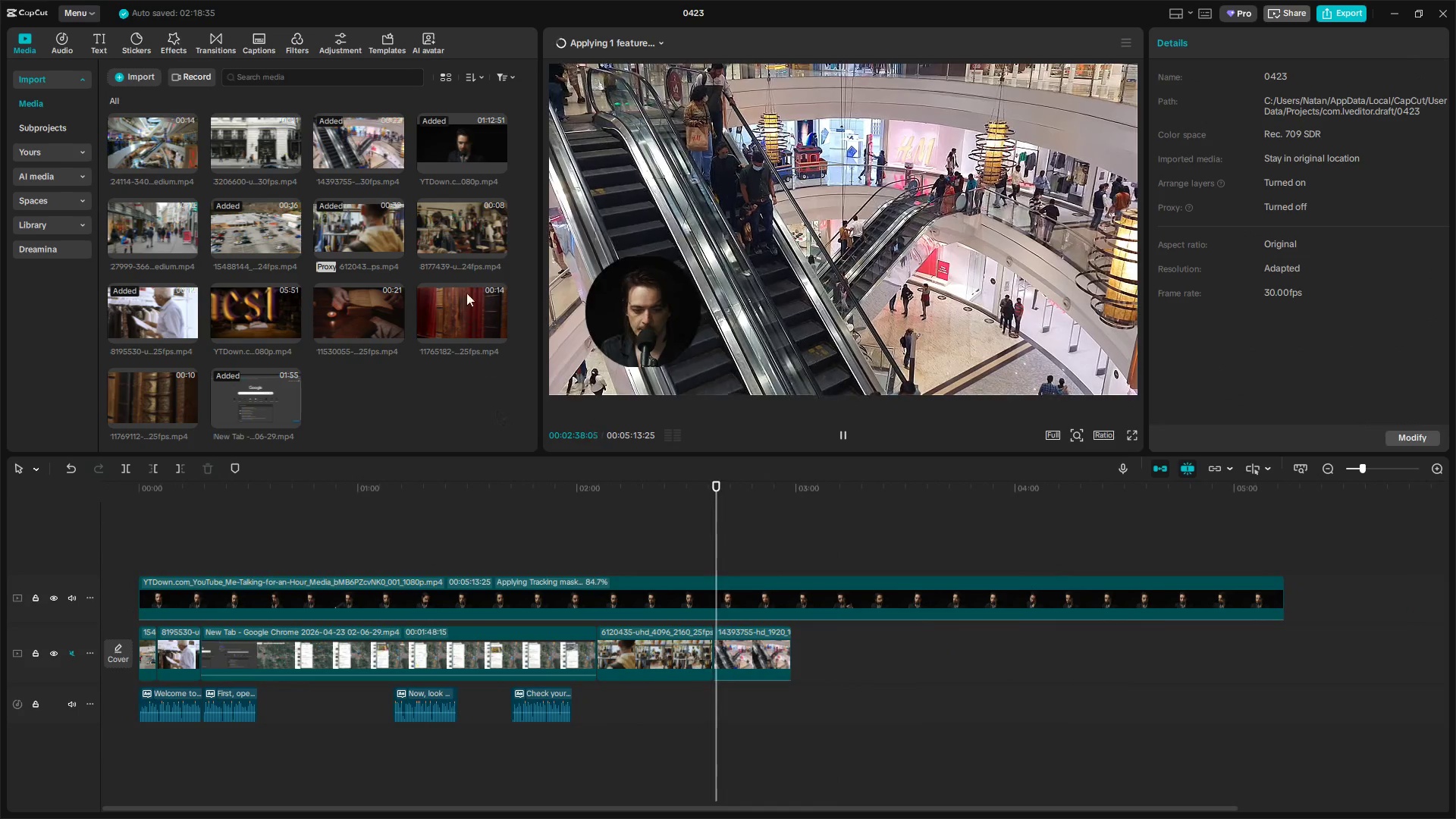 
key(Space)
 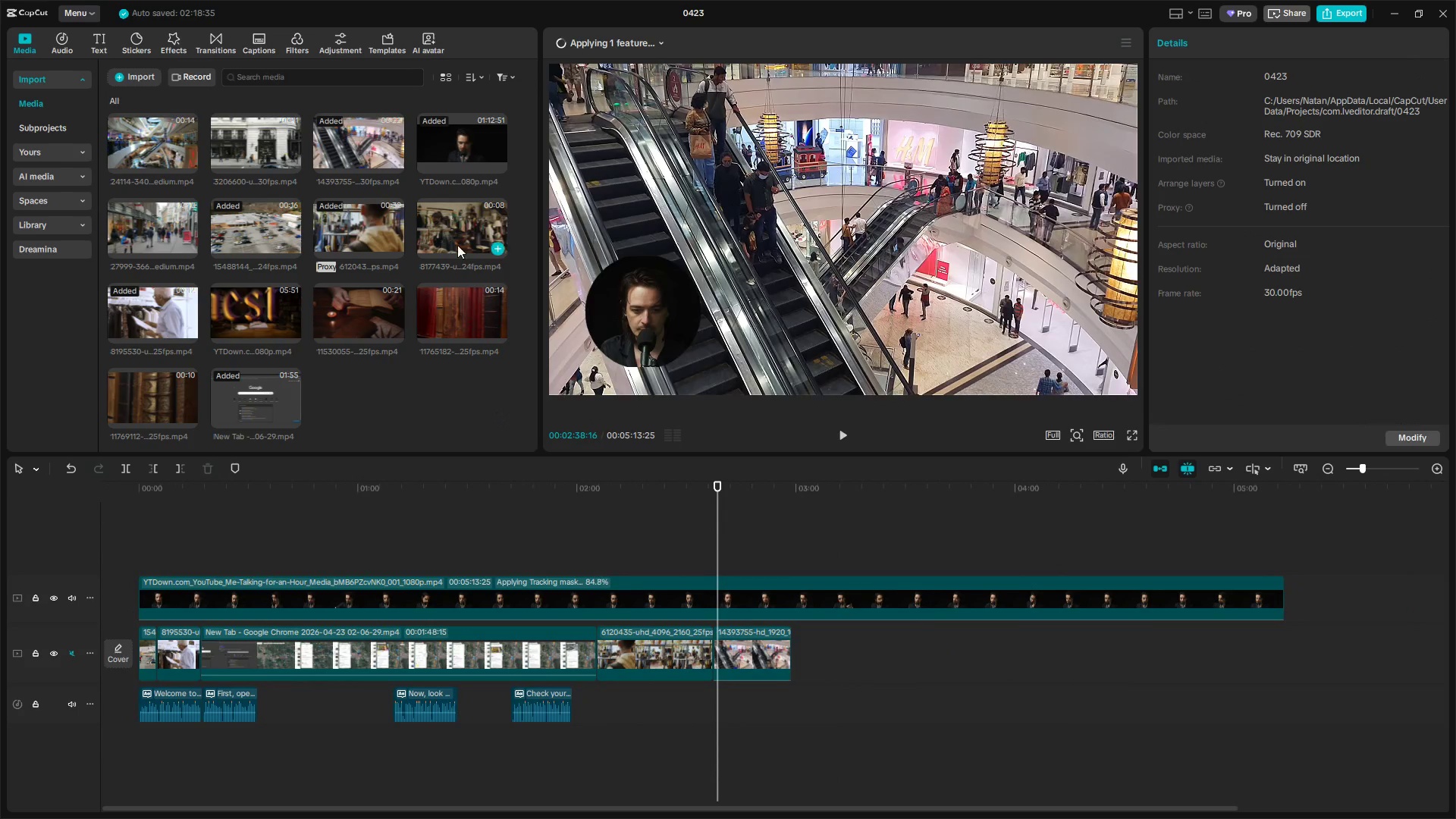 
left_click([457, 237])
 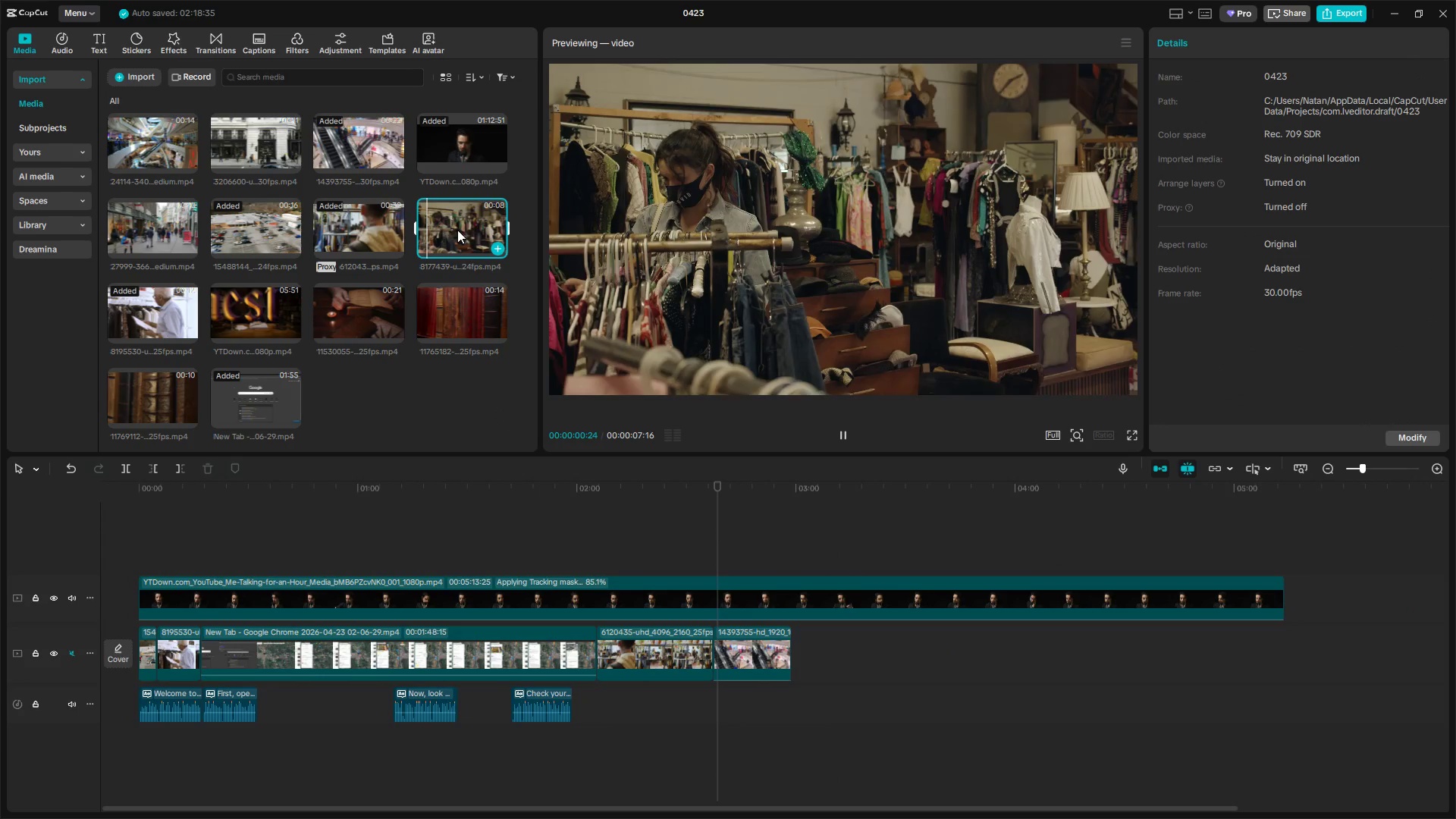 
left_click([458, 319])
 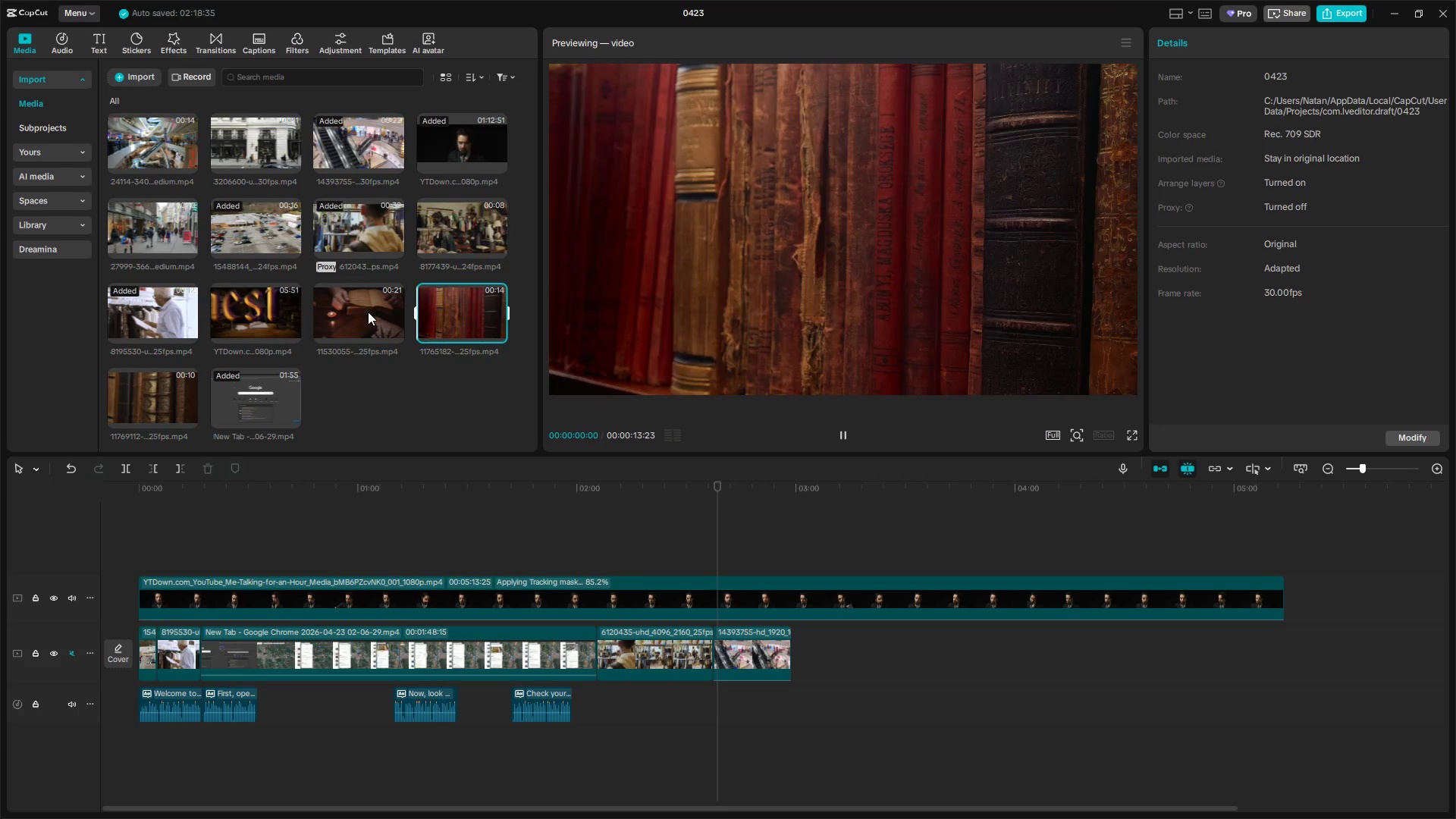 
left_click([239, 309])
 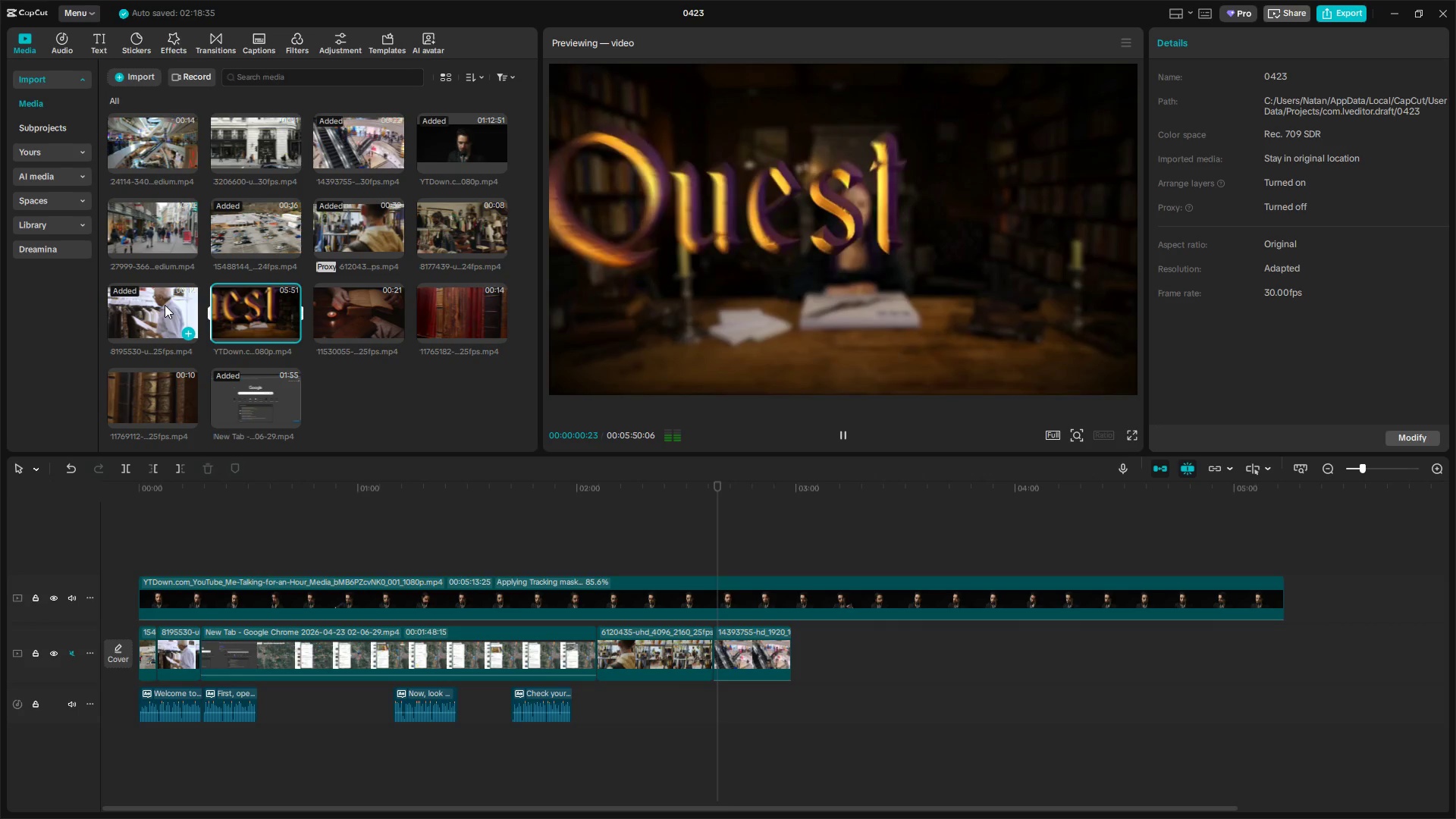 
left_click([165, 305])
 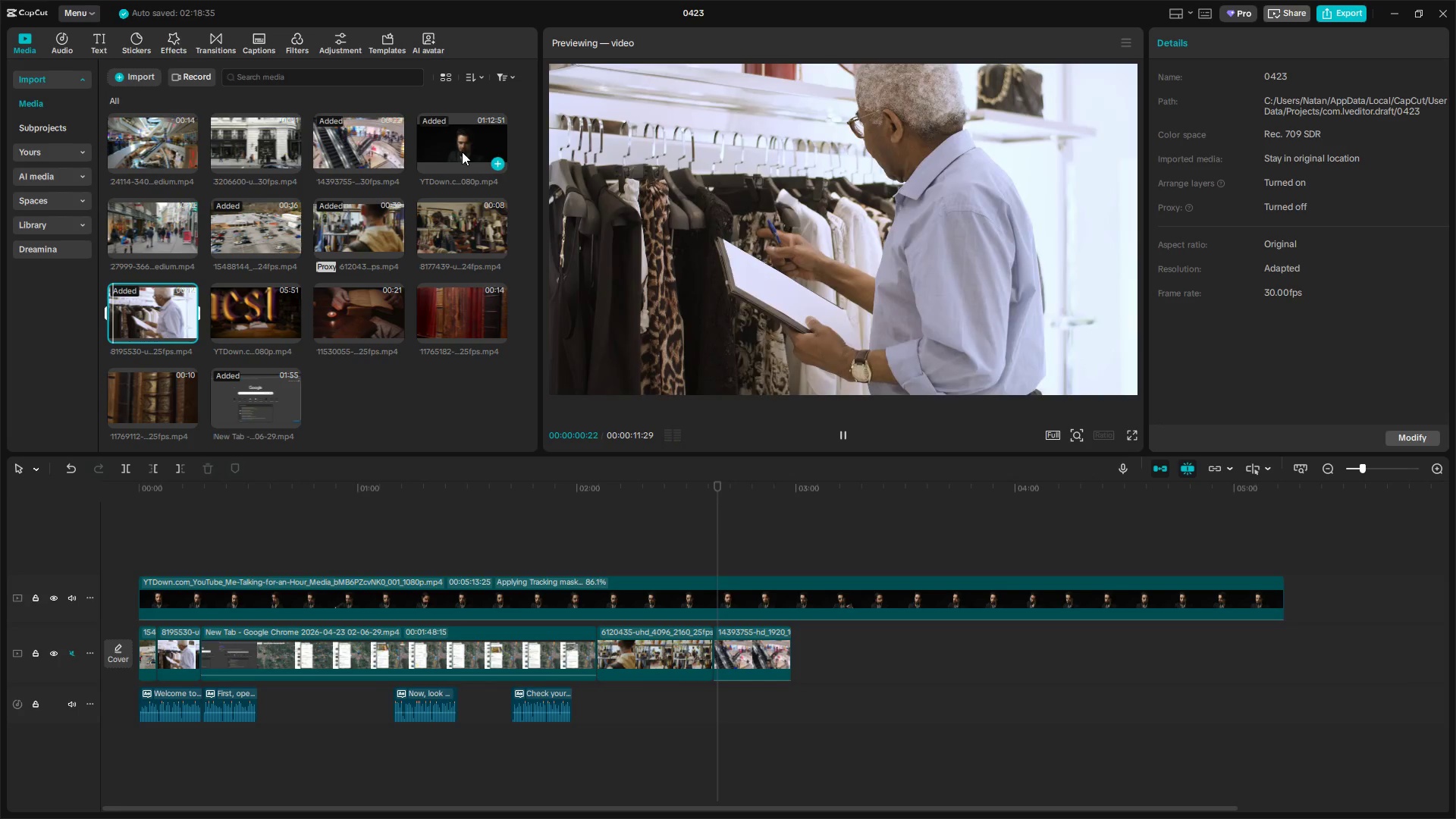 
double_click([362, 147])
 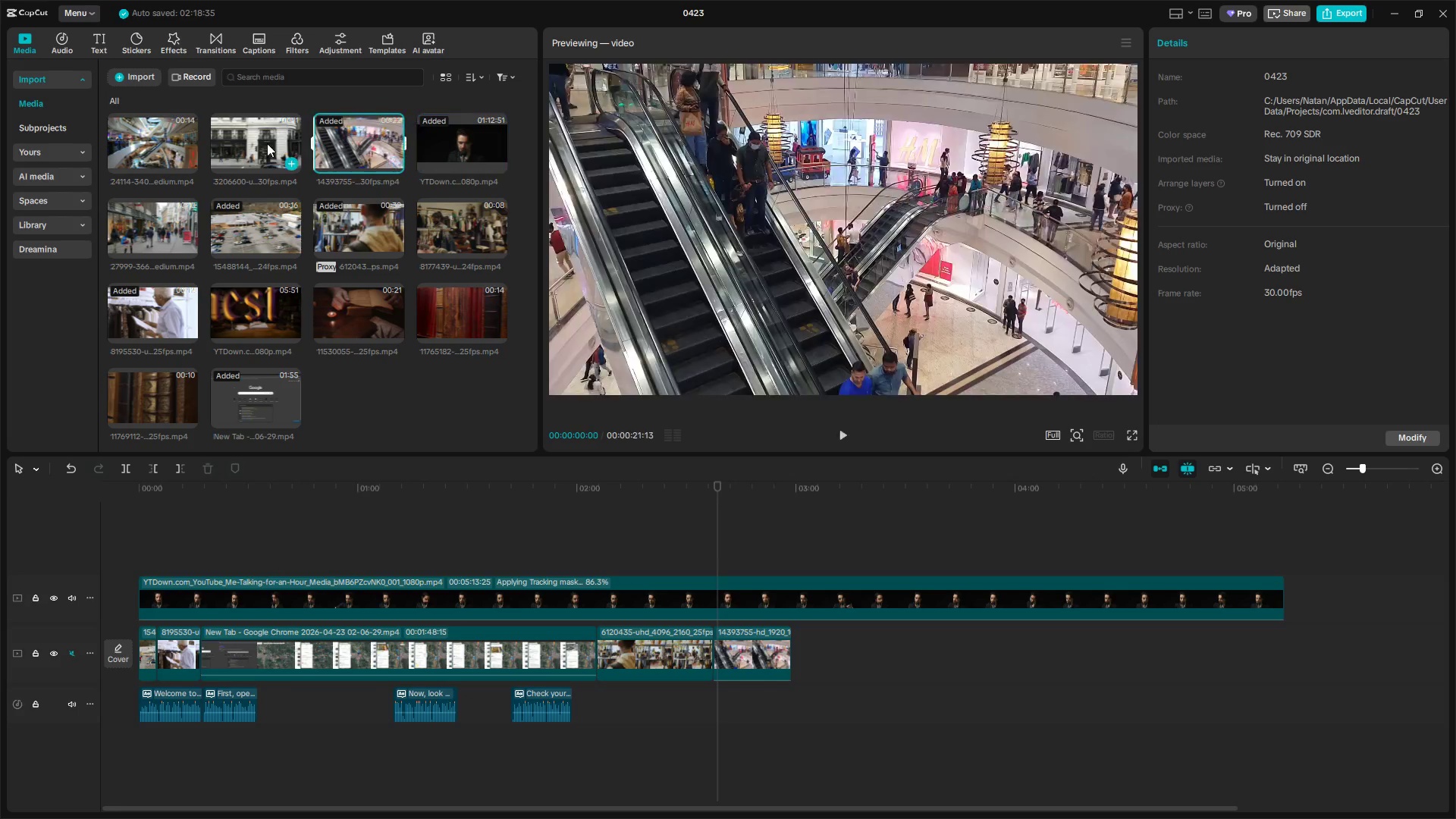 
triple_click([266, 143])
 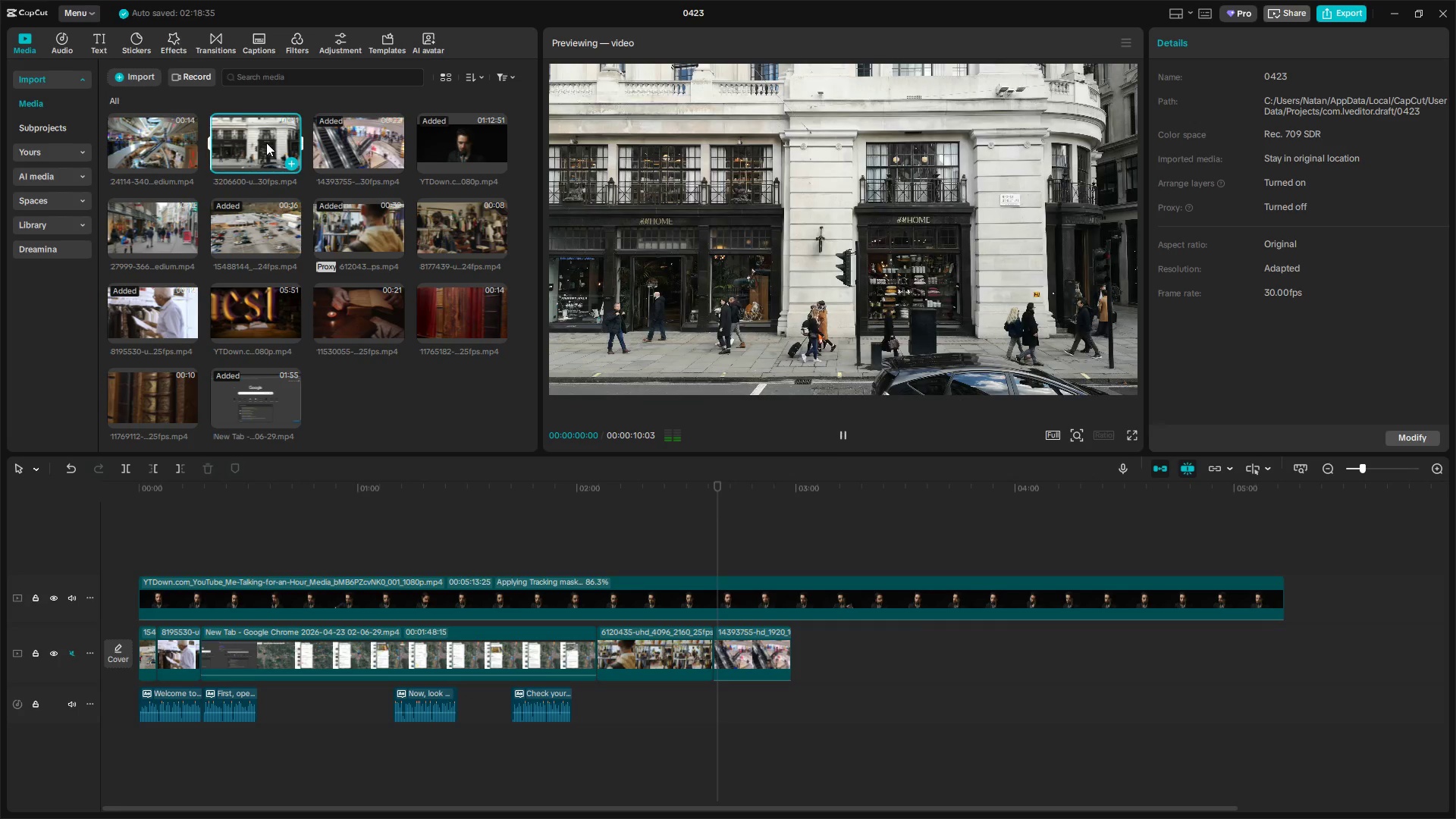 
left_click_drag(start_coordinate=[266, 143], to_coordinate=[836, 664])
 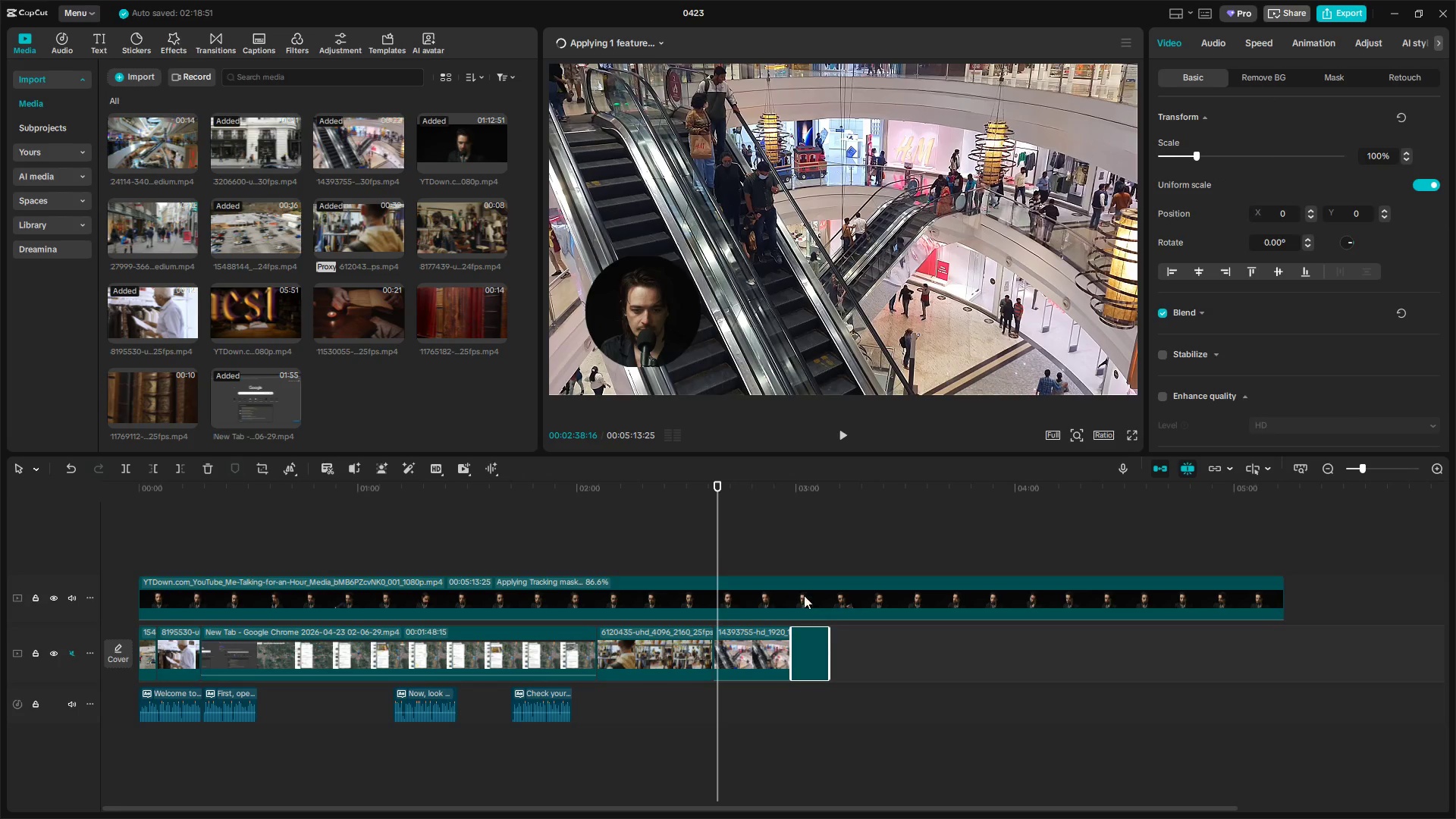 
left_click([792, 584])
 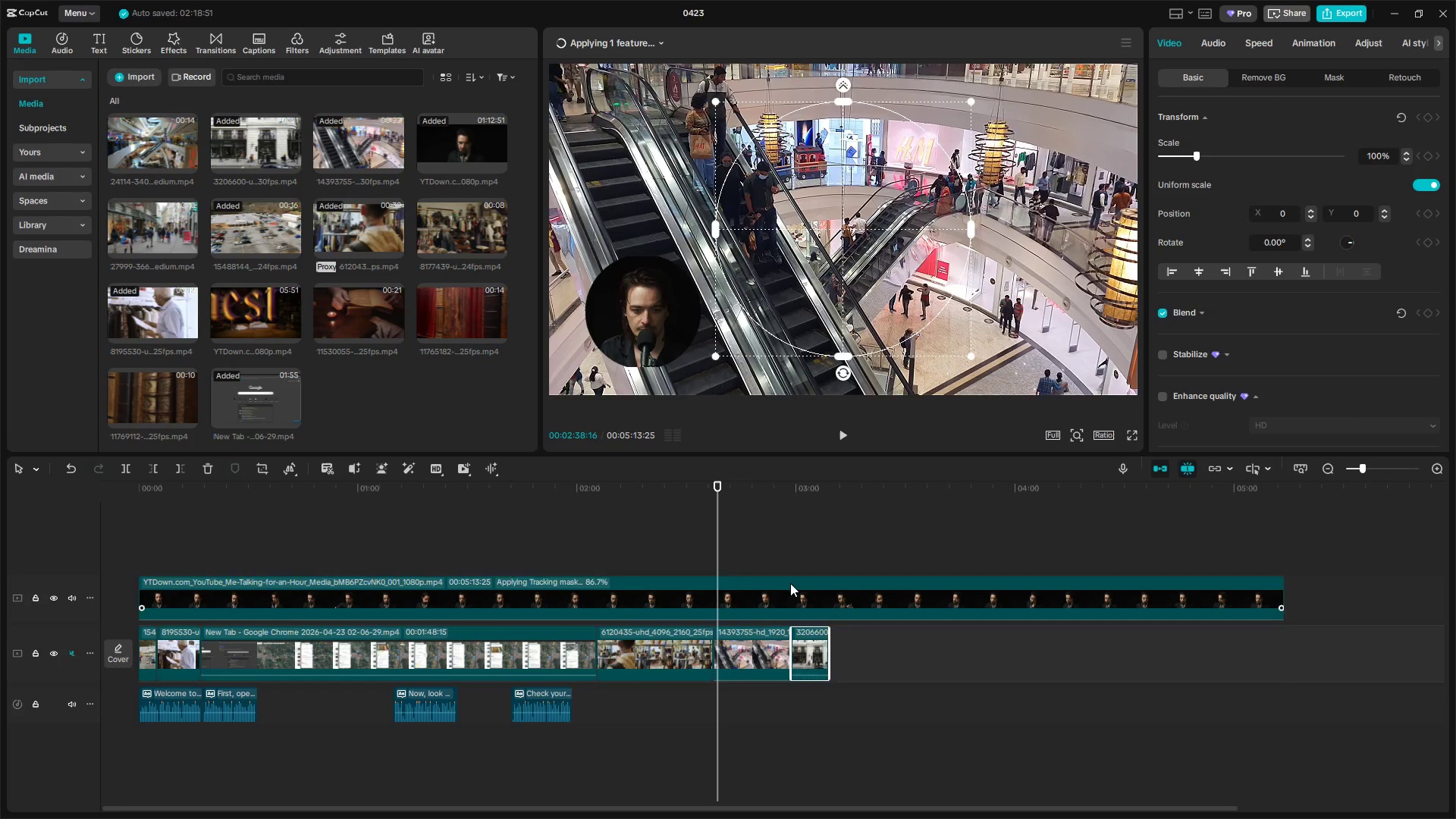 
key(Space)
 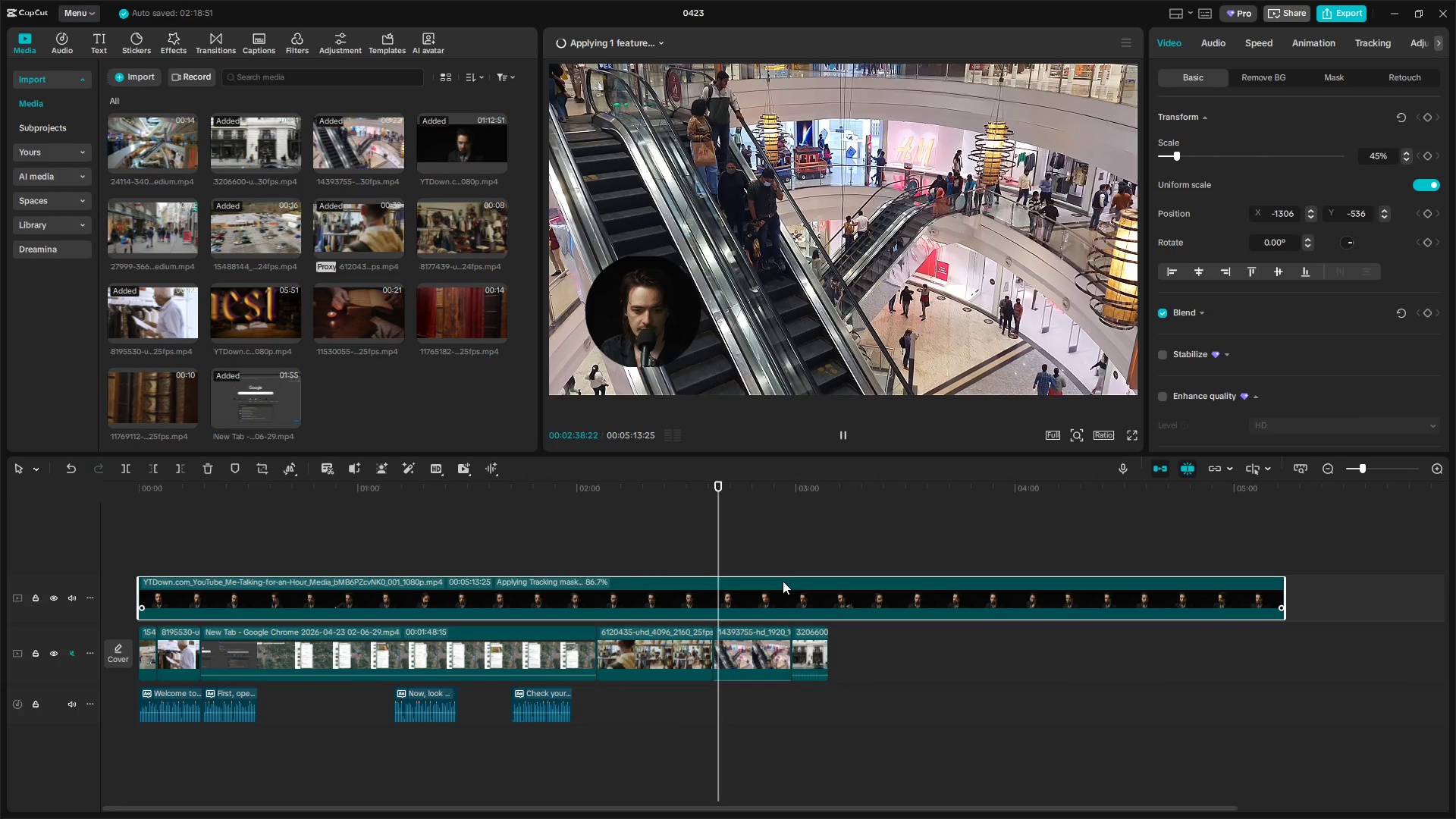 
left_click([784, 555])
 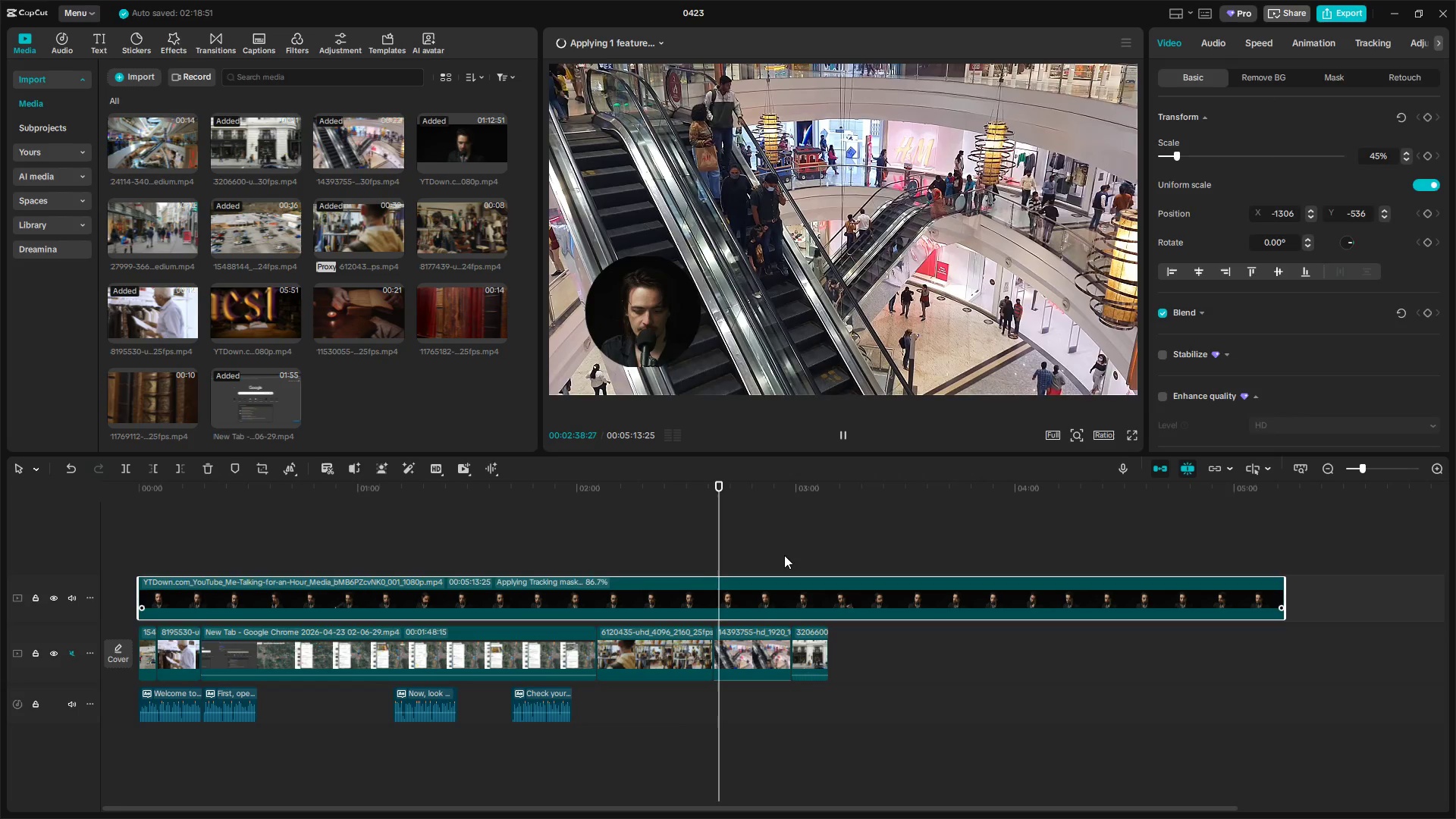 
key(Space)
 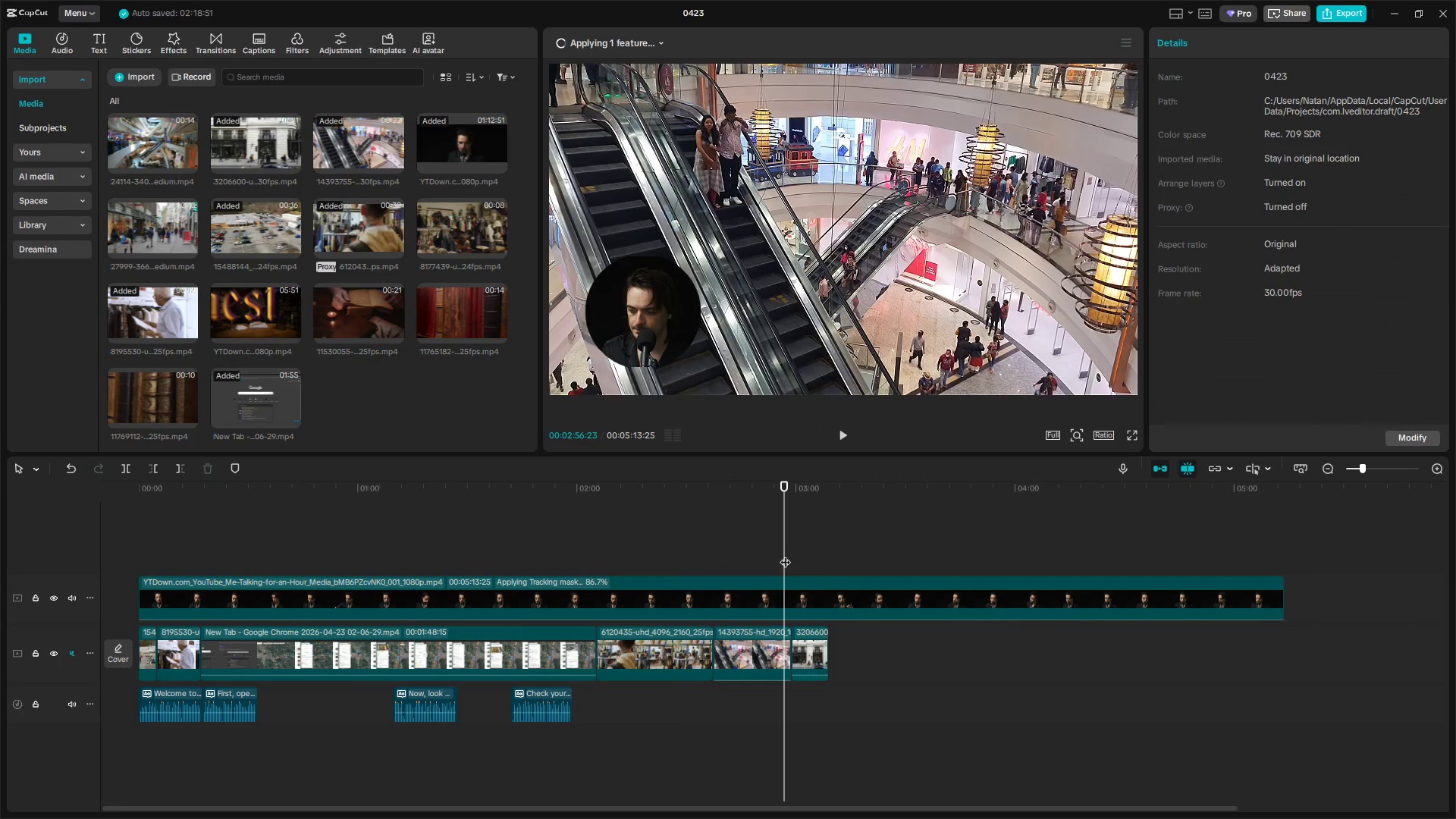 
key(Space)
 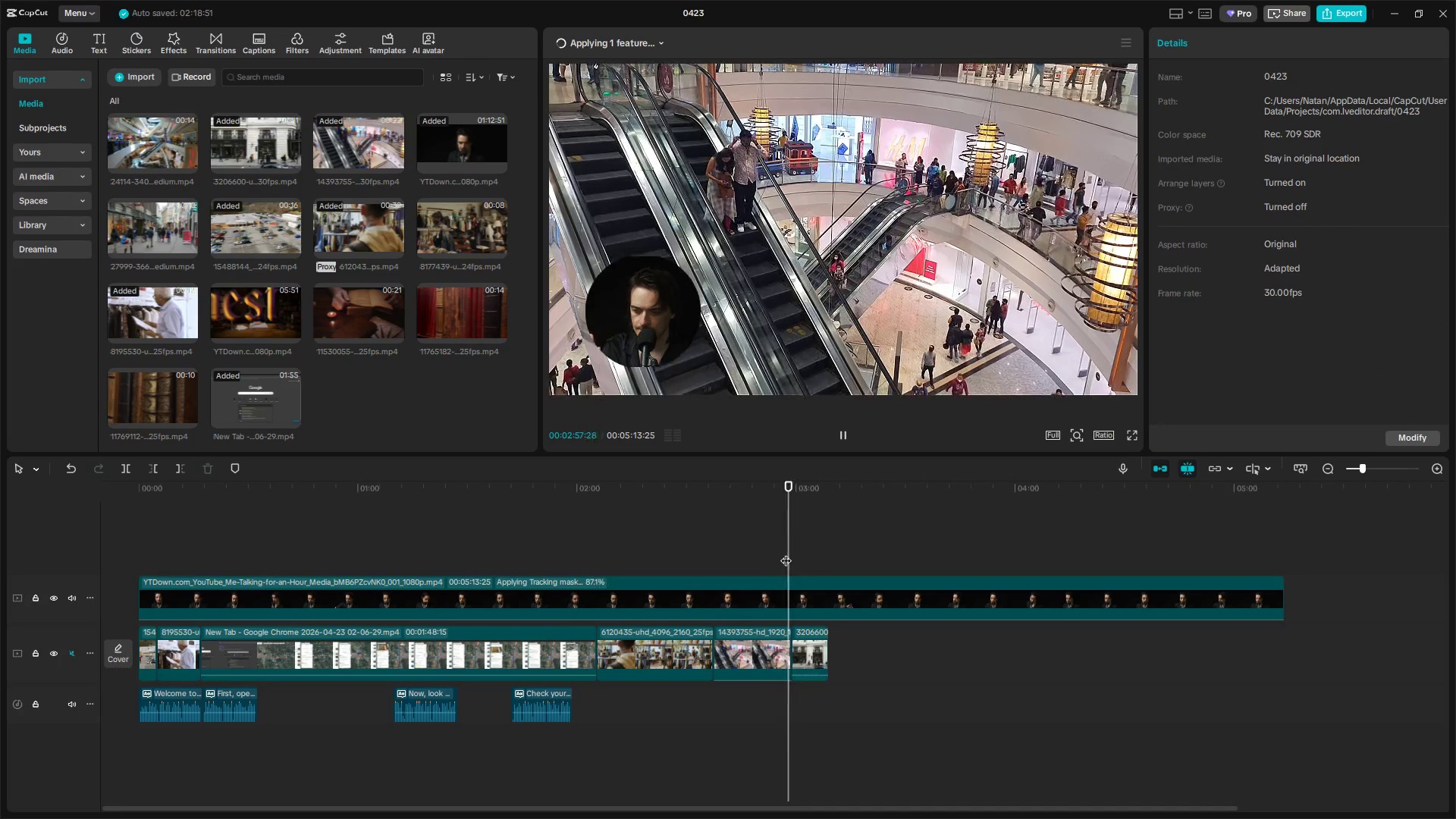 
key(Space)
 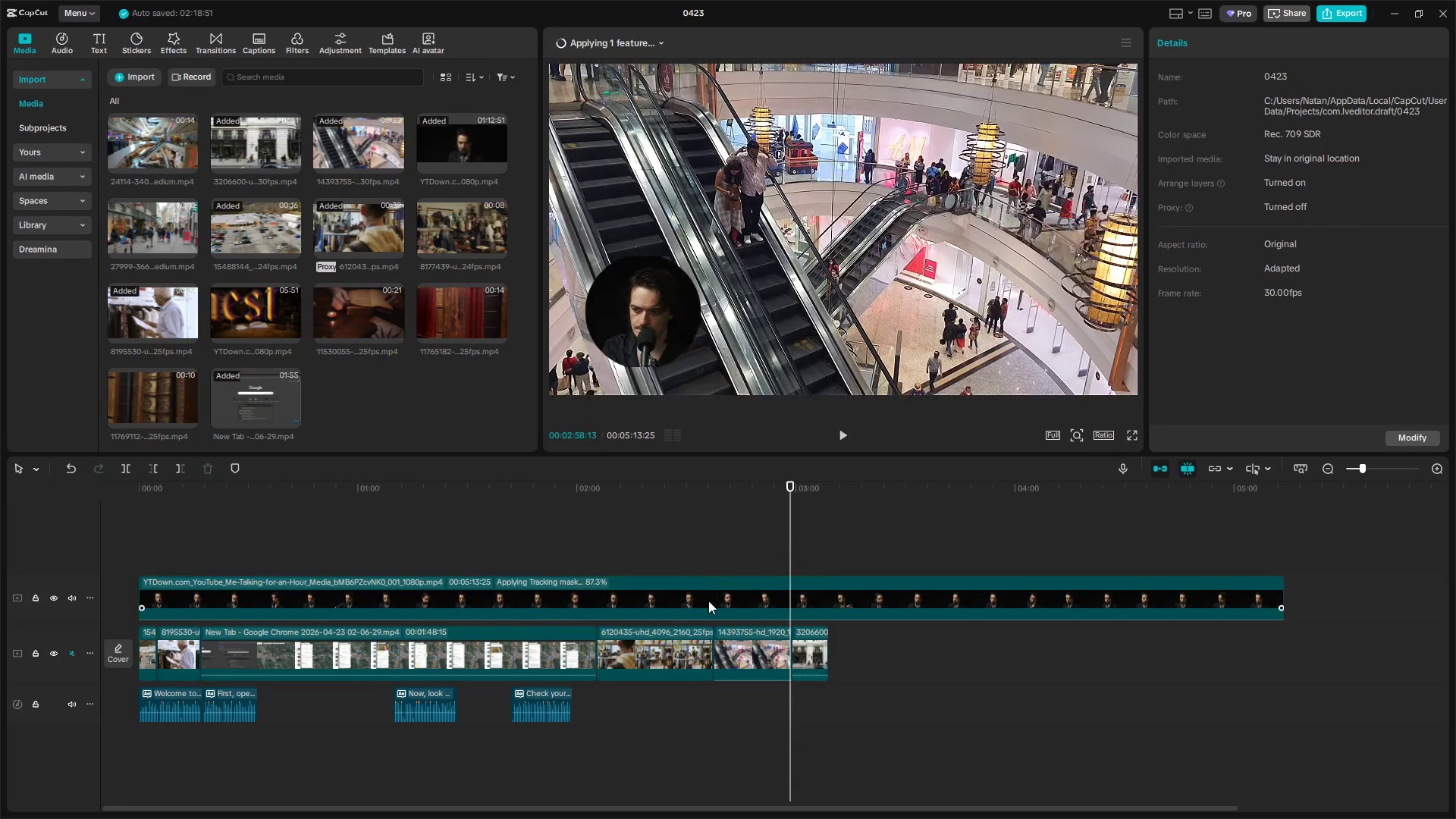 
left_click([709, 601])
 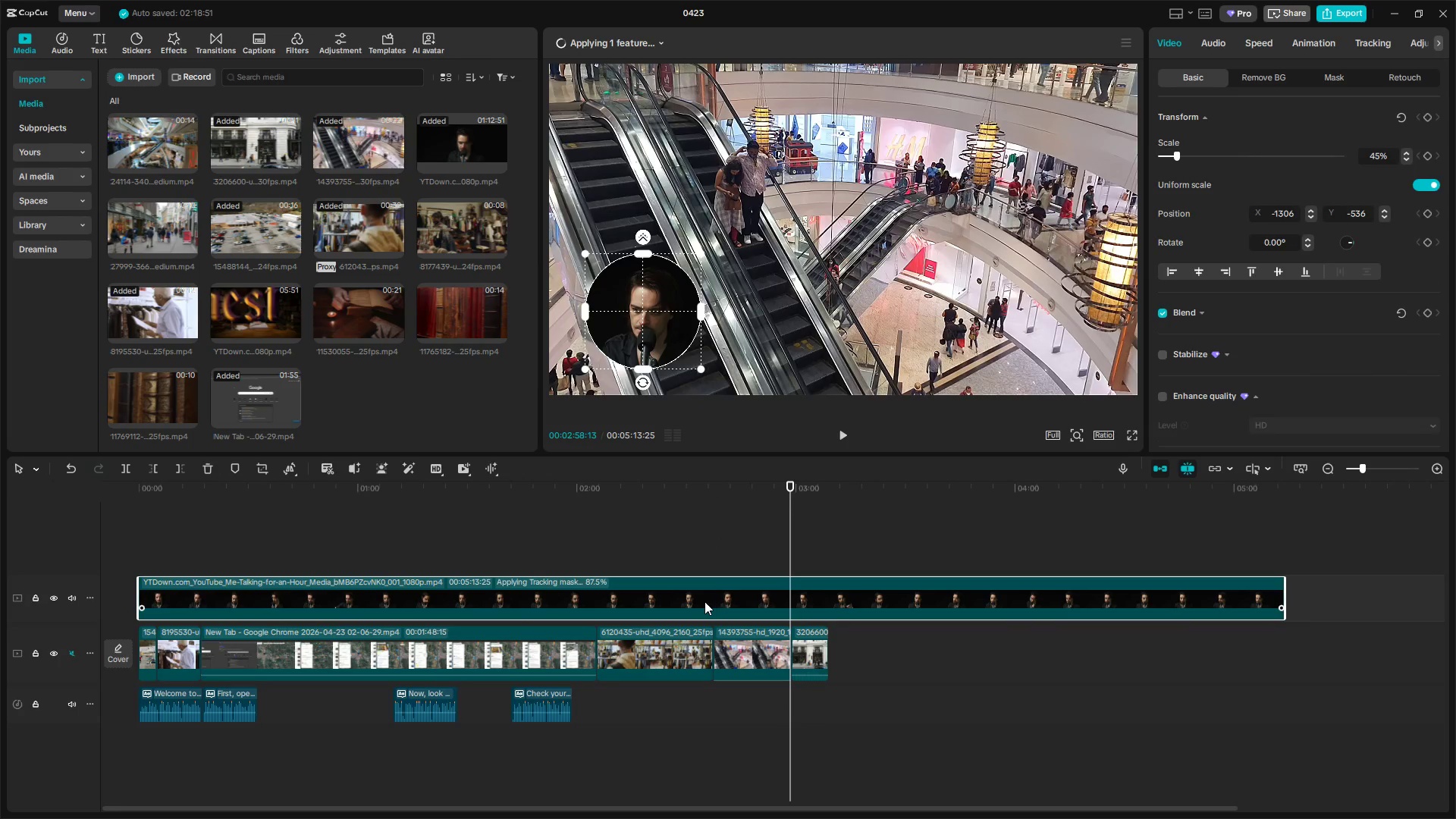 
left_click([711, 563])
 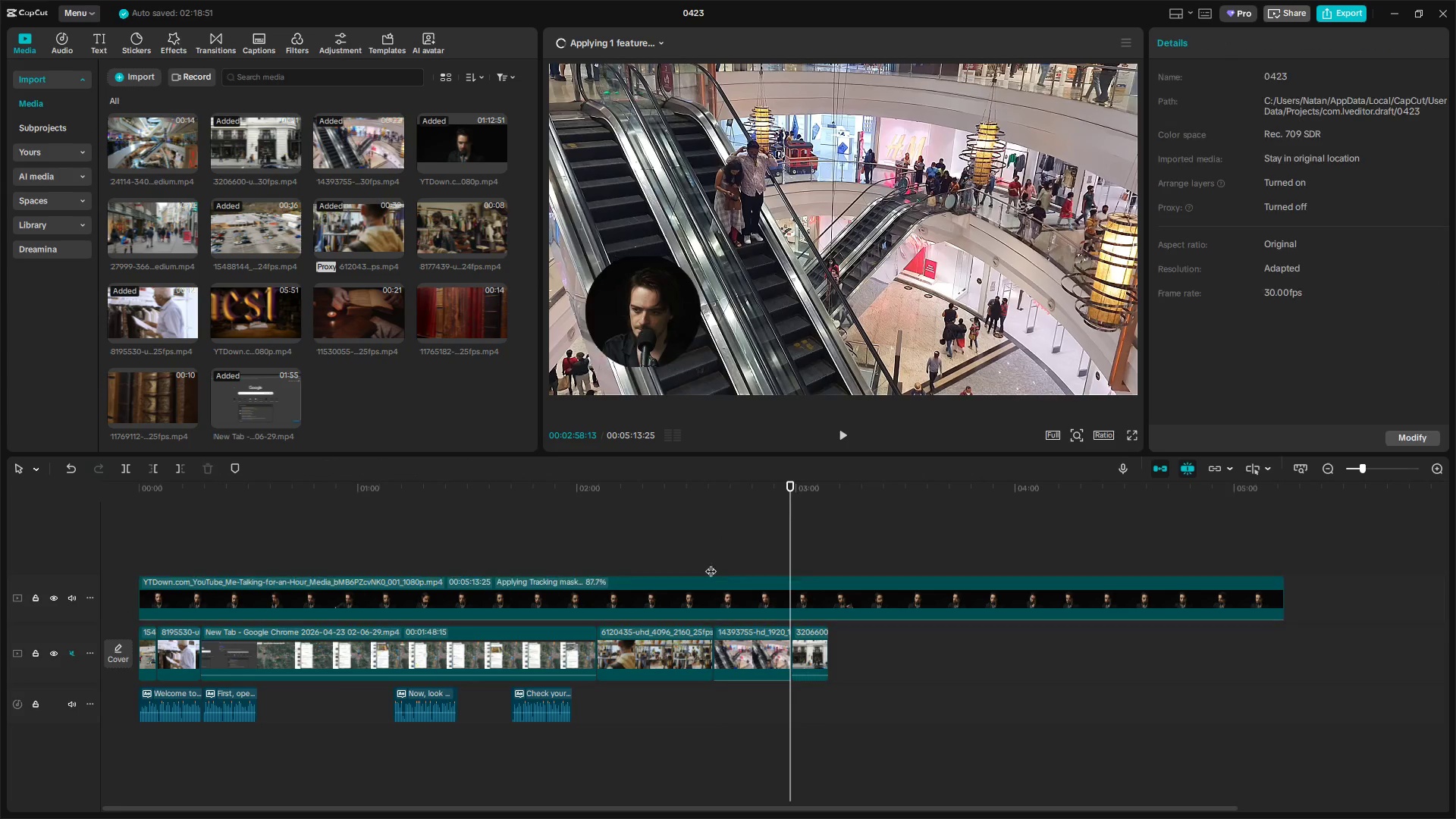 
key(Space)
 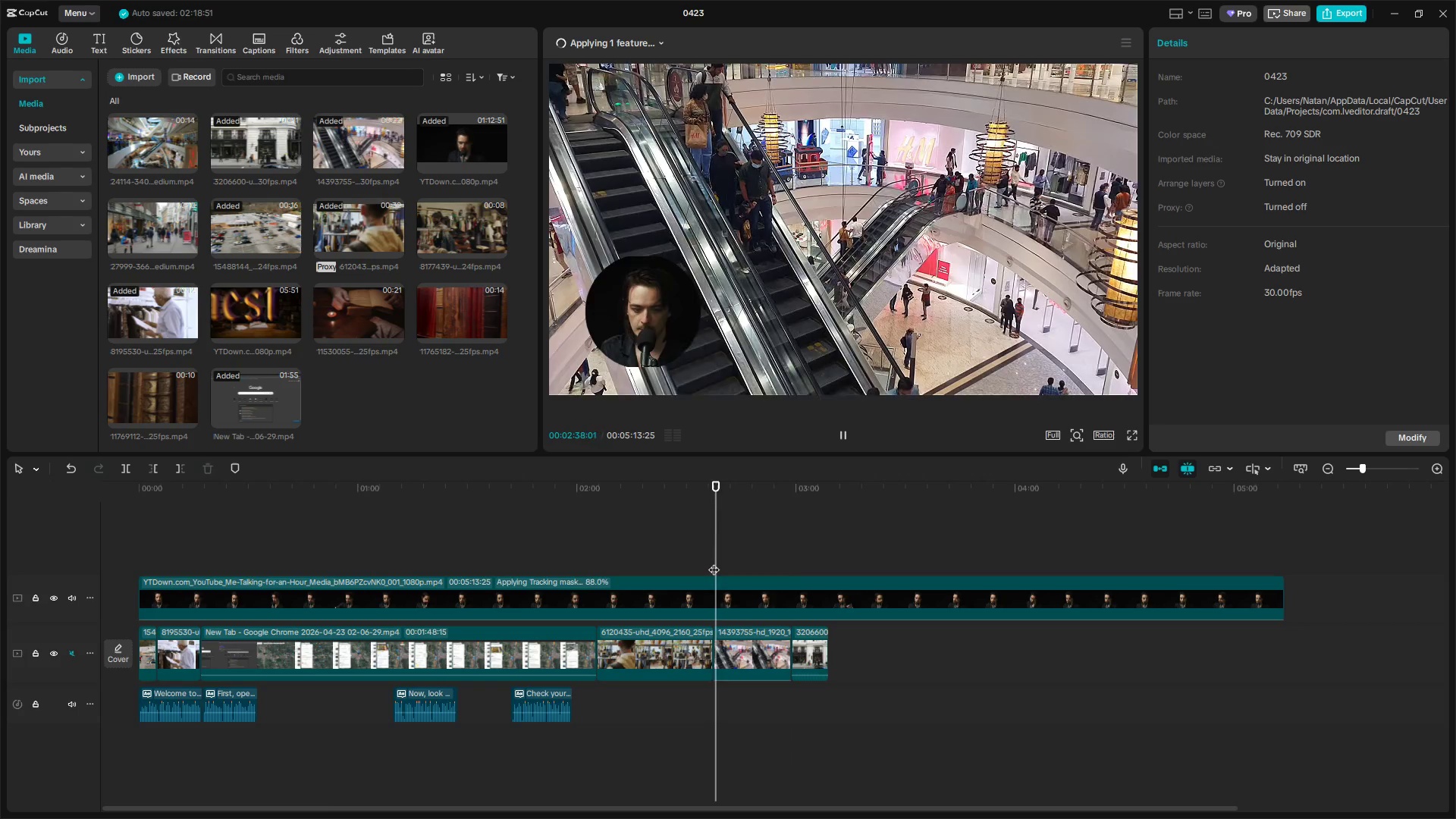 
key(Space)
 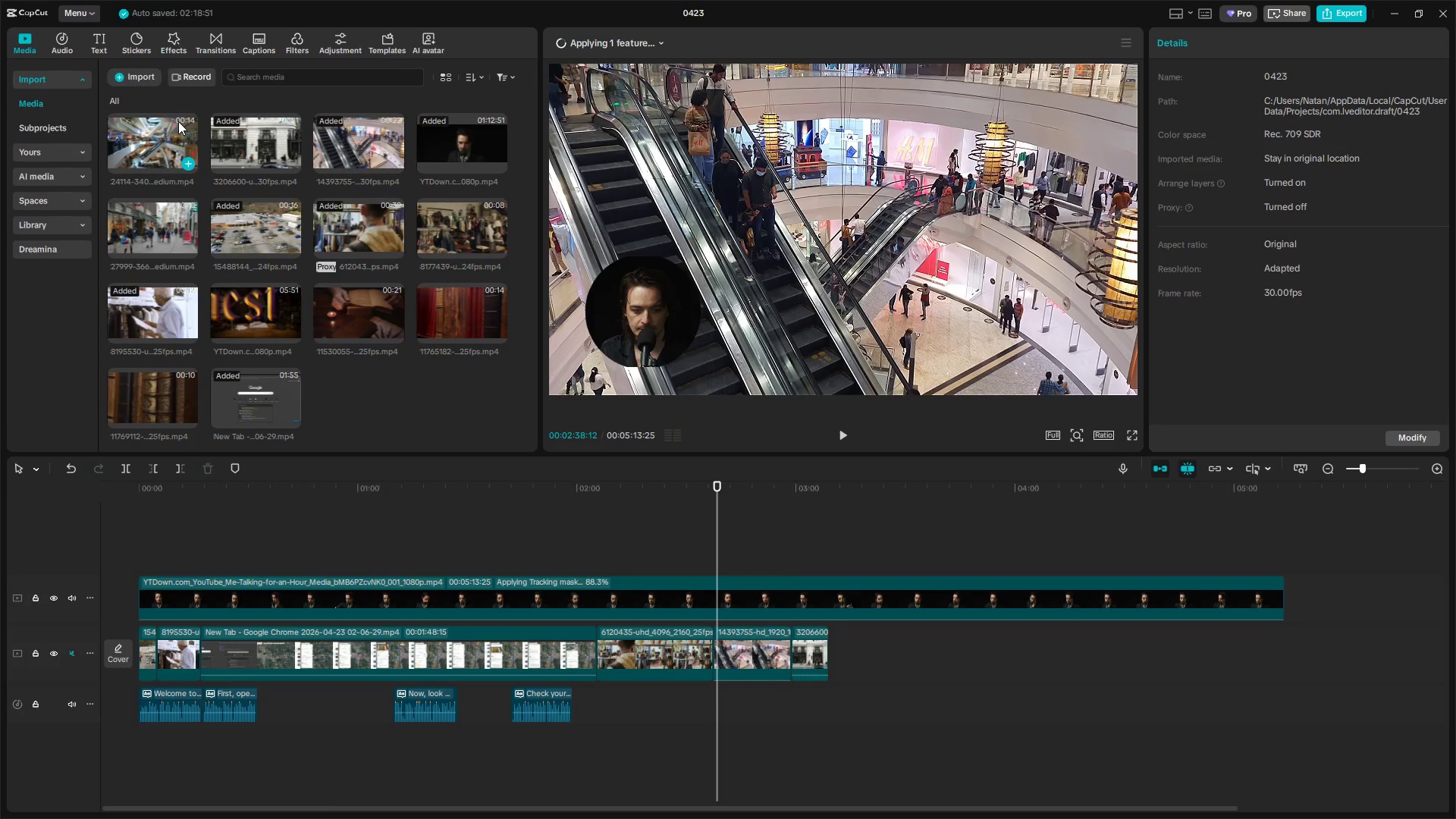 
left_click([177, 132])
 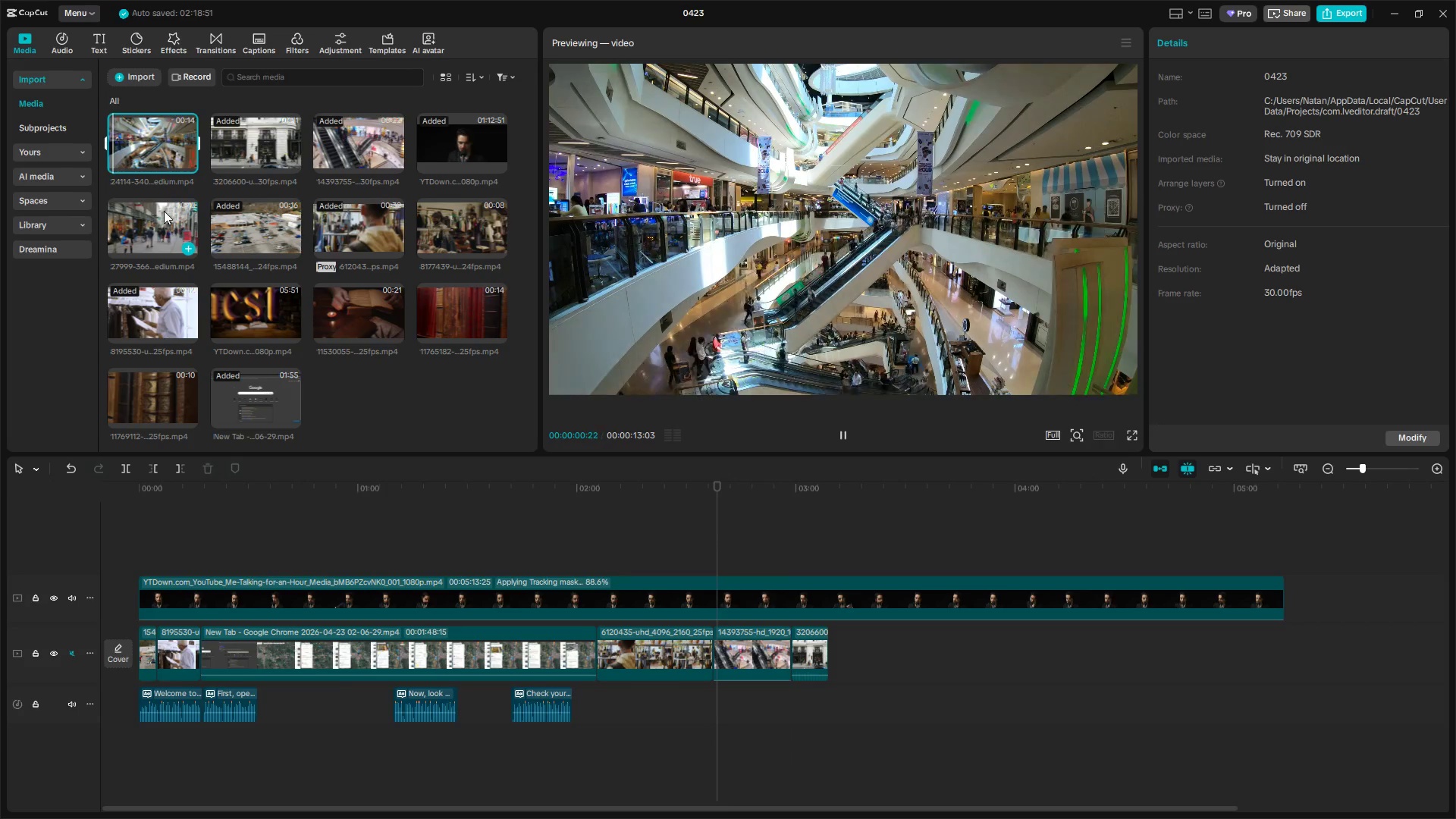 
left_click_drag(start_coordinate=[163, 129], to_coordinate=[880, 652])
 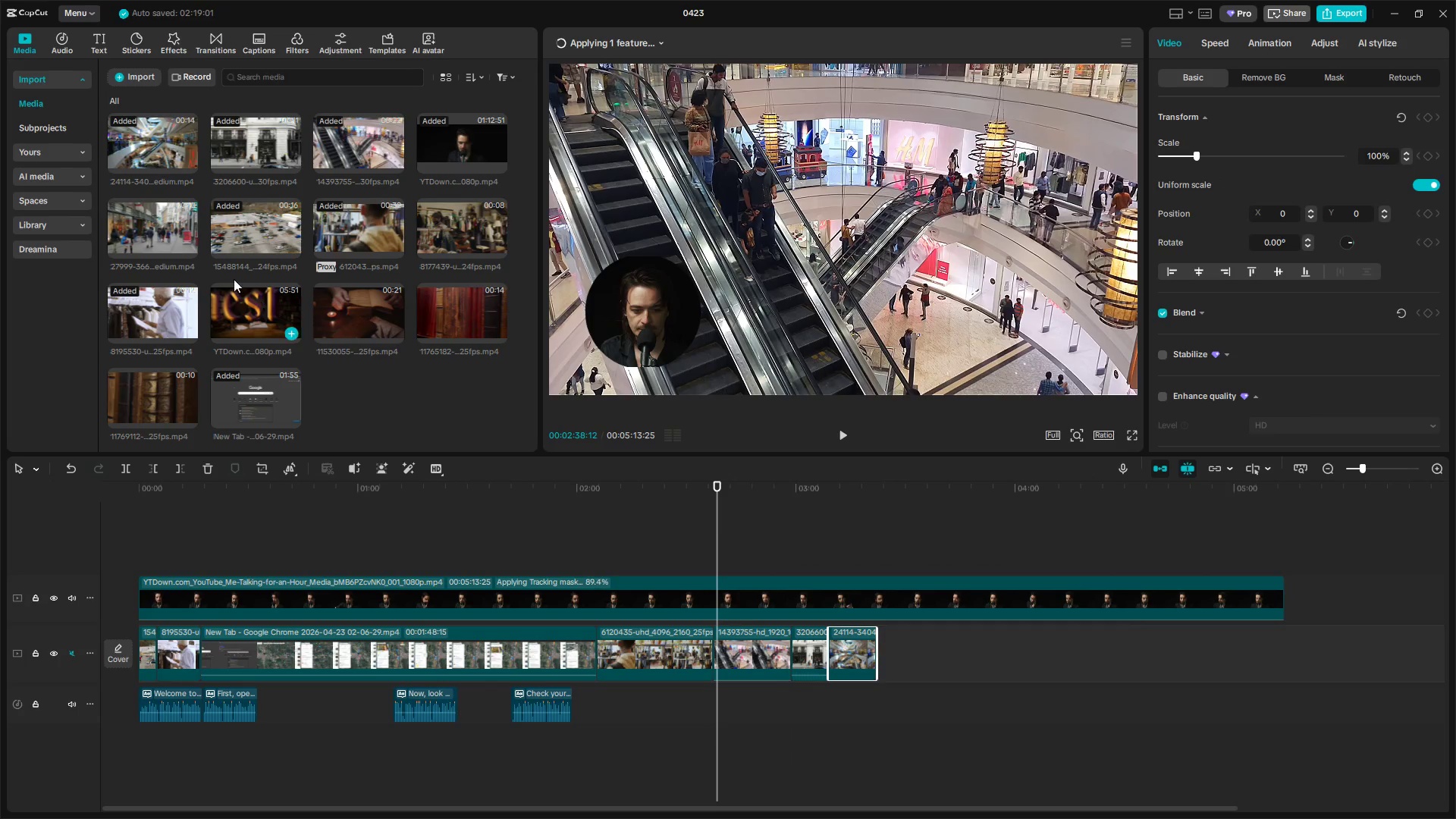 
left_click_drag(start_coordinate=[171, 237], to_coordinate=[922, 659])
 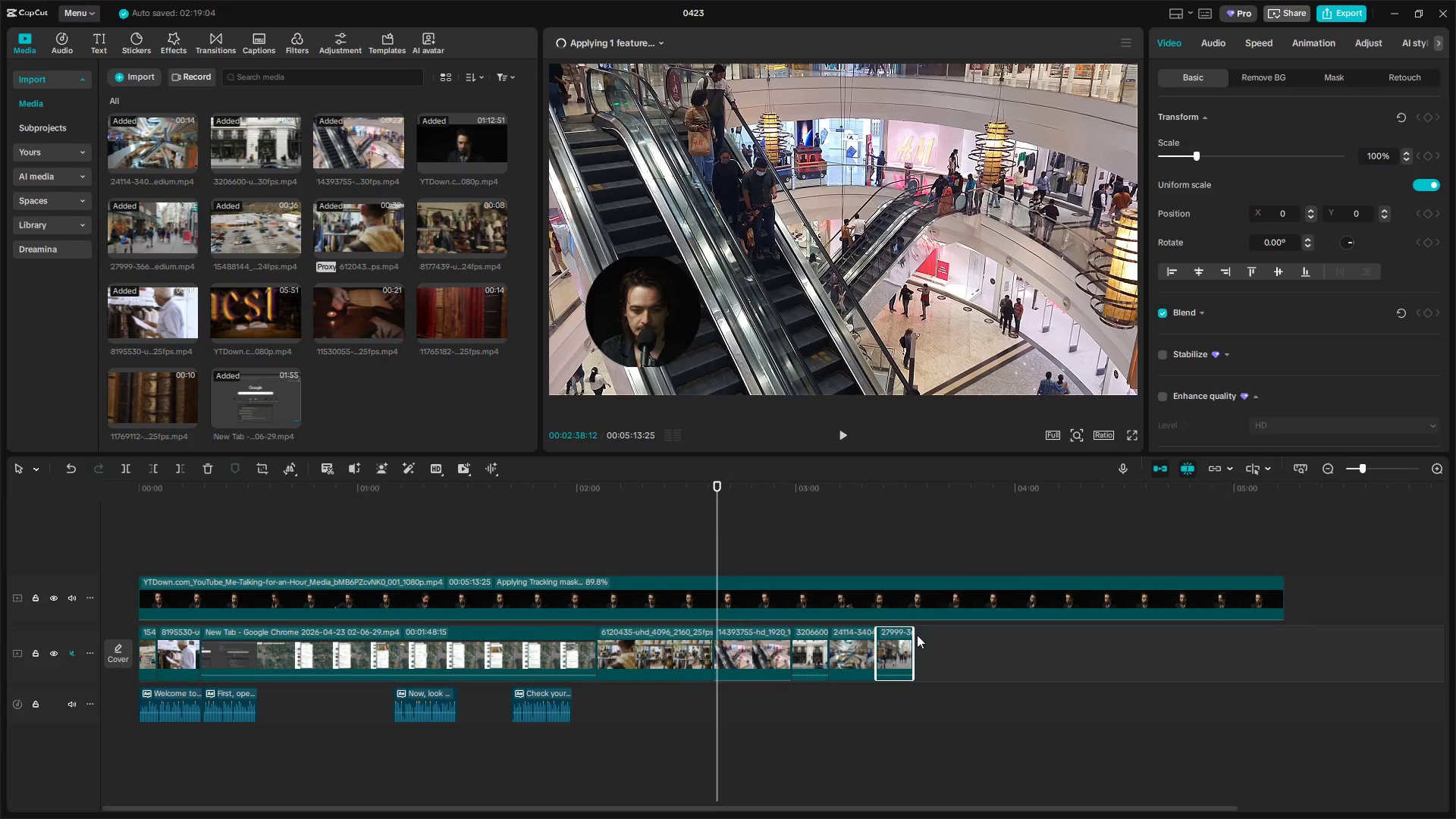 
key(Space)
 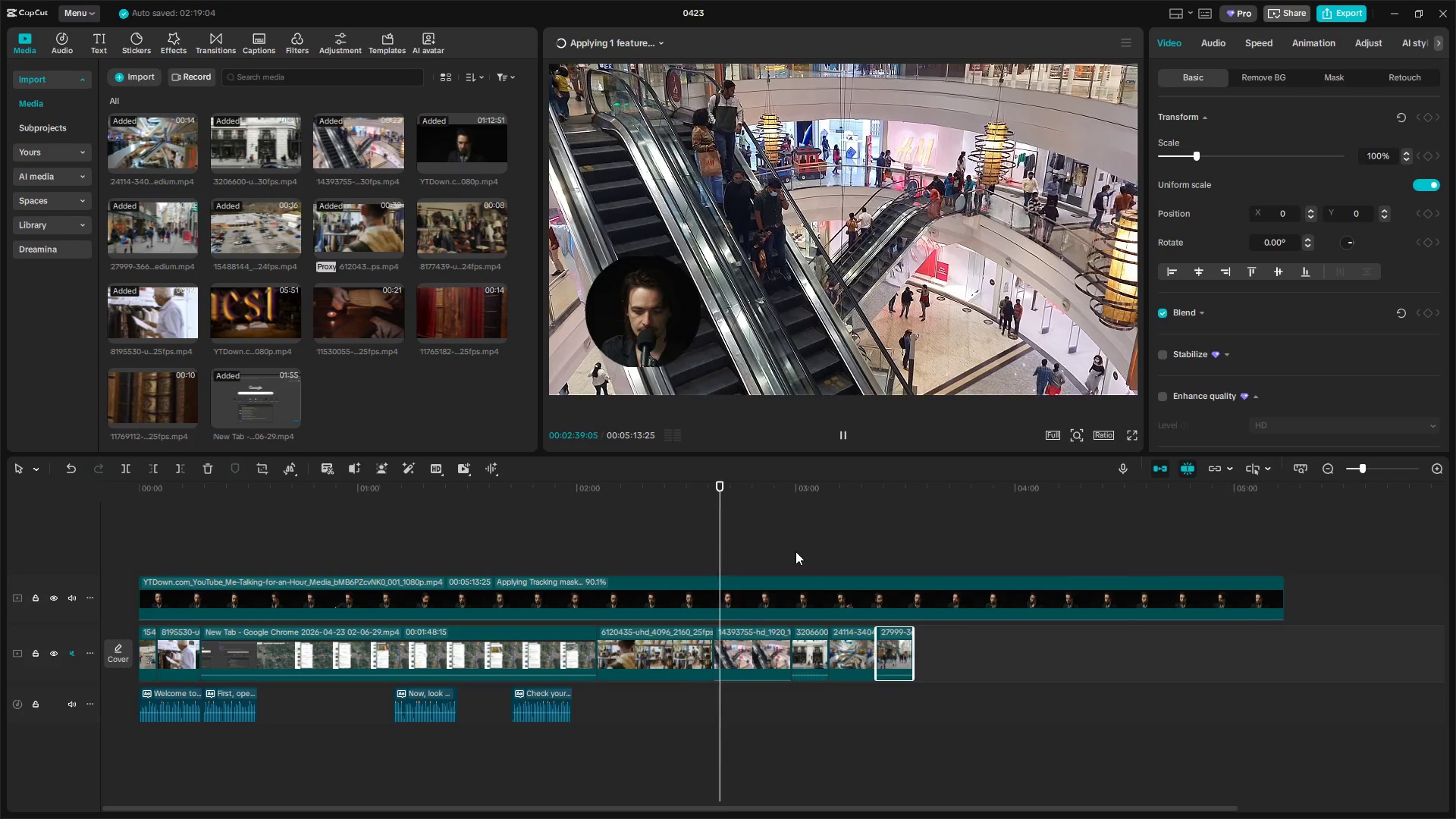 
left_click([788, 554])
 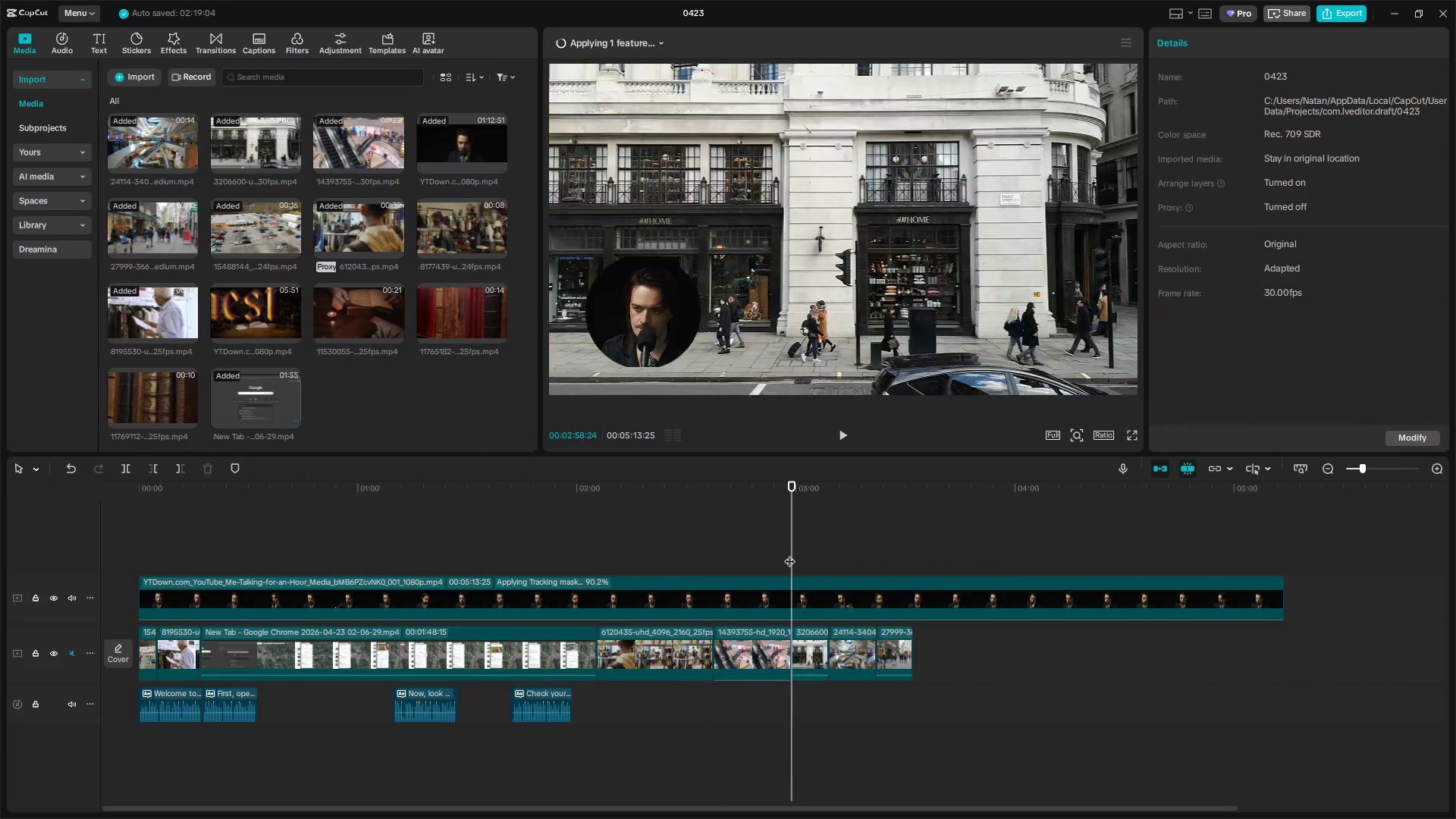 
key(Space)
 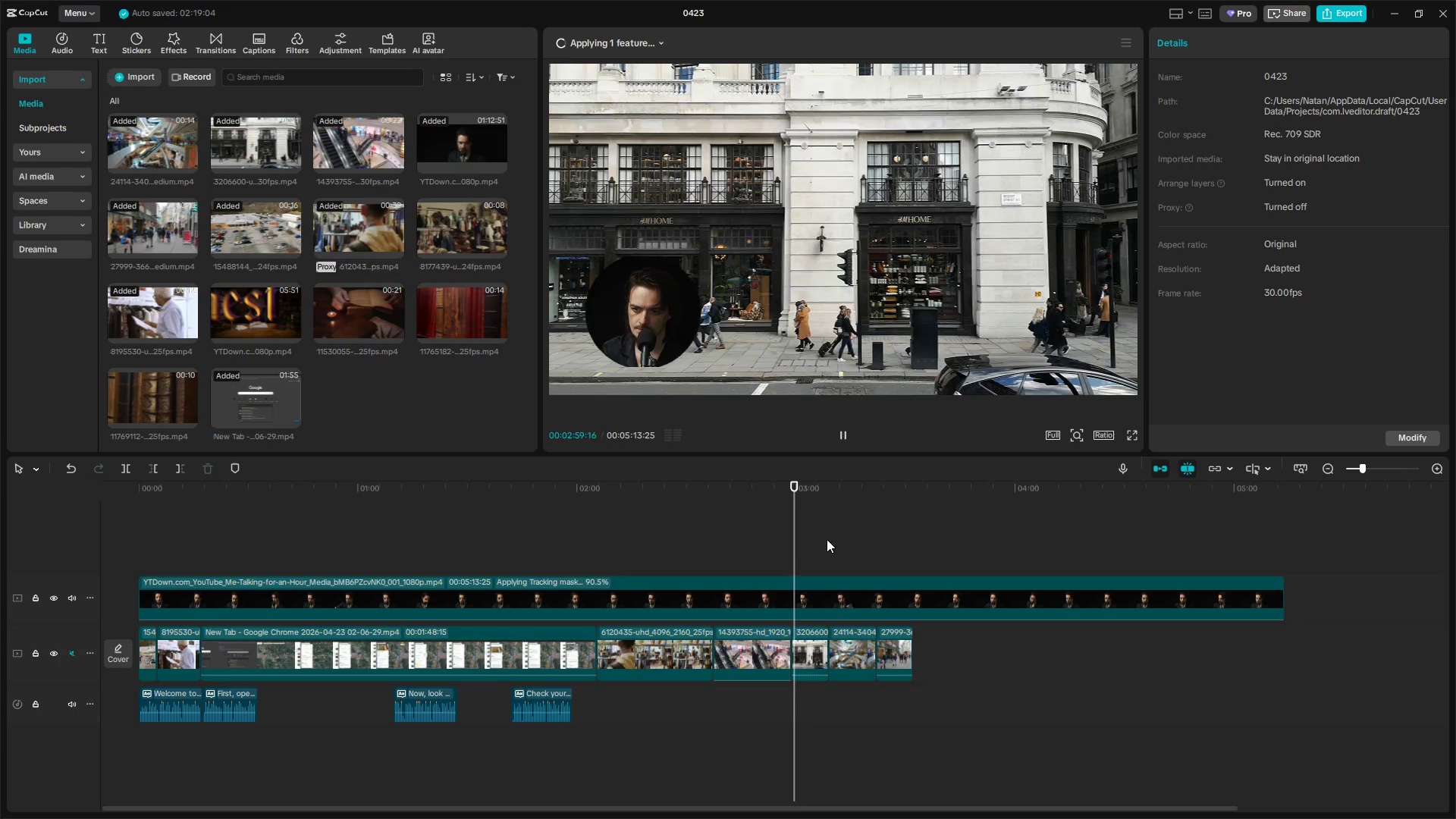 
left_click([821, 538])
 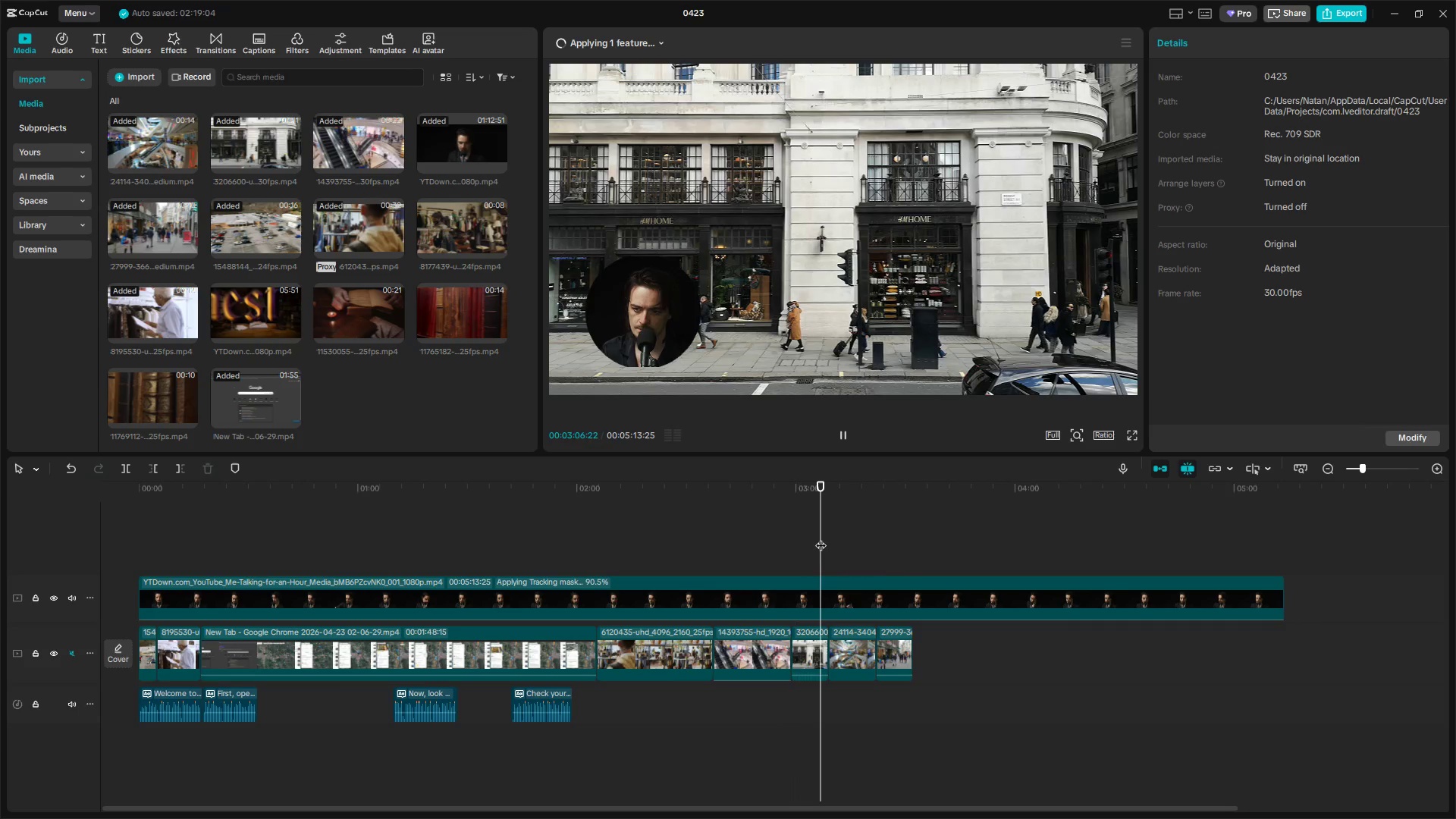 
key(Space)
 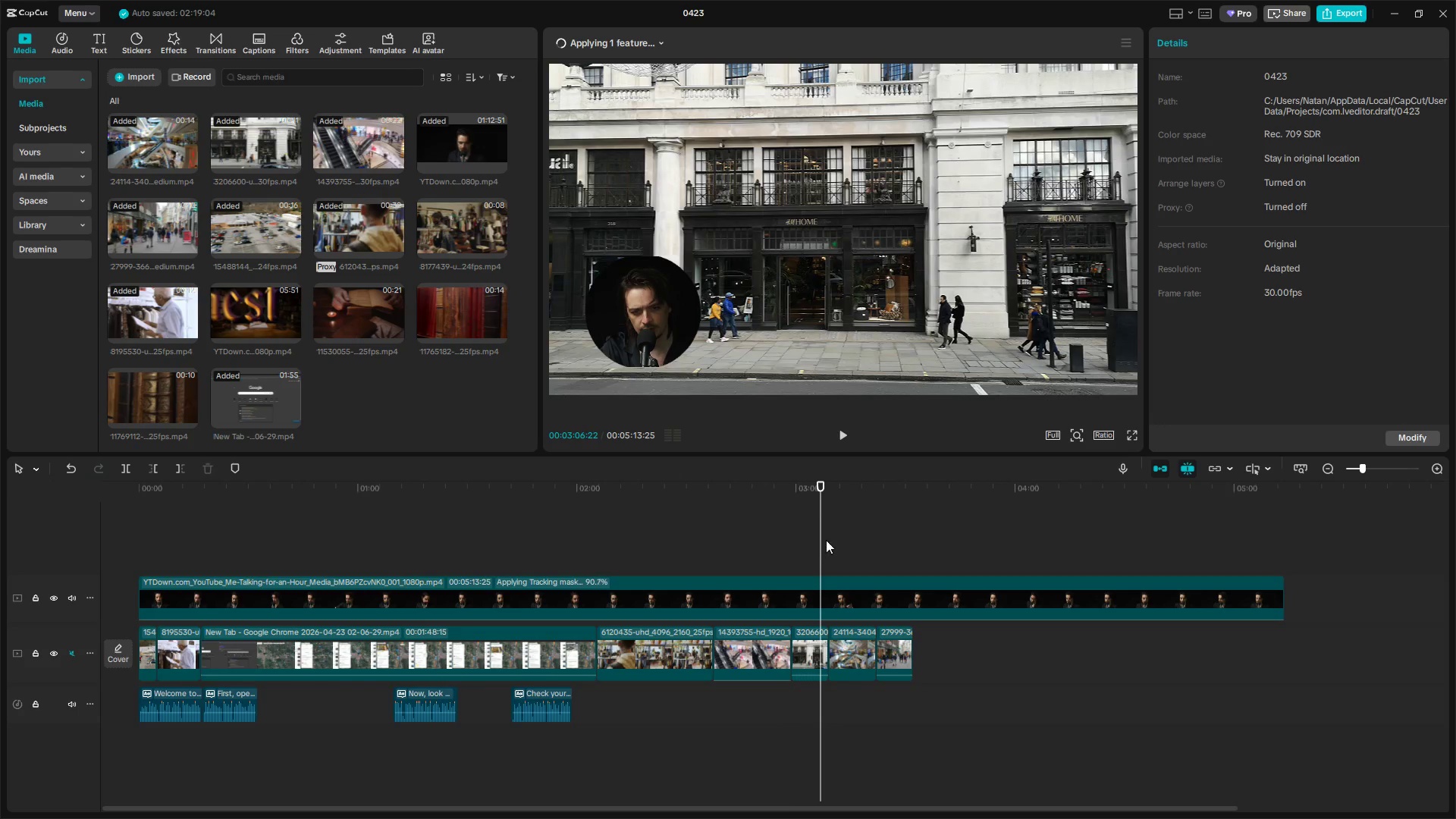 
key(Space)
 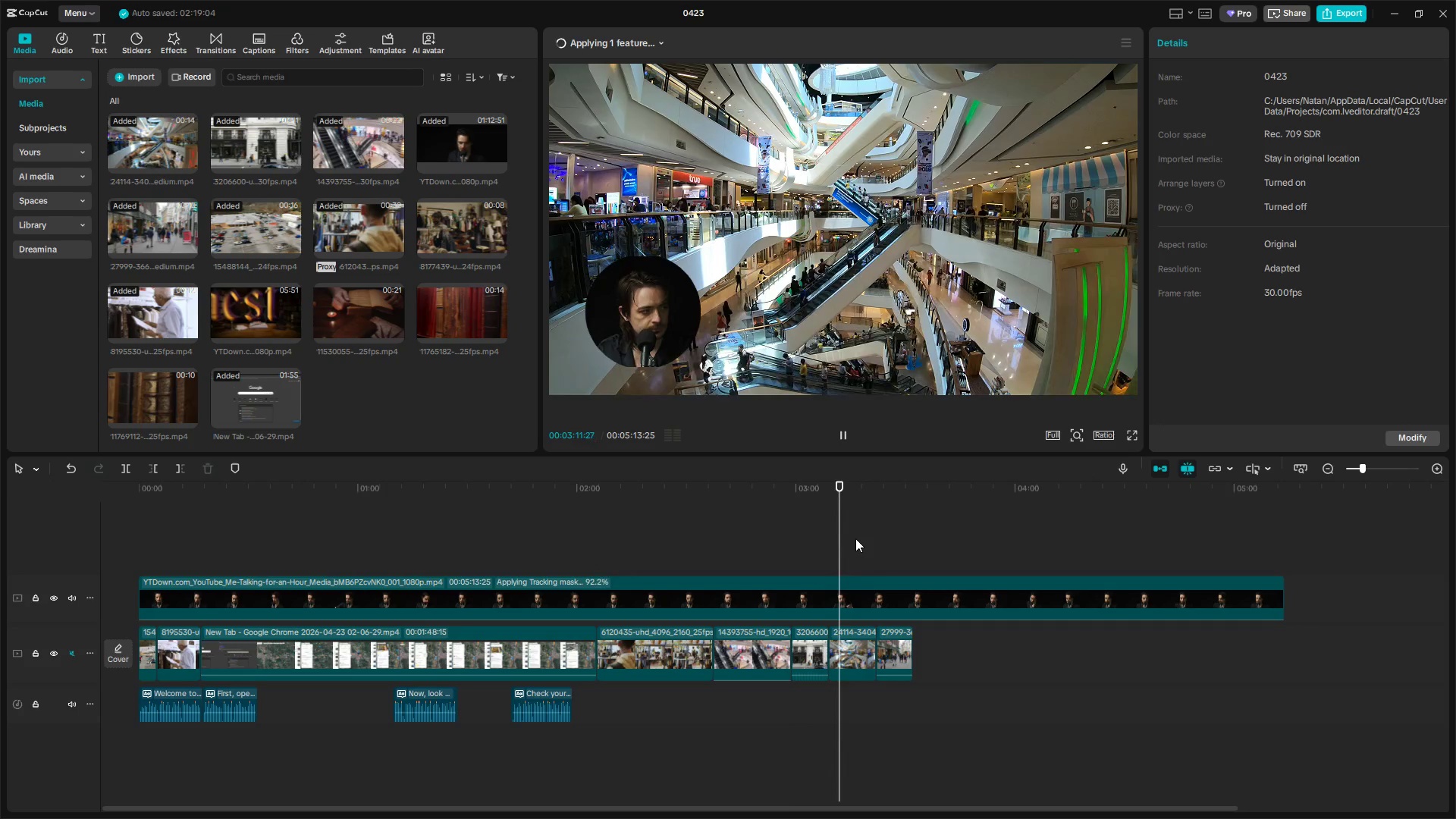 
wait(7.03)
 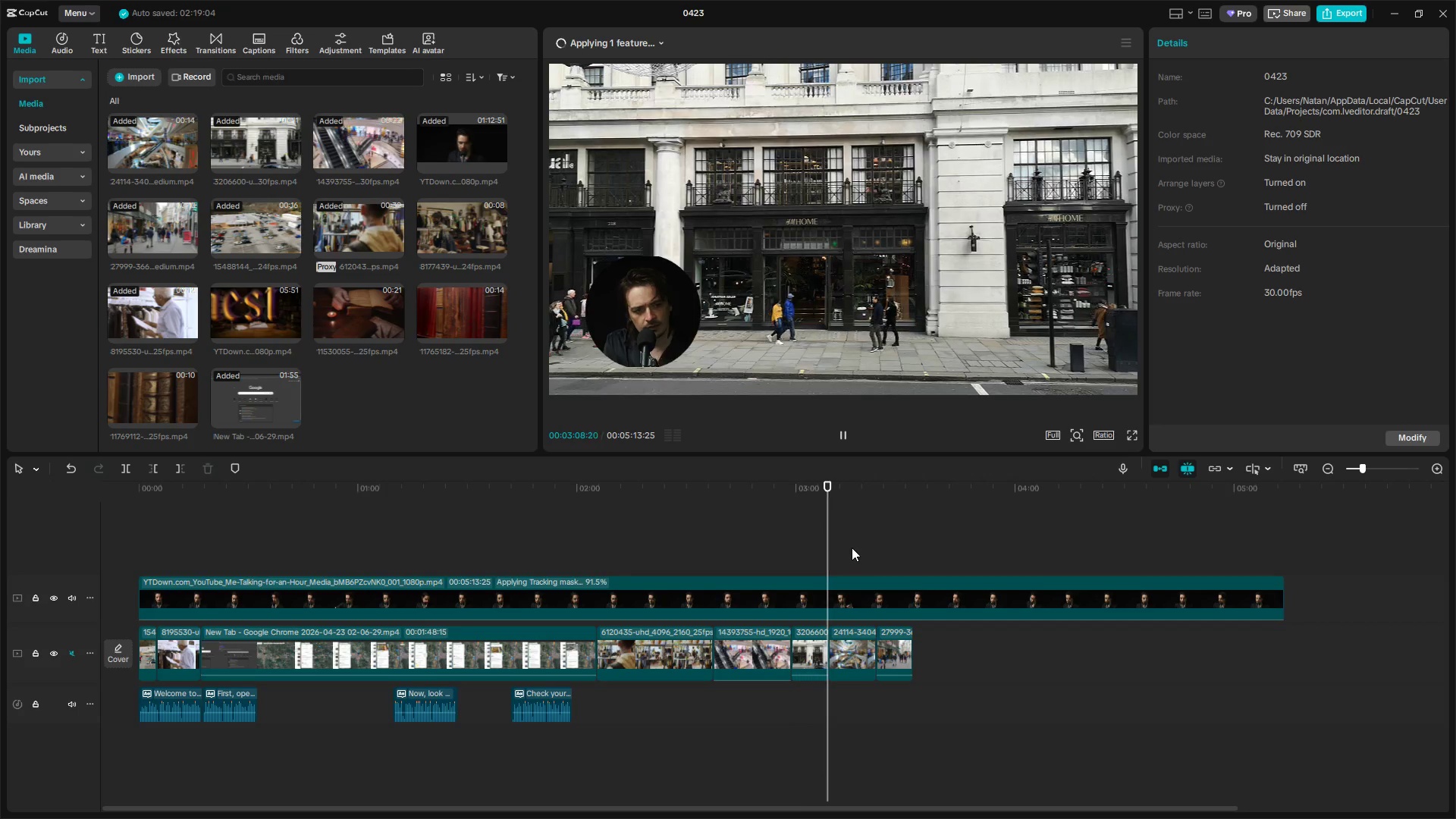 
left_click([874, 535])
 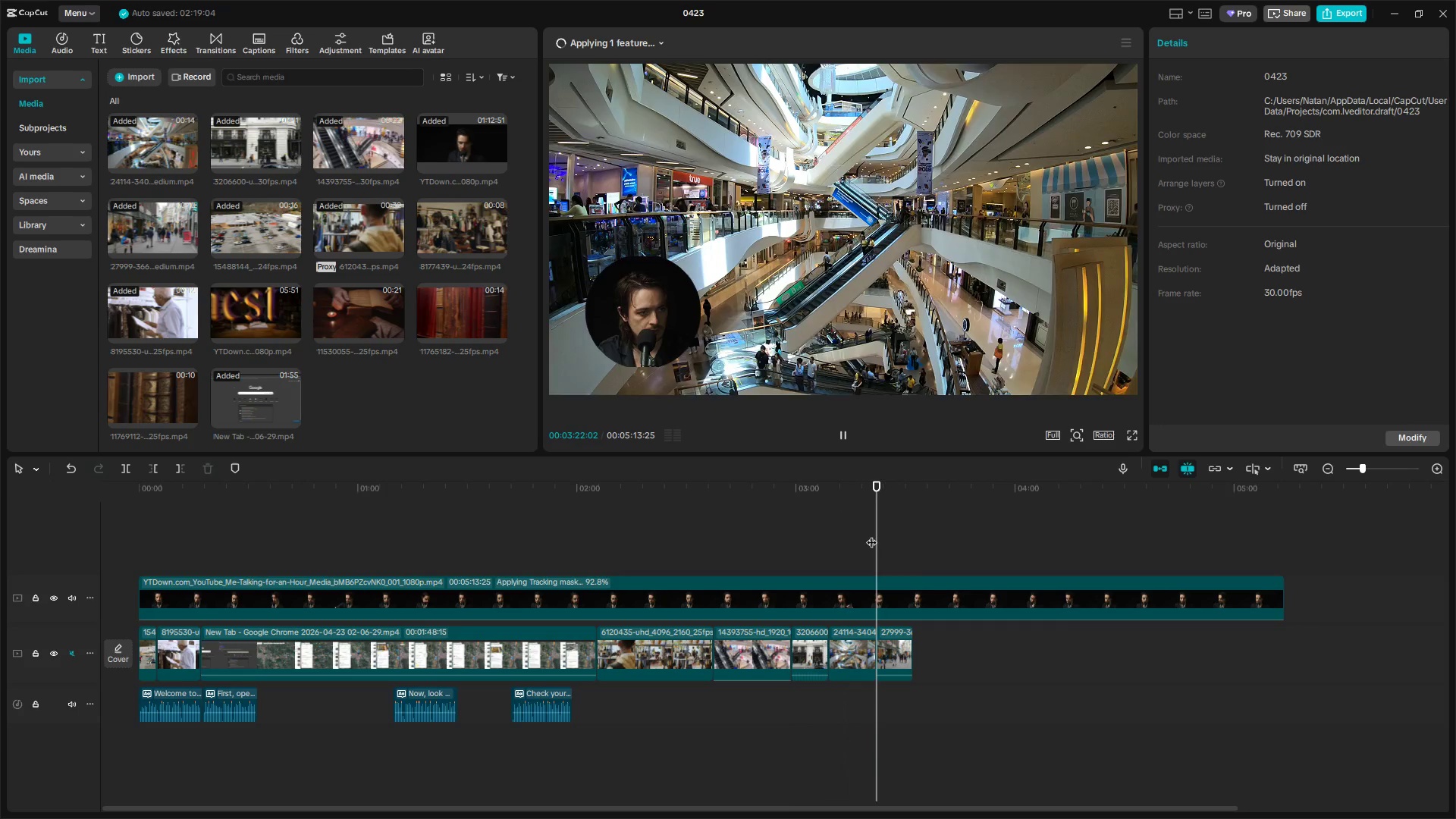 
key(Space)
 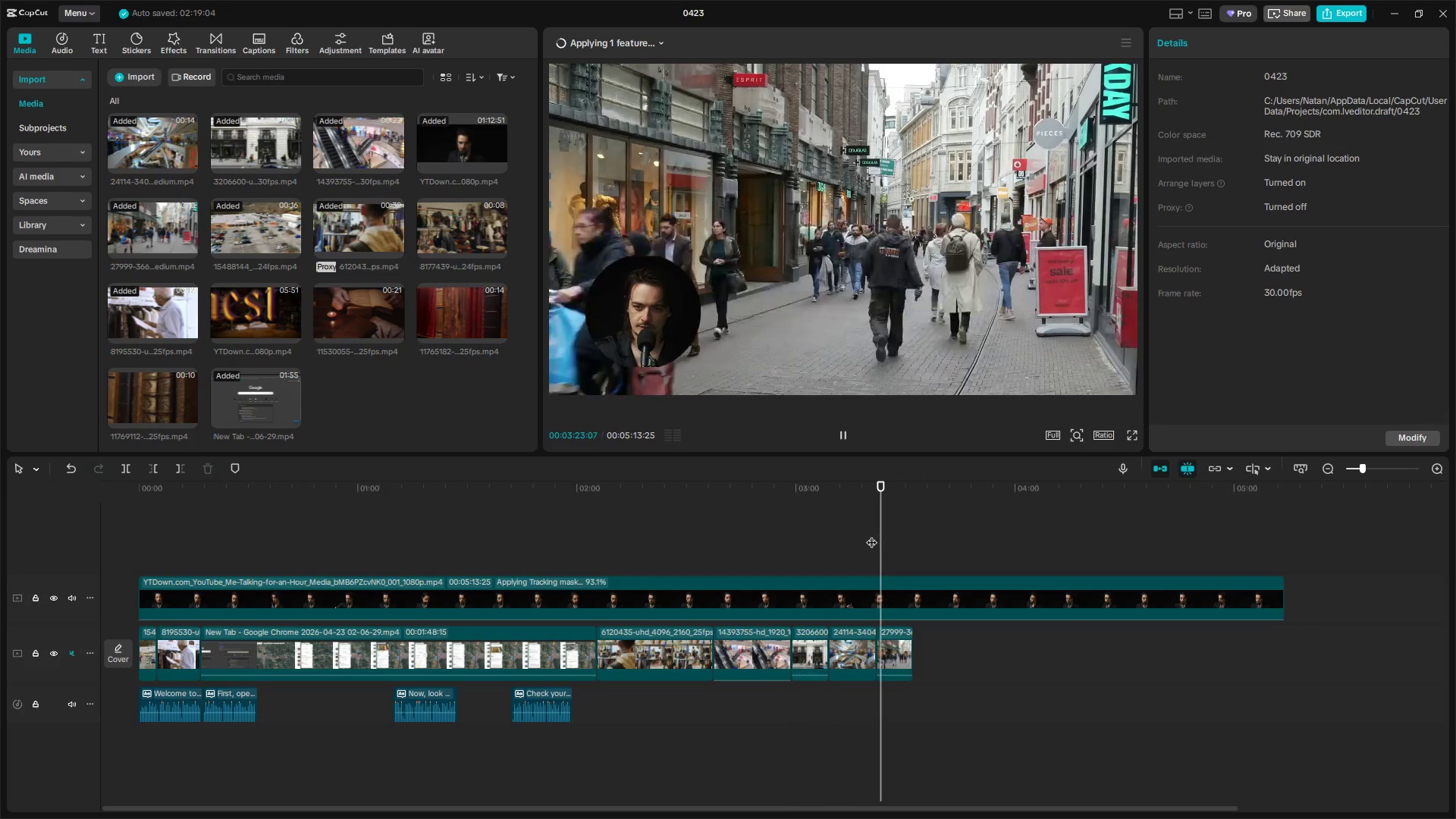 
key(Space)
 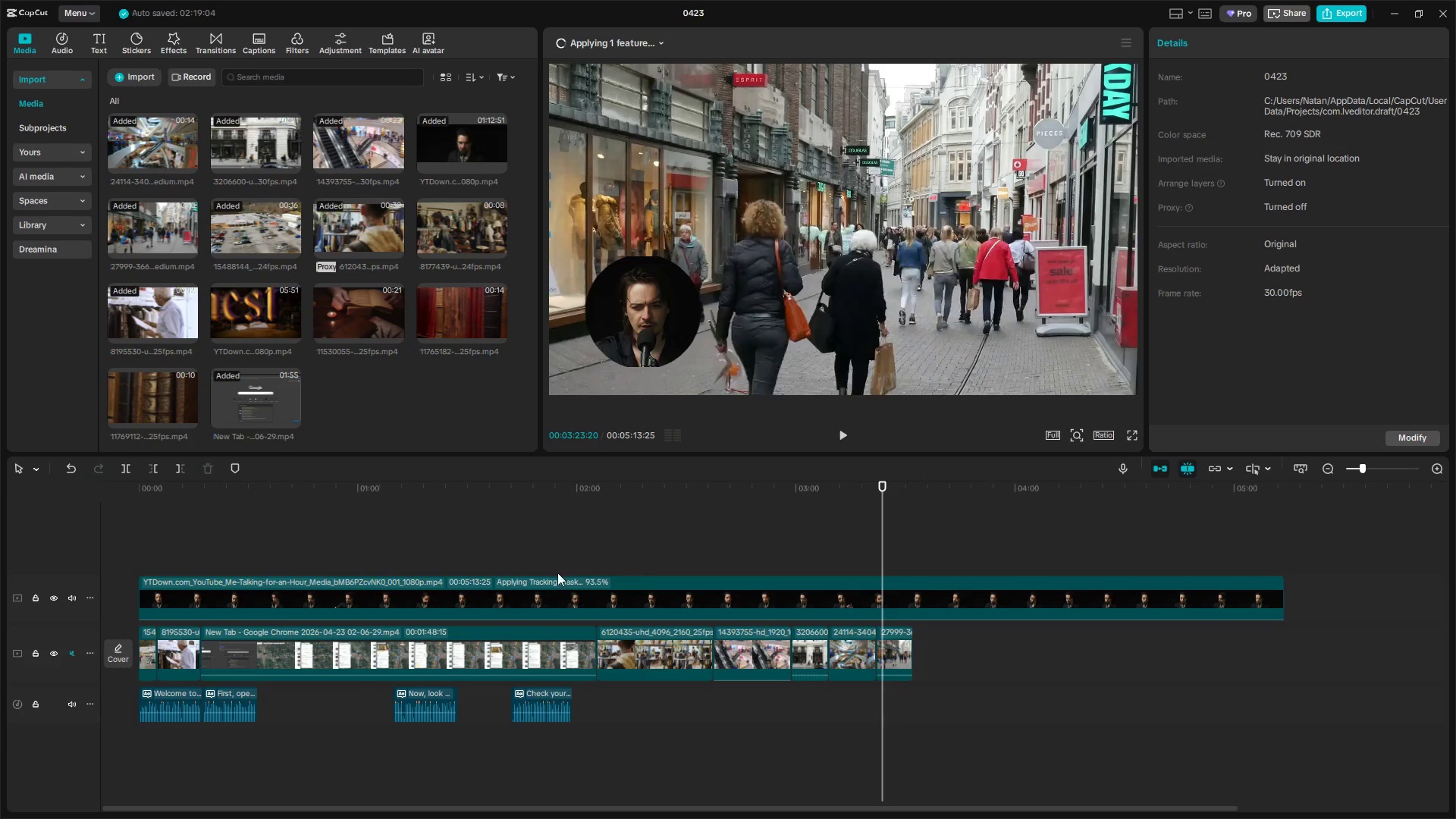 
hold_key(key=ControlLeft, duration=0.69)
scroll: coordinate [235, 533], scroll_direction: down, amount: 3.0
 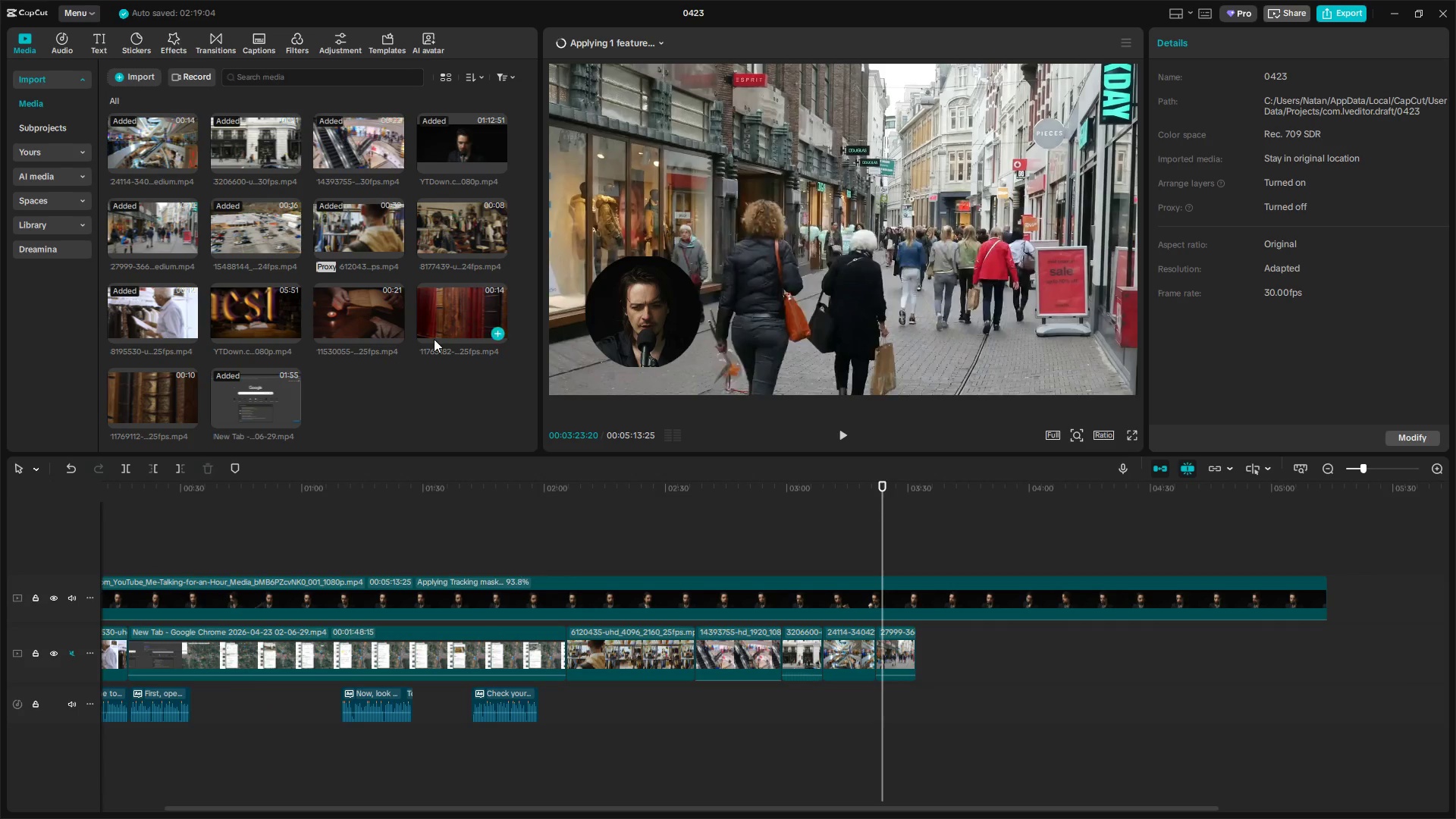 
wait(11.37)
 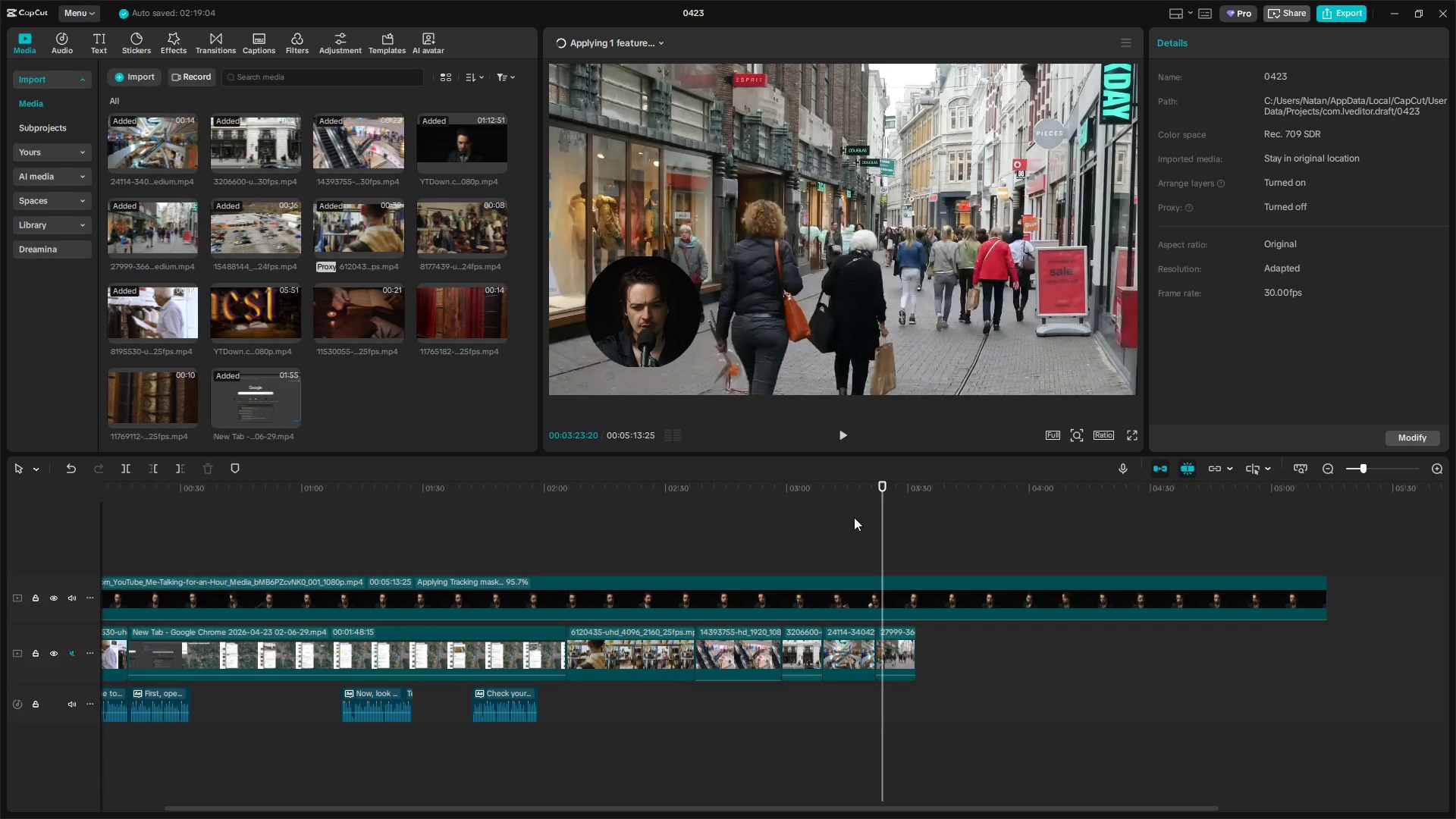 
hold_key(key=ControlLeft, duration=1.05)
scroll: coordinate [888, 596], scroll_direction: down, amount: 5.0
 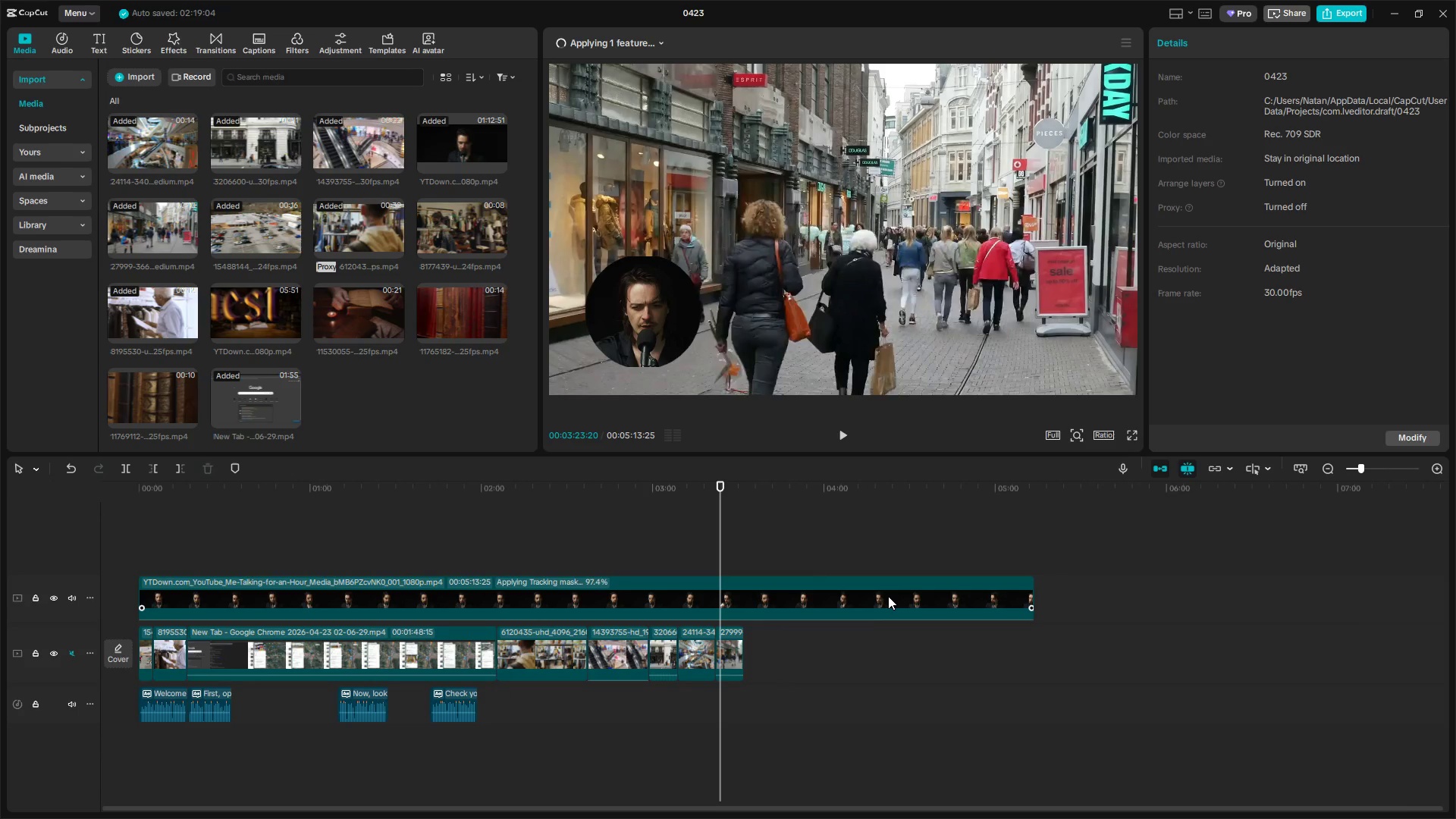 
key(Space)
 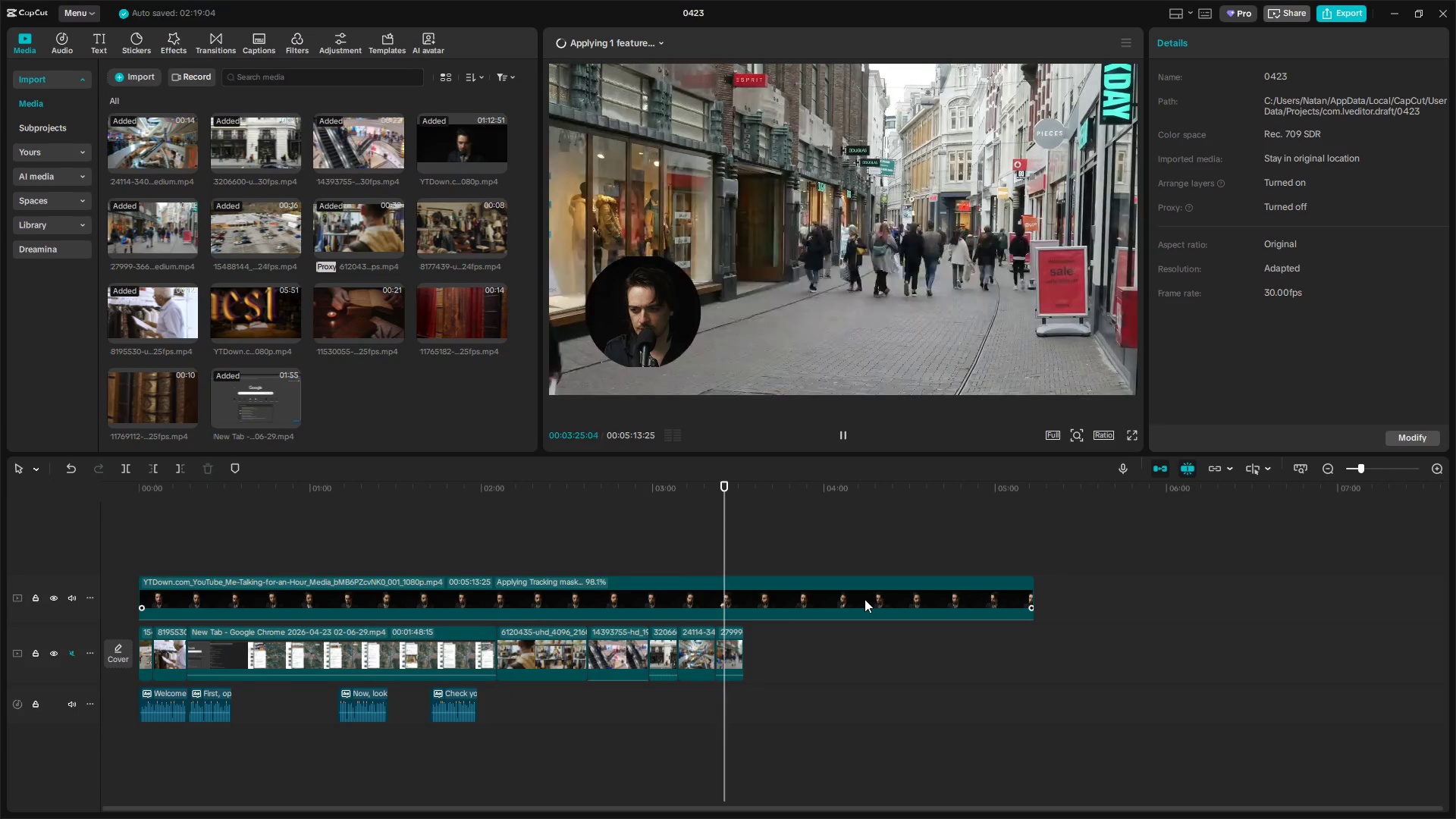 
key(Space)
 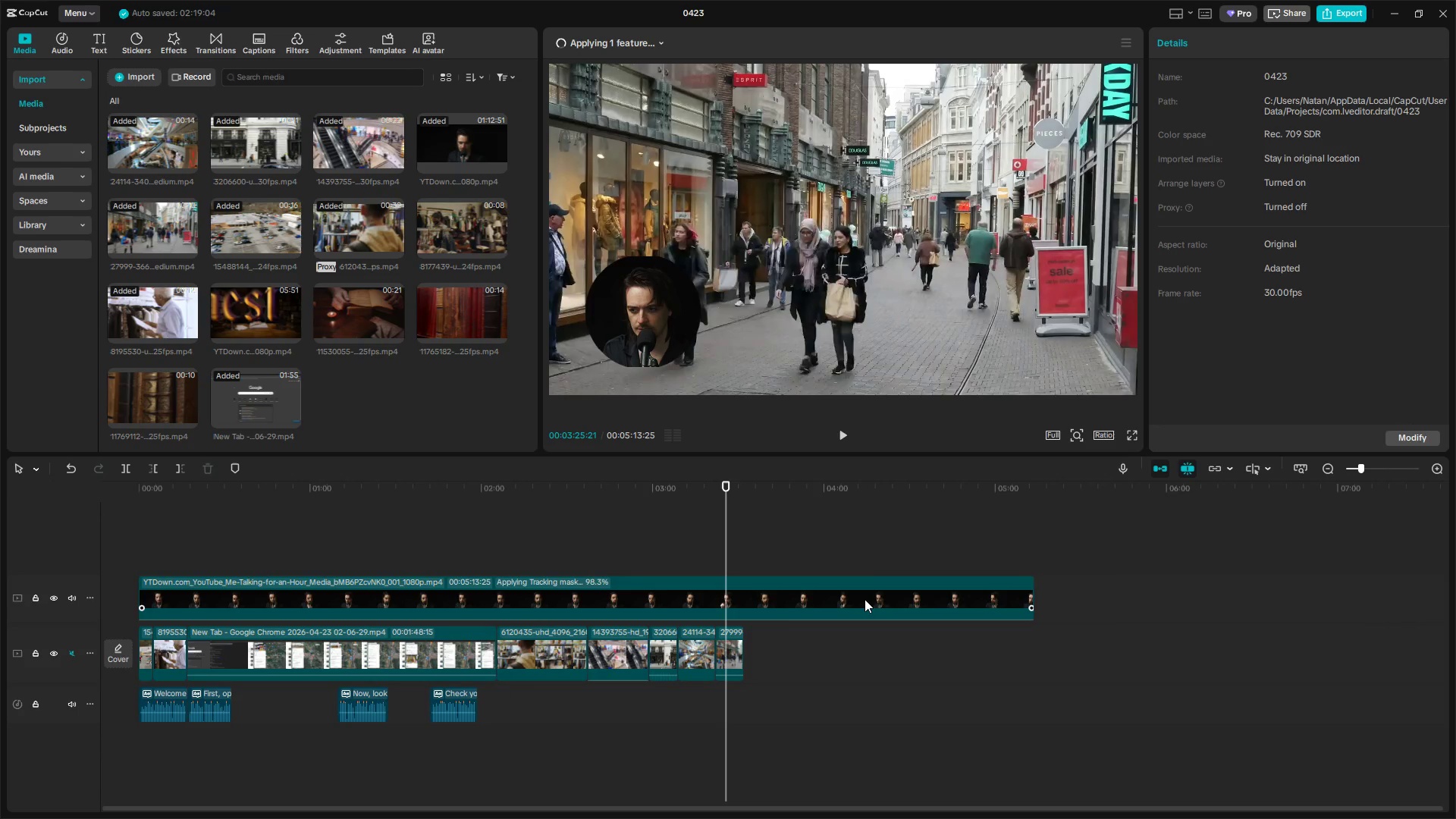 
key(Space)
 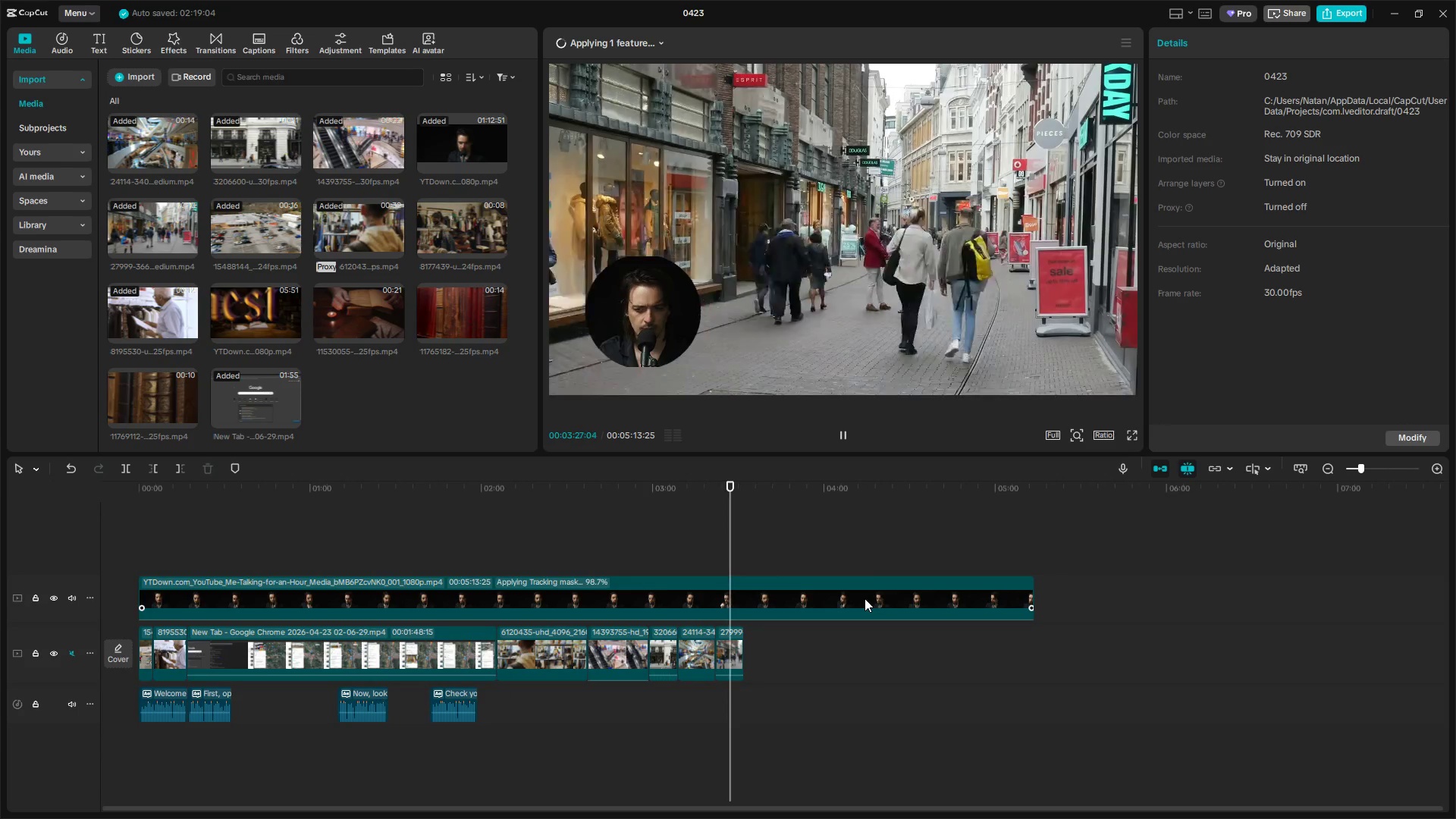 
key(Space)
 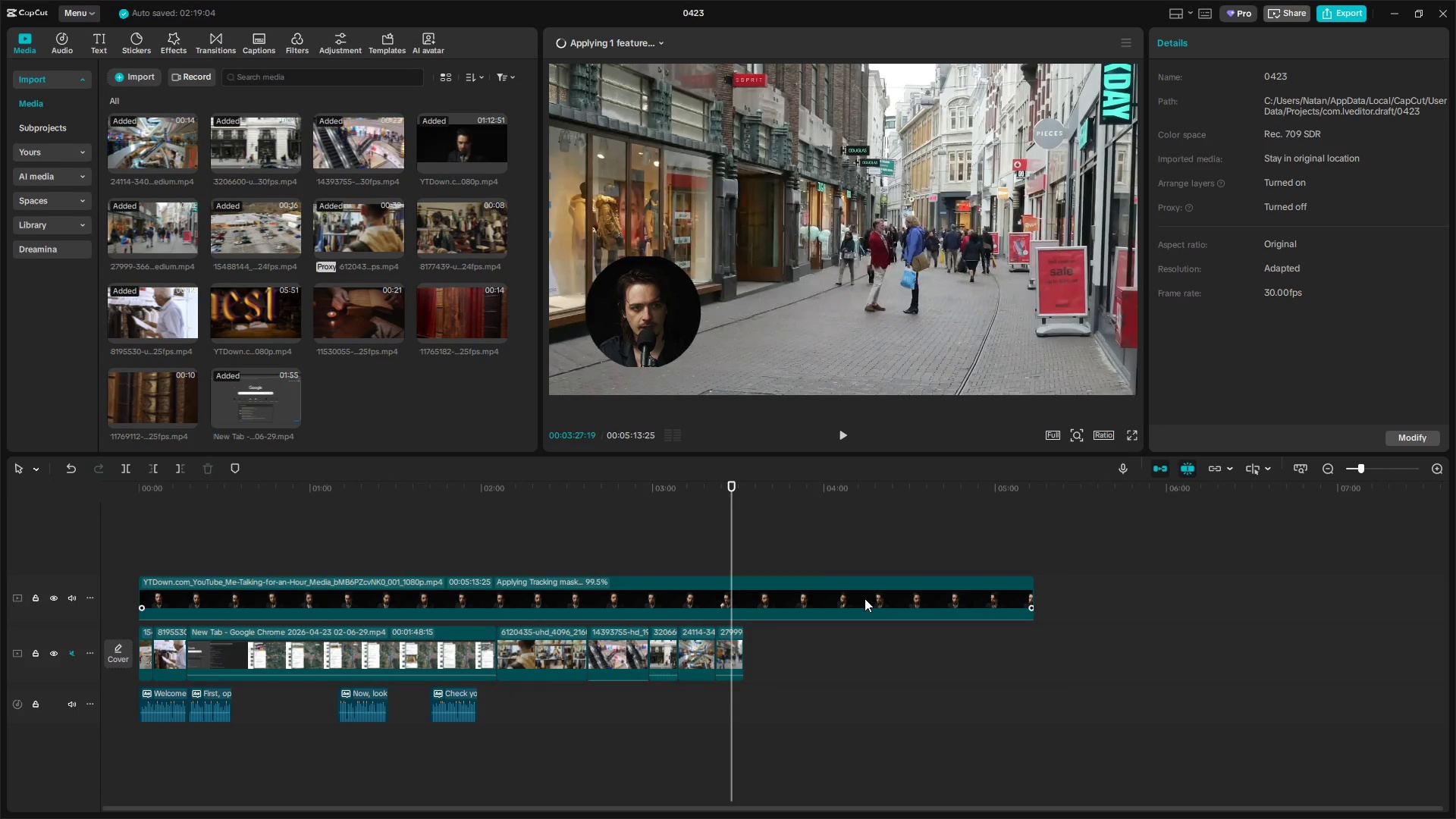 
key(Space)
 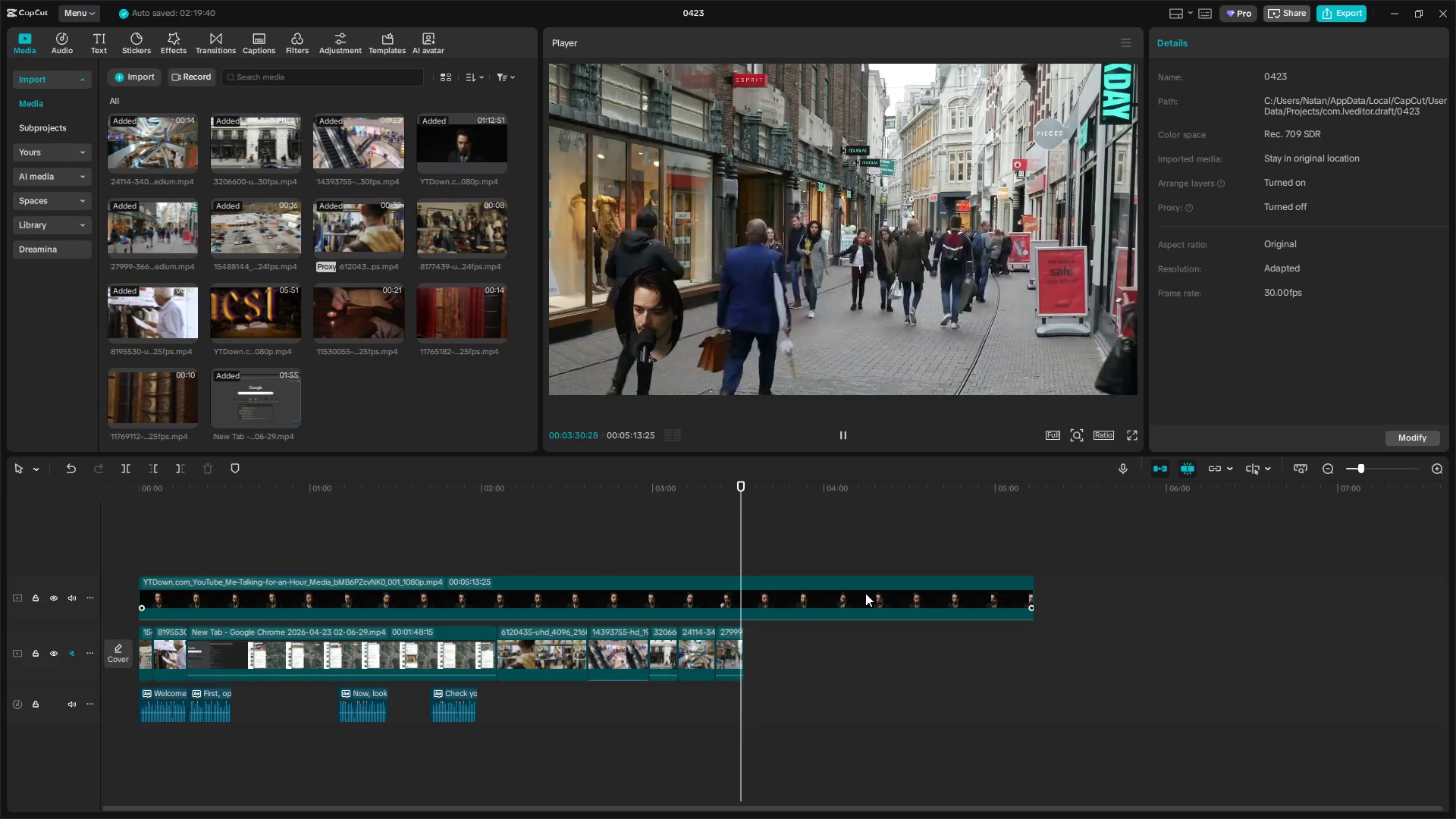 
left_click([726, 563])
 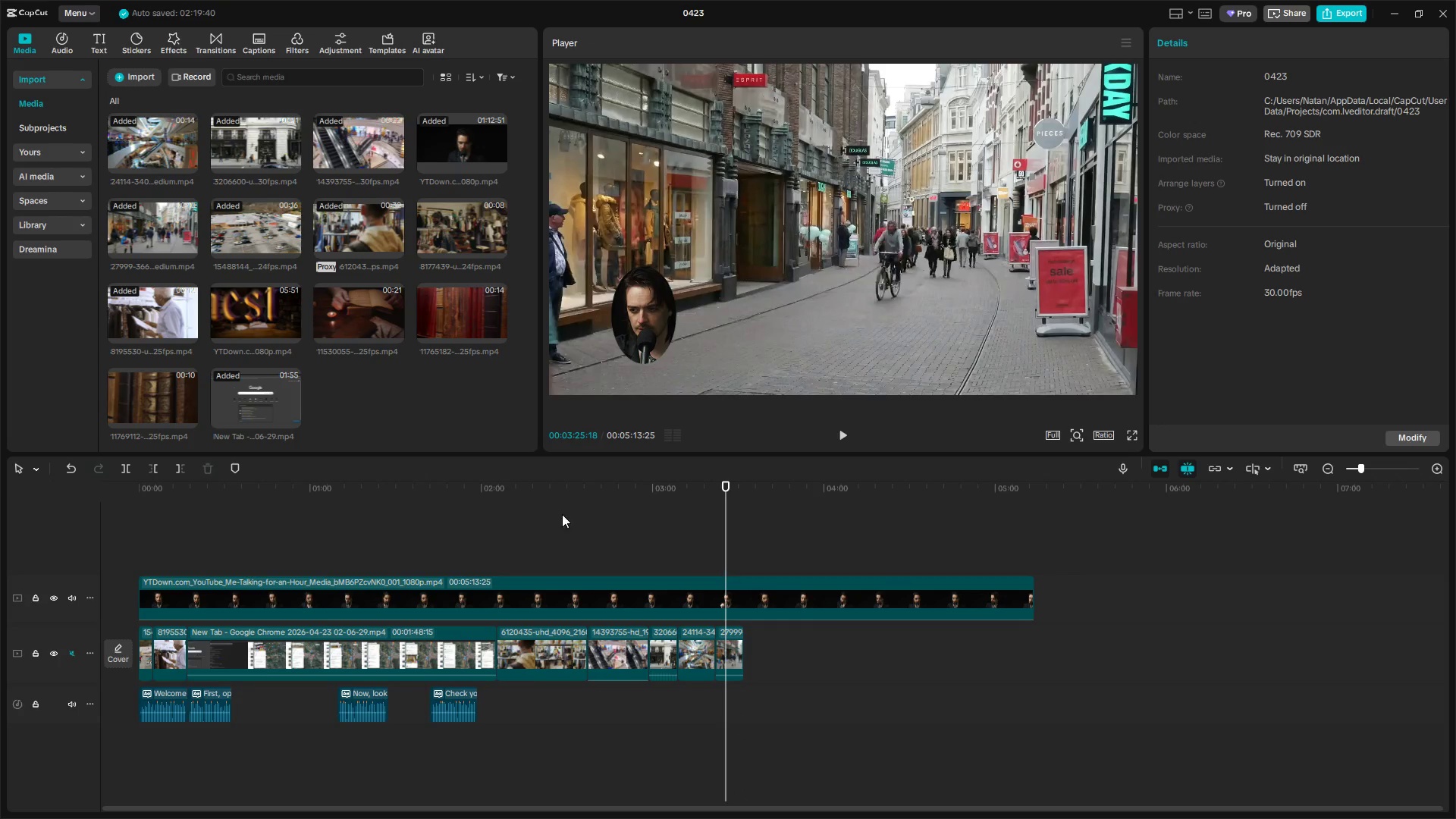 
key(Space)
 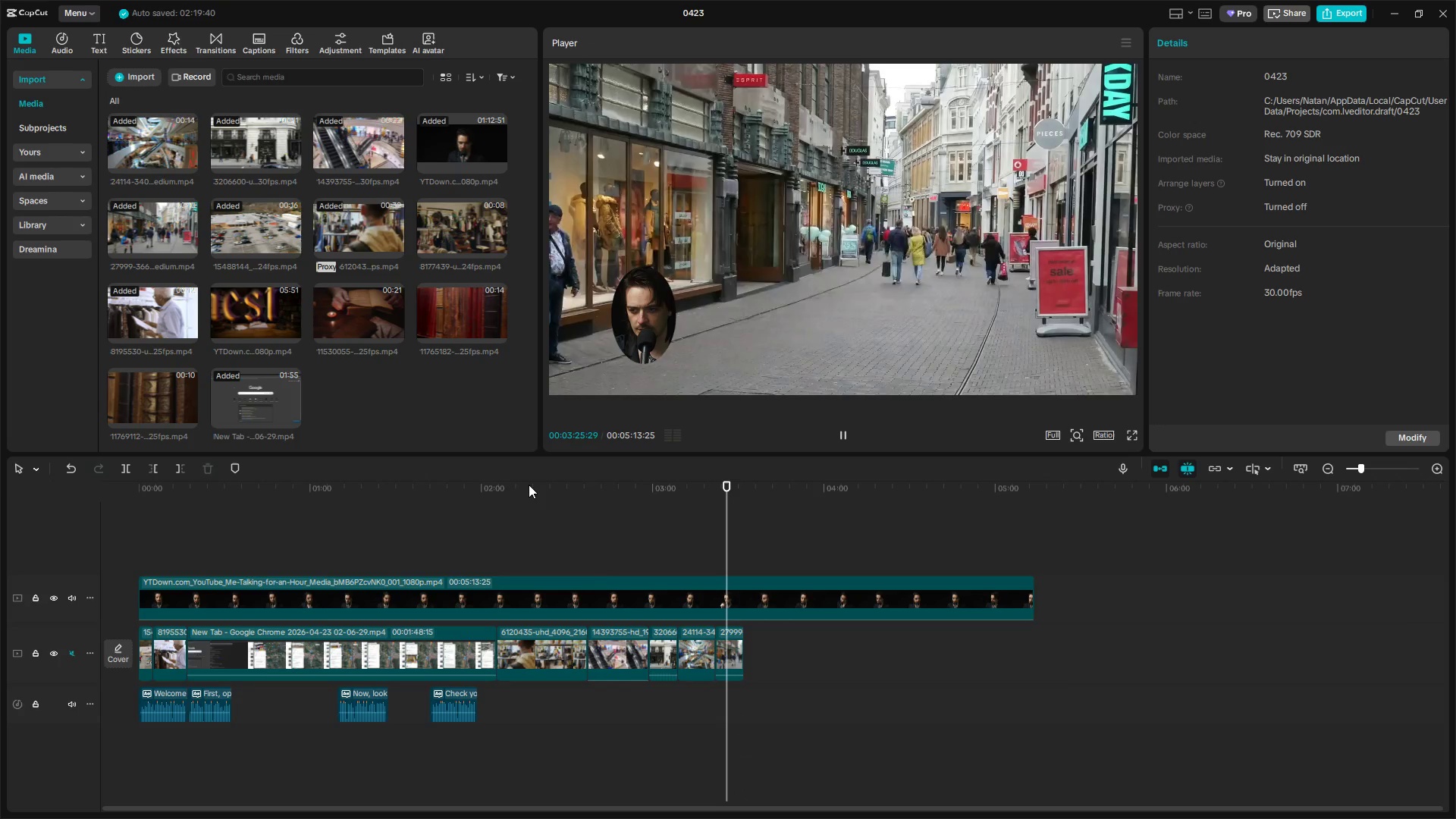 
key(Space)
 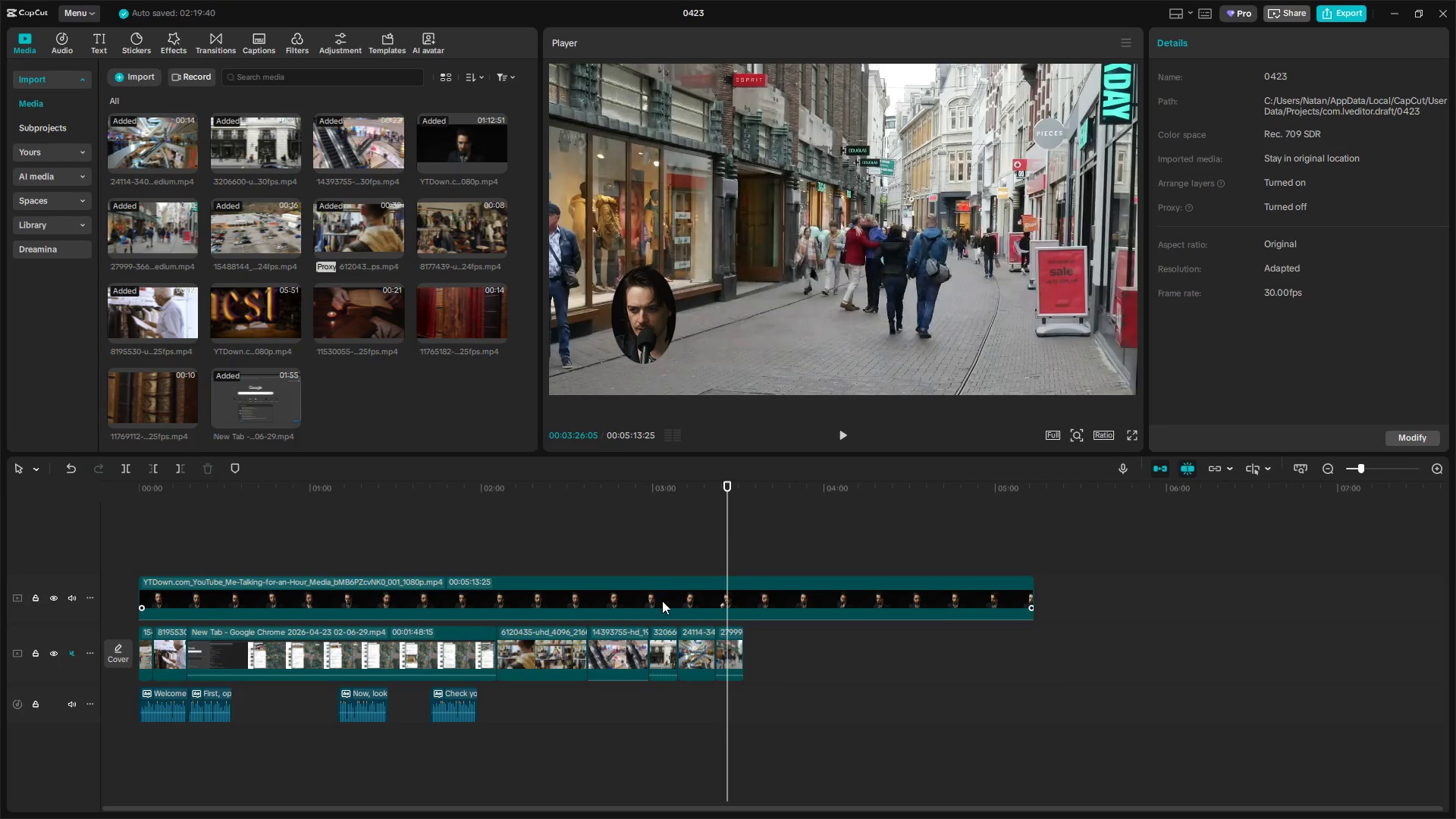 
left_click([664, 602])
 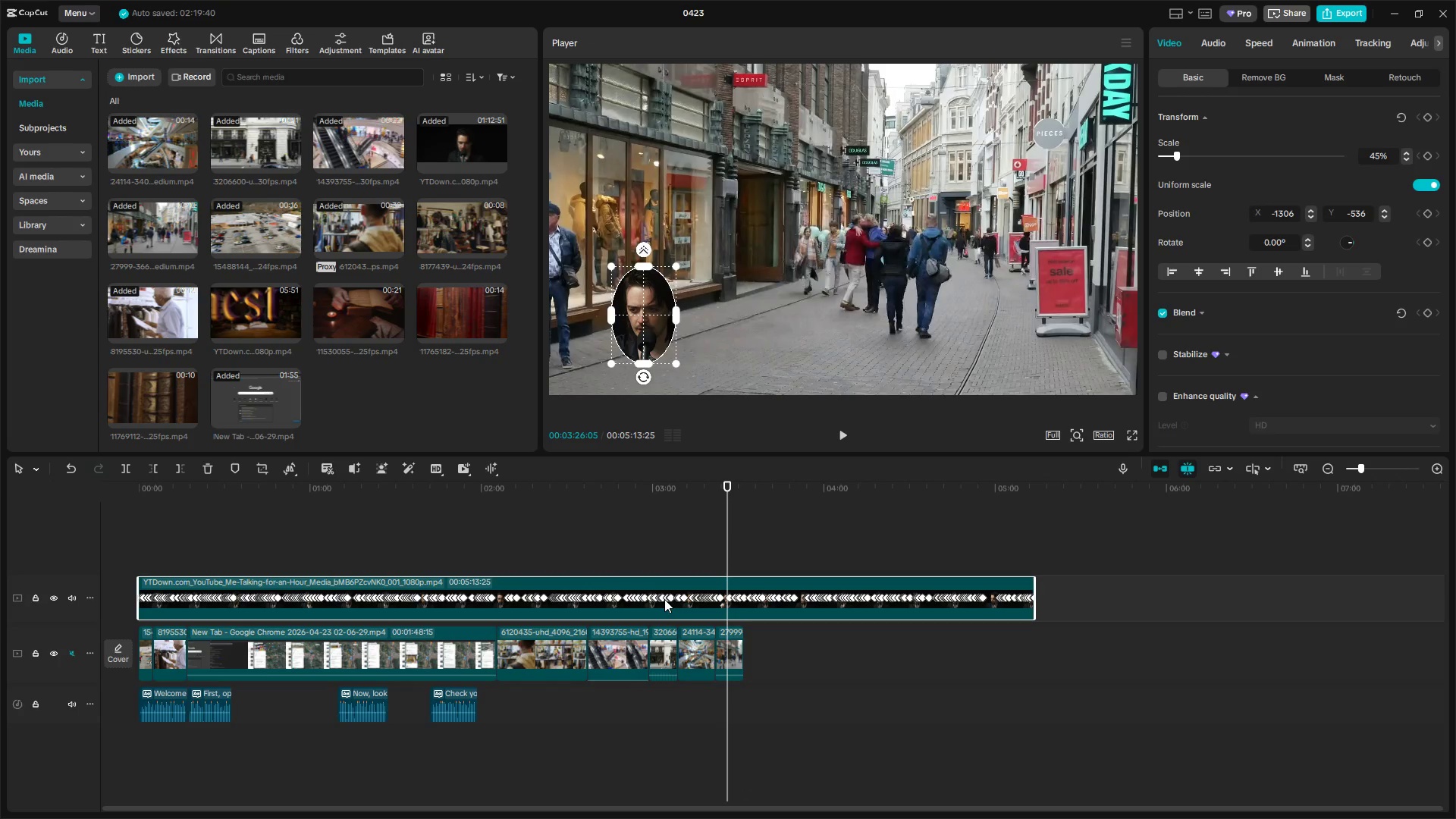 
key(Space)
 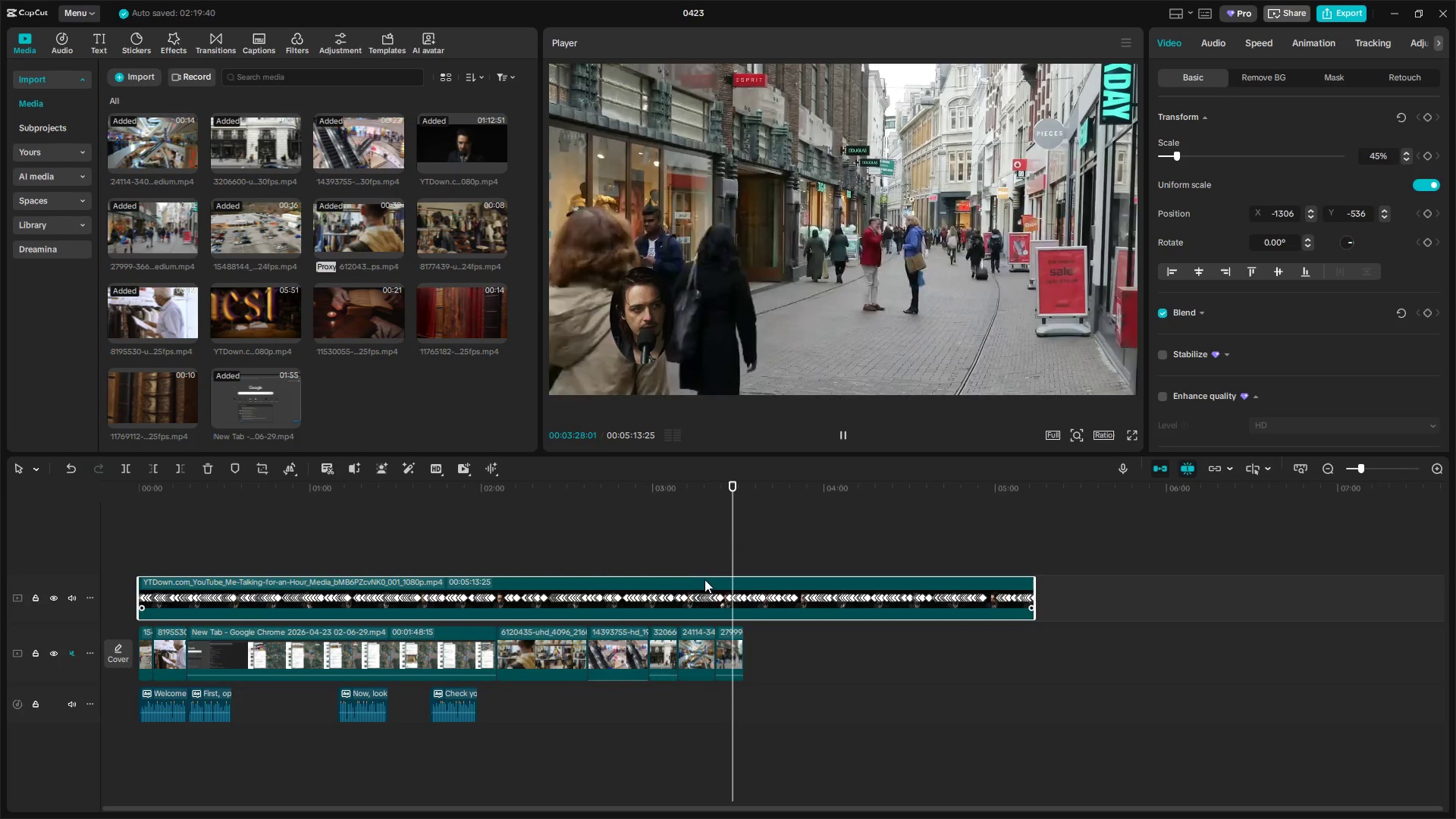 
hold_key(key=ControlLeft, duration=1.5)
scroll: coordinate [716, 582], scroll_direction: up, amount: 4.0
 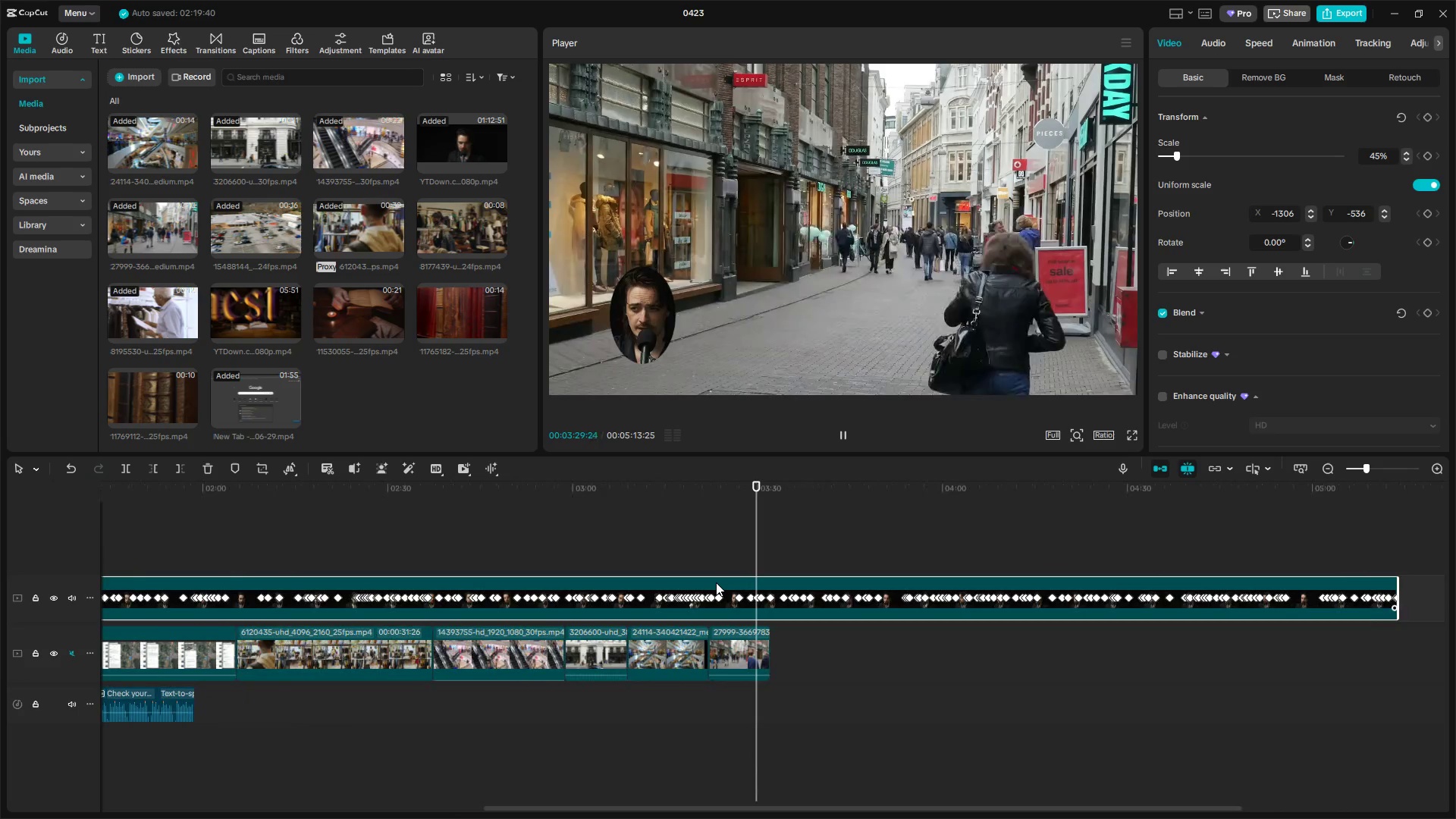 
hold_key(key=ControlLeft, duration=1.53)
 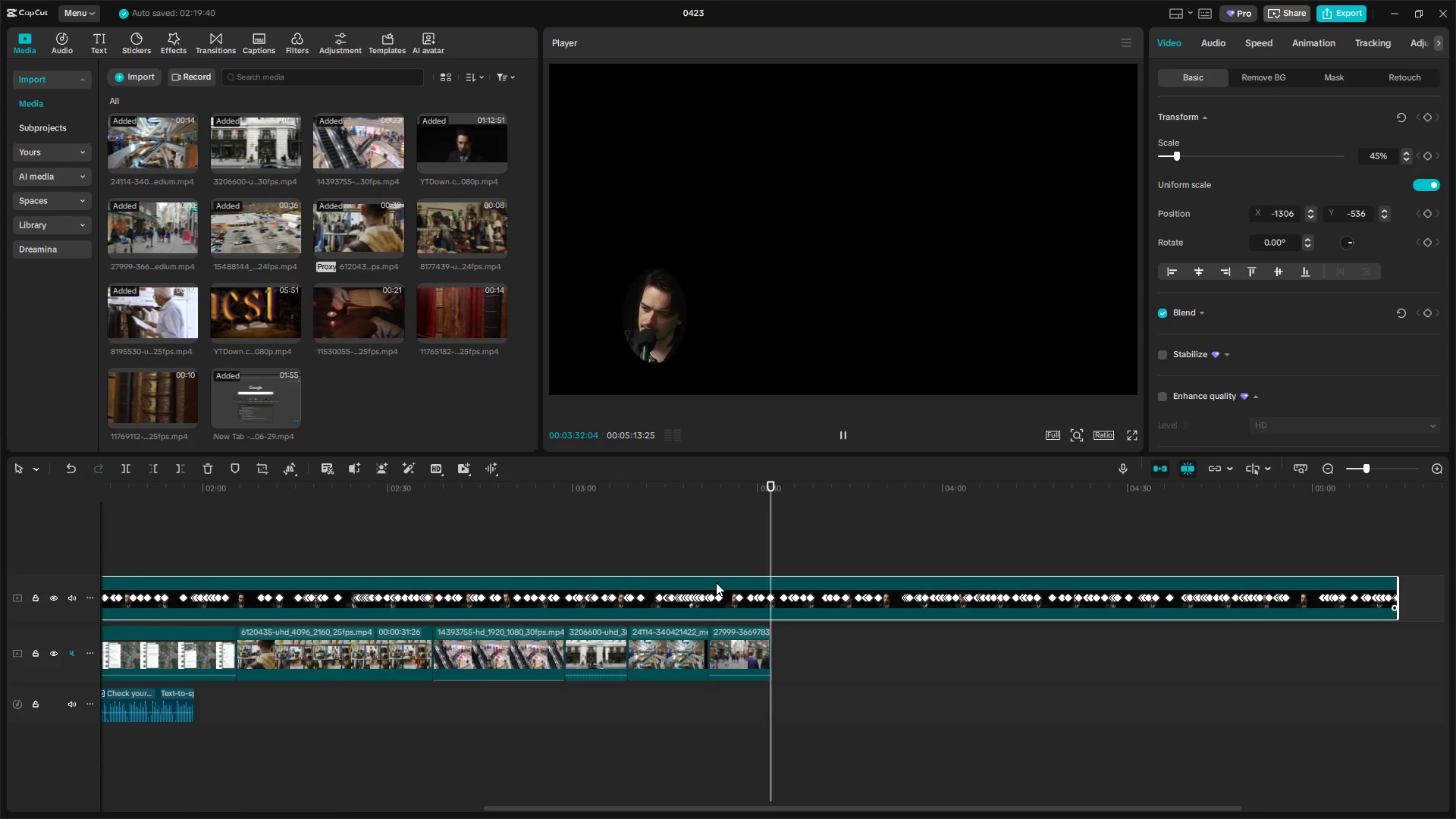 
hold_key(key=ControlLeft, duration=1.08)
 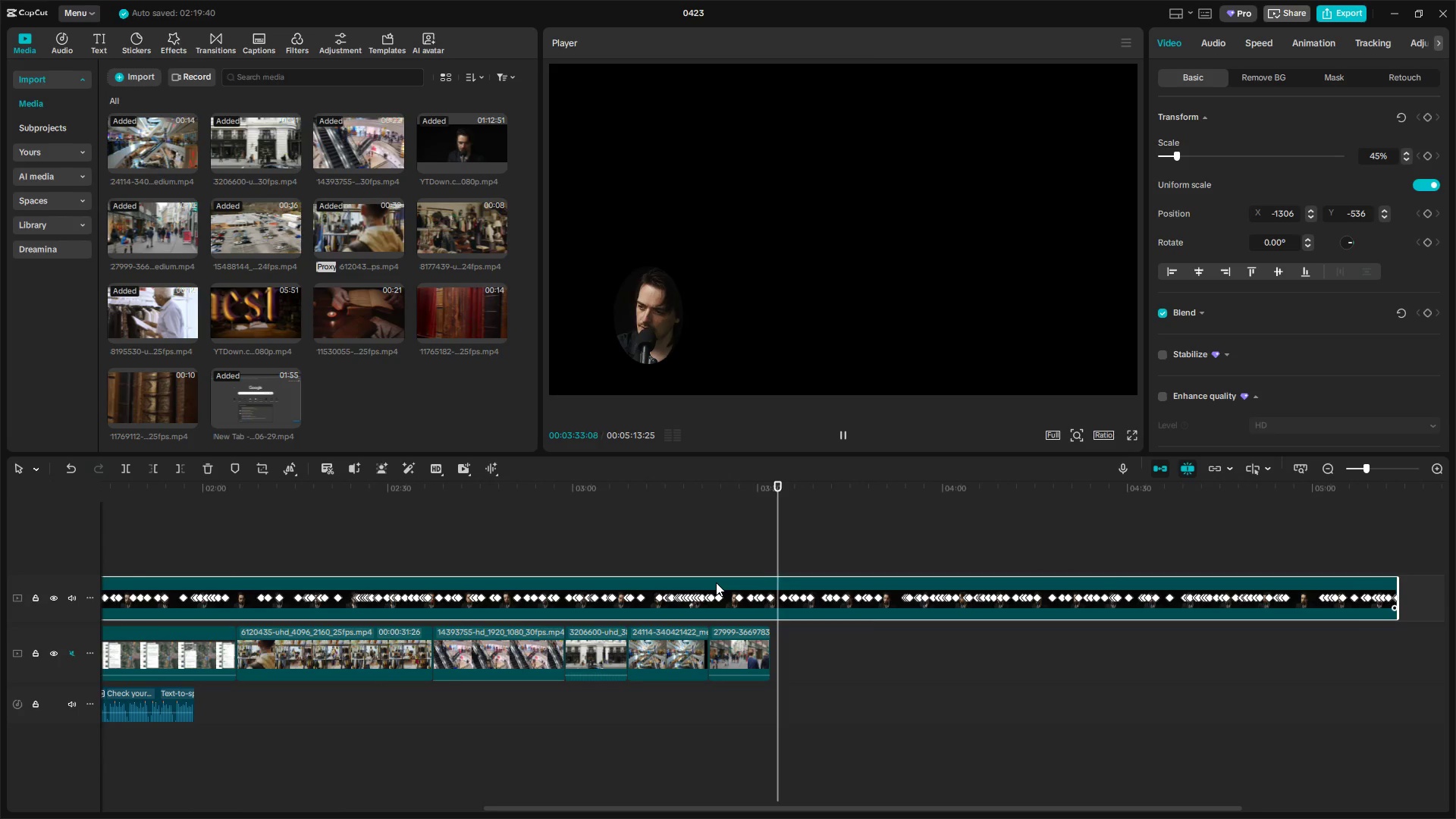 
hold_key(key=ControlLeft, duration=6.92)
 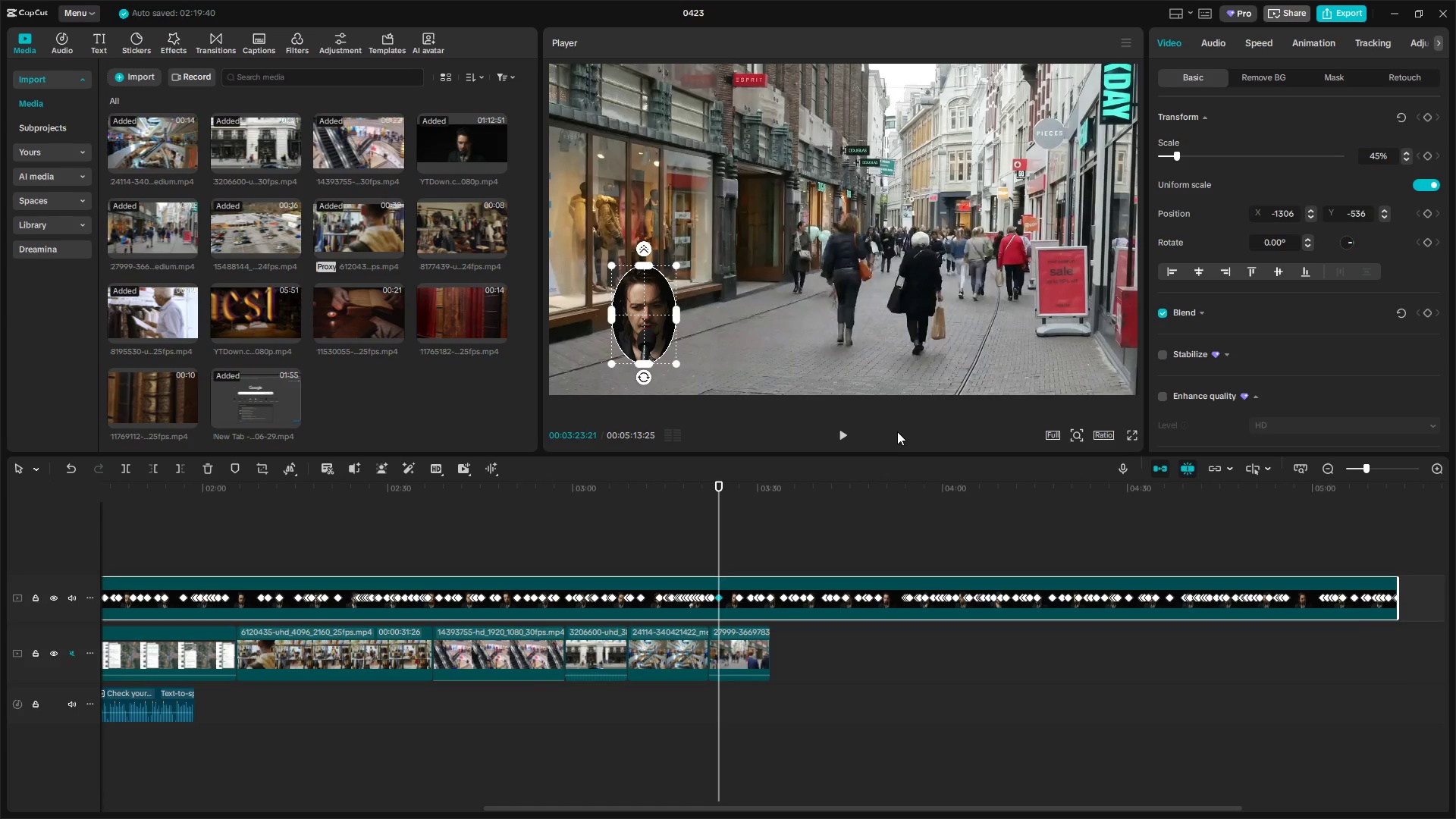 
key(Space)
 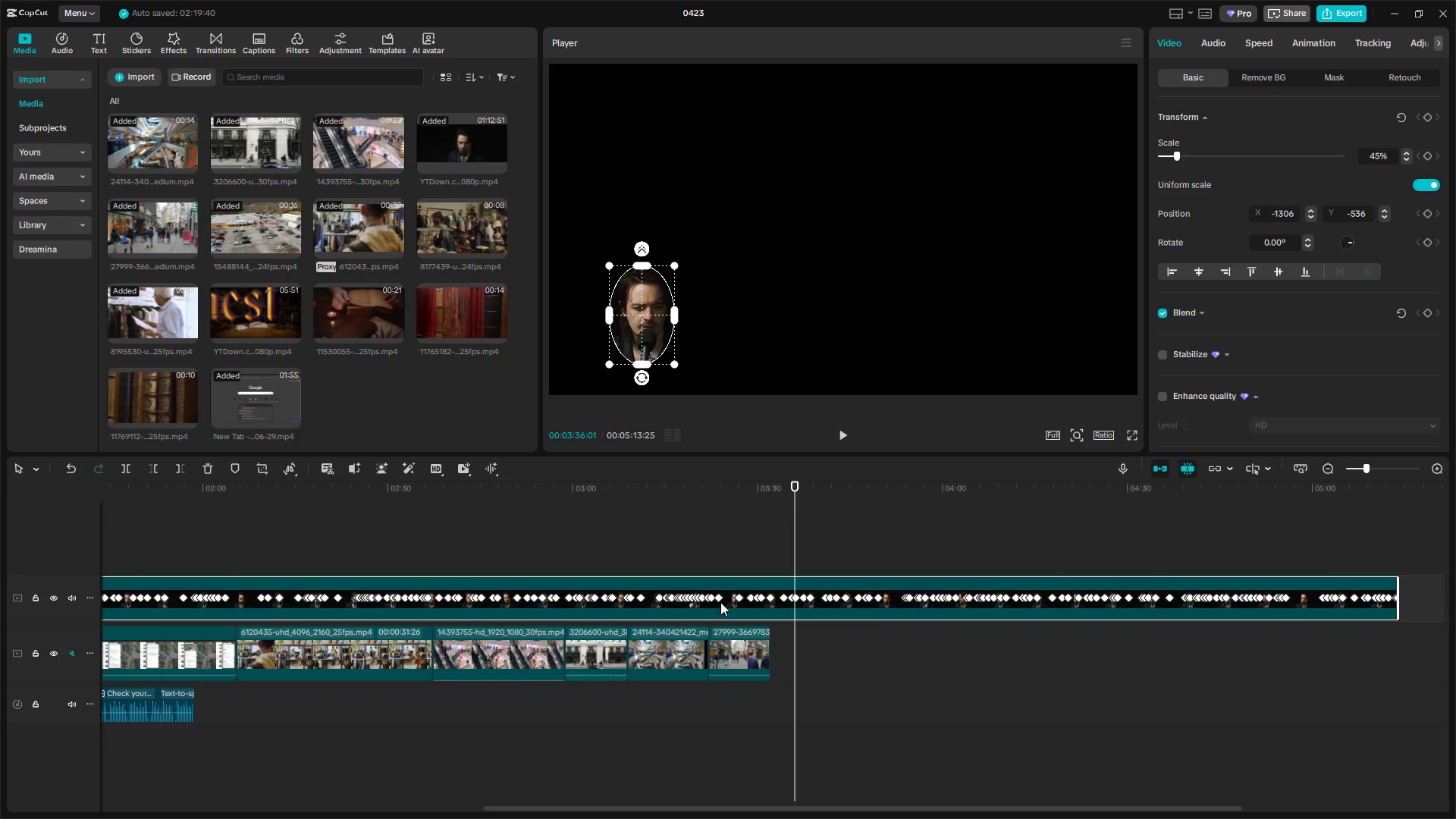 
left_click([721, 600])
 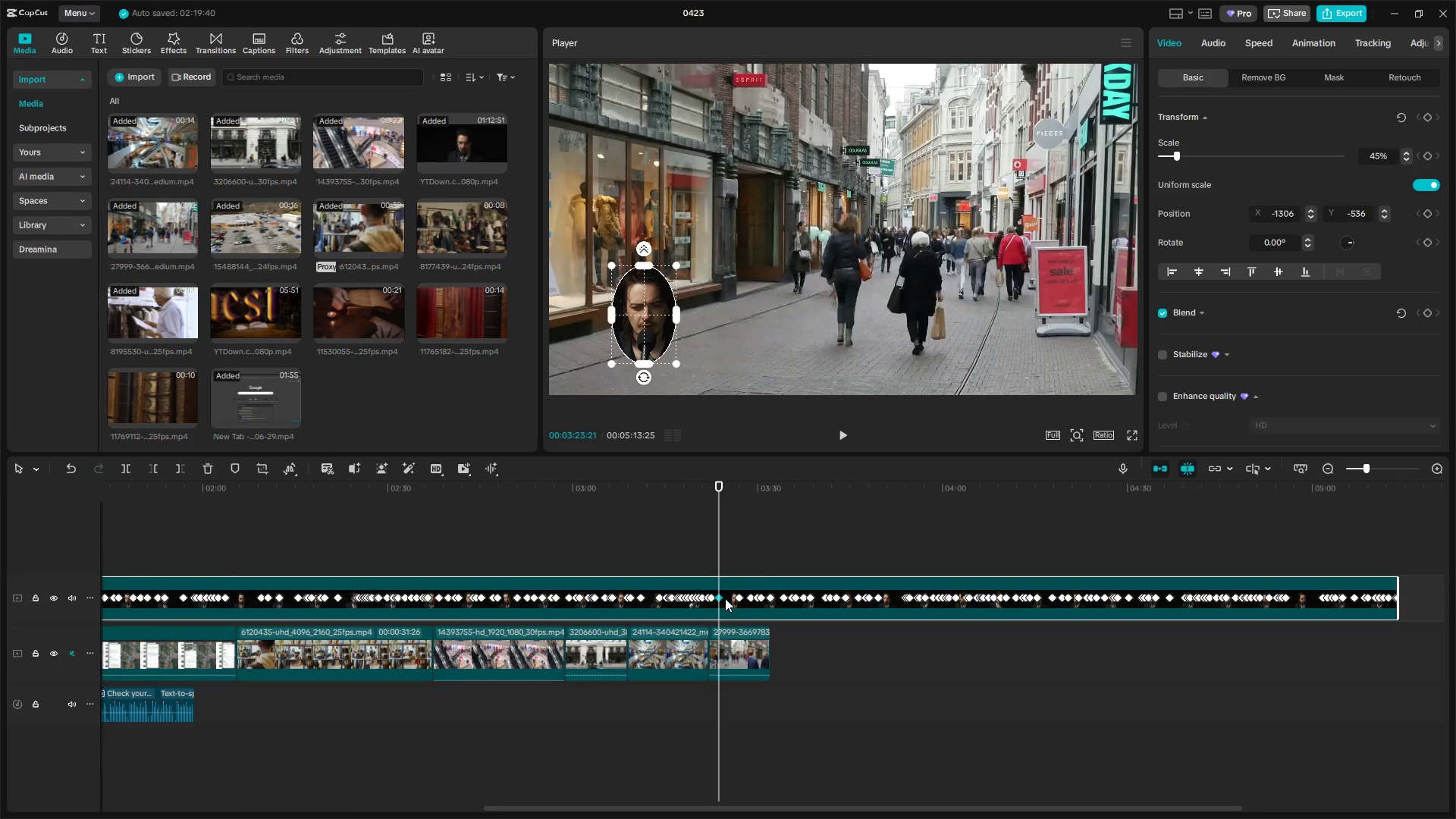 
left_click([725, 598])
 